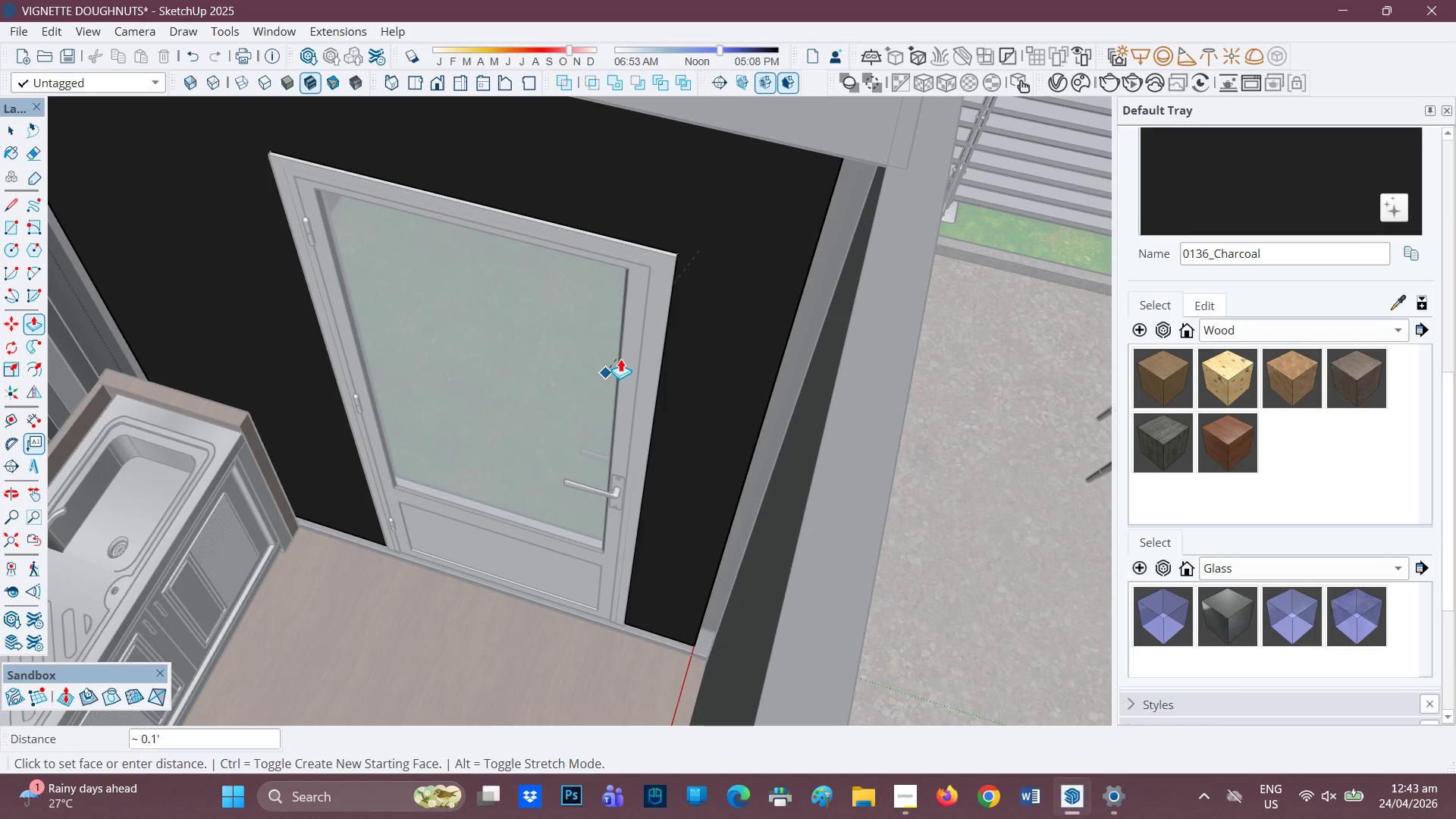 
left_click([621, 359])
 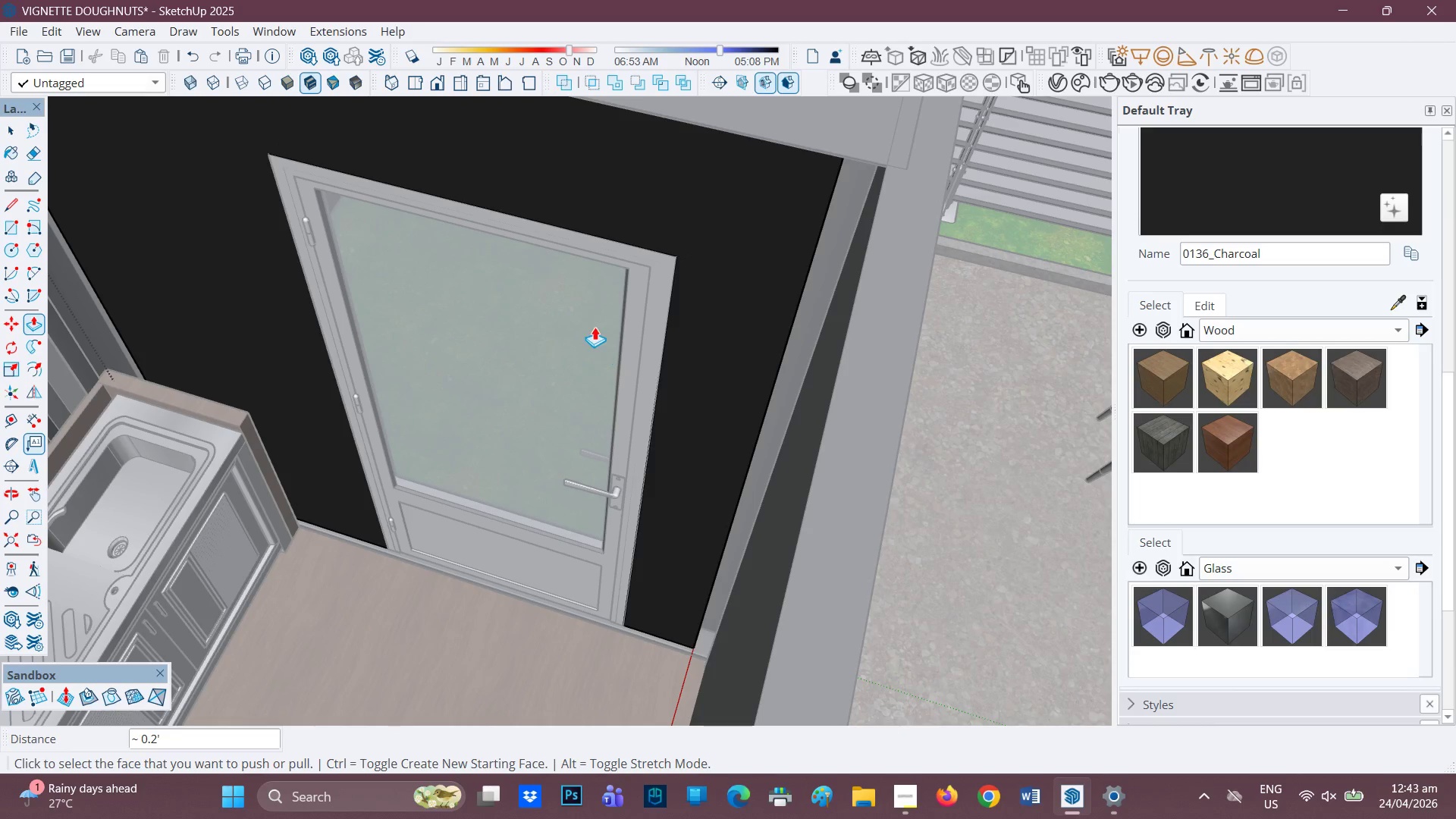 
scroll: coordinate [593, 325], scroll_direction: down, amount: 3.0
 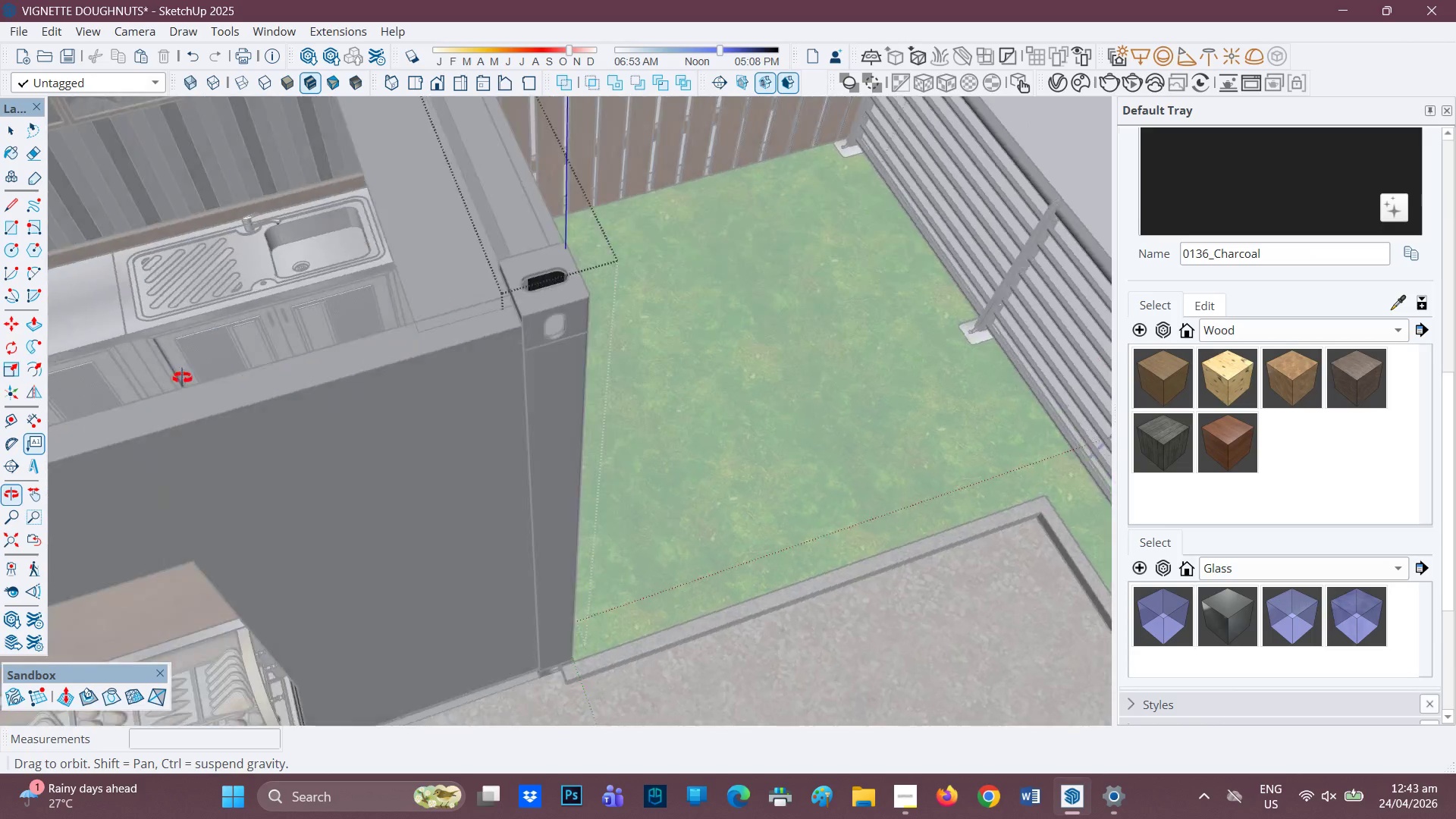 
key(Space)
 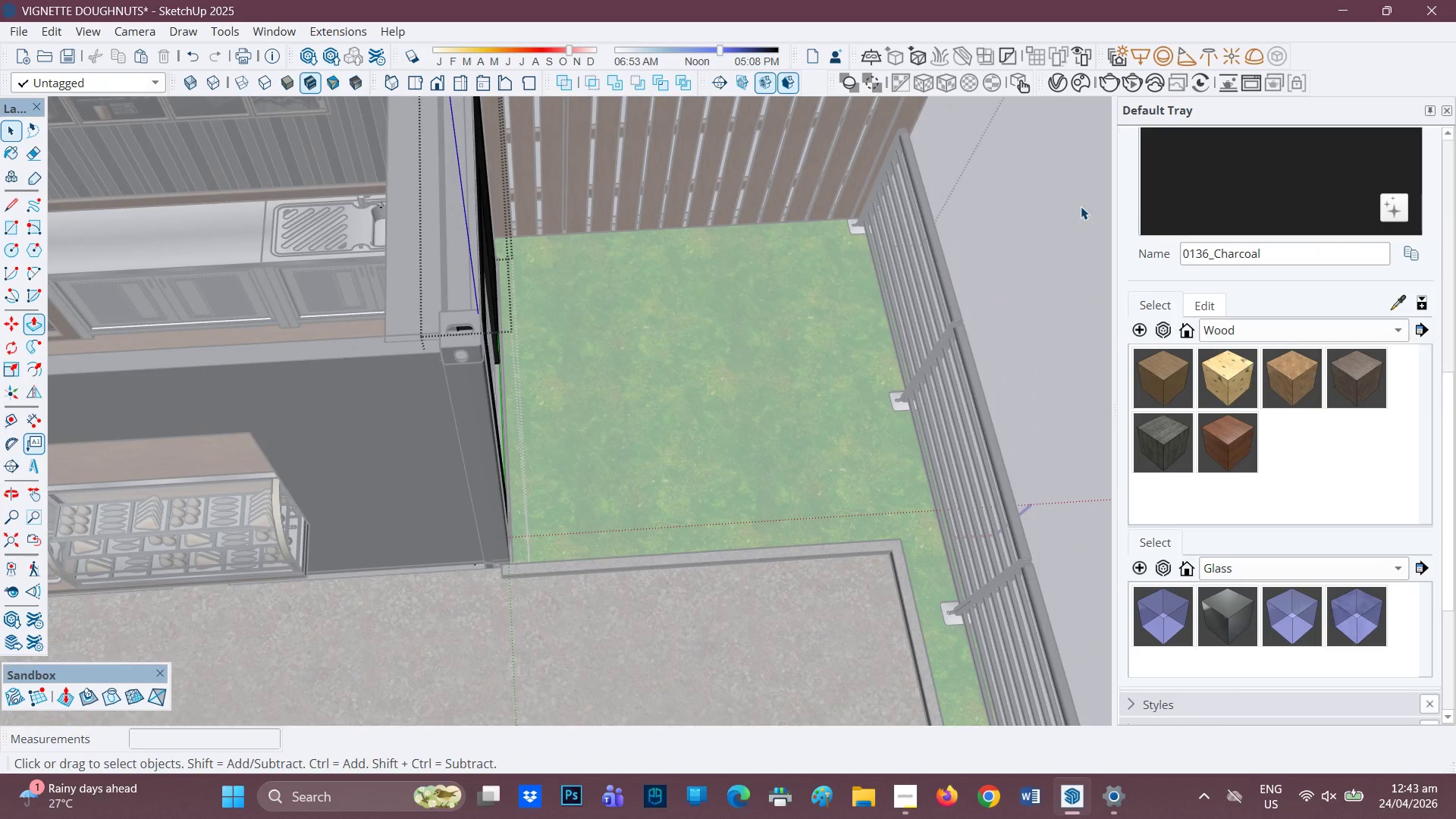 
scroll: coordinate [632, 282], scroll_direction: down, amount: 6.0
 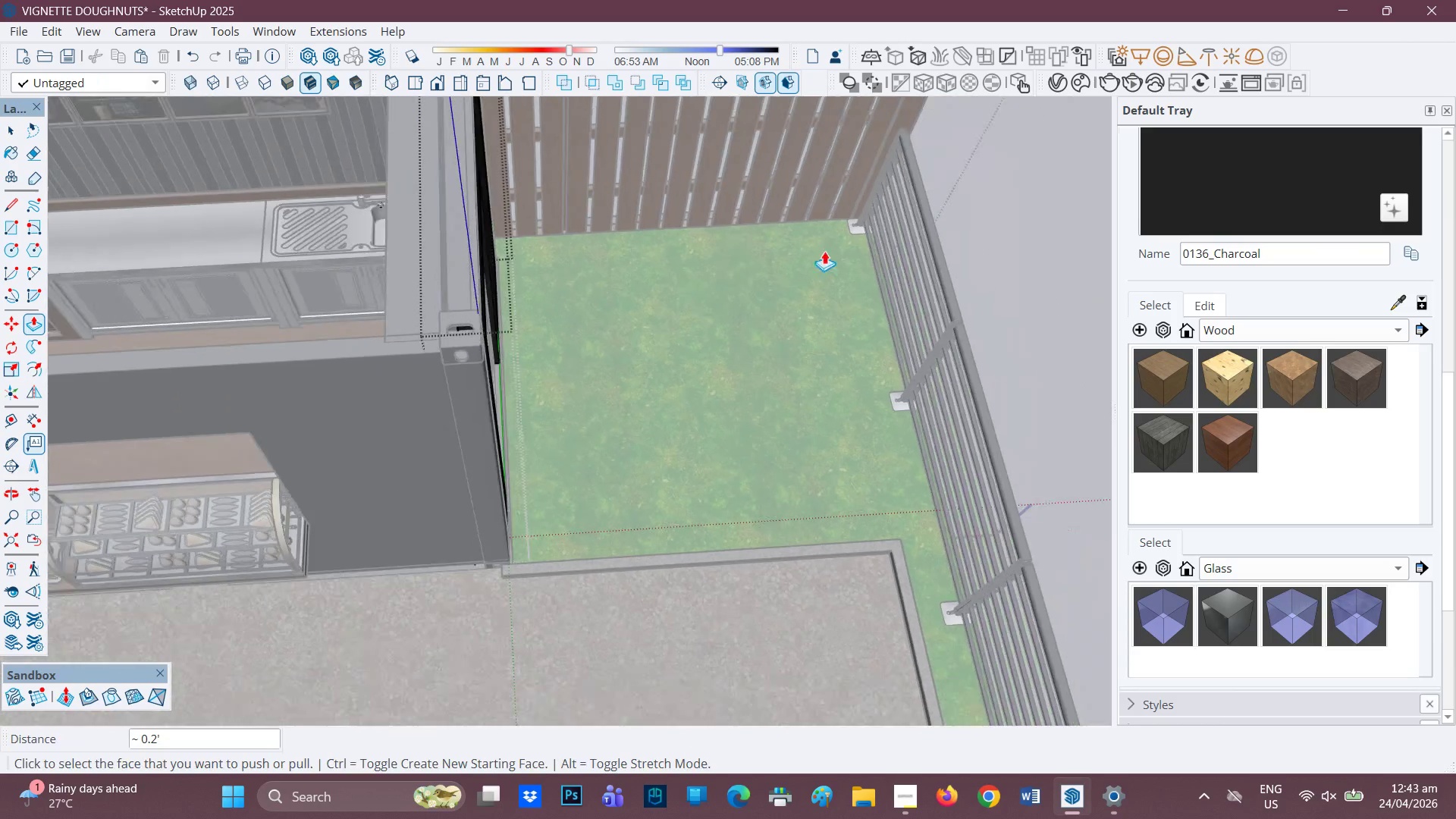 
left_click([1070, 207])
 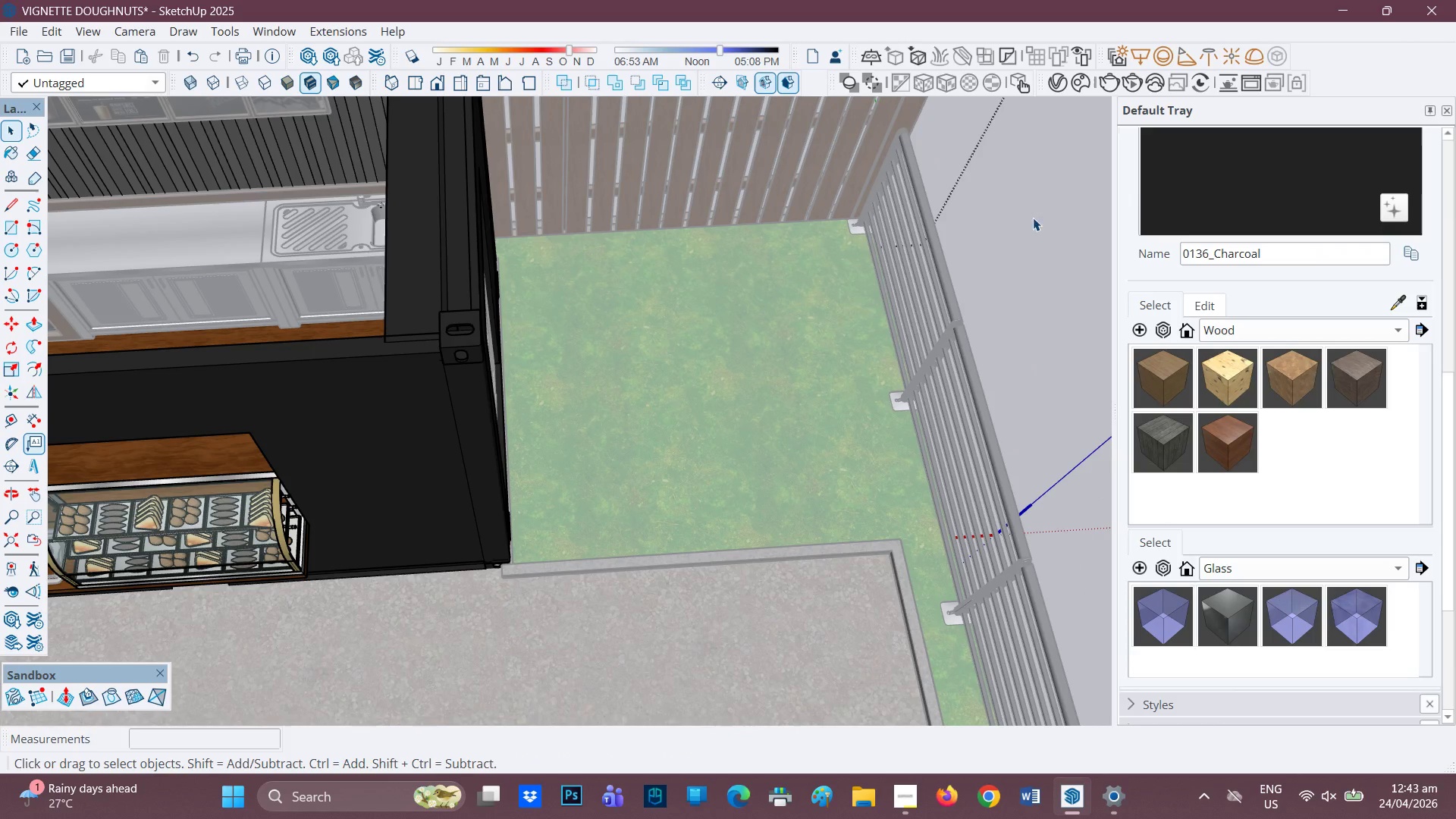 
scroll: coordinate [826, 248], scroll_direction: down, amount: 3.0
 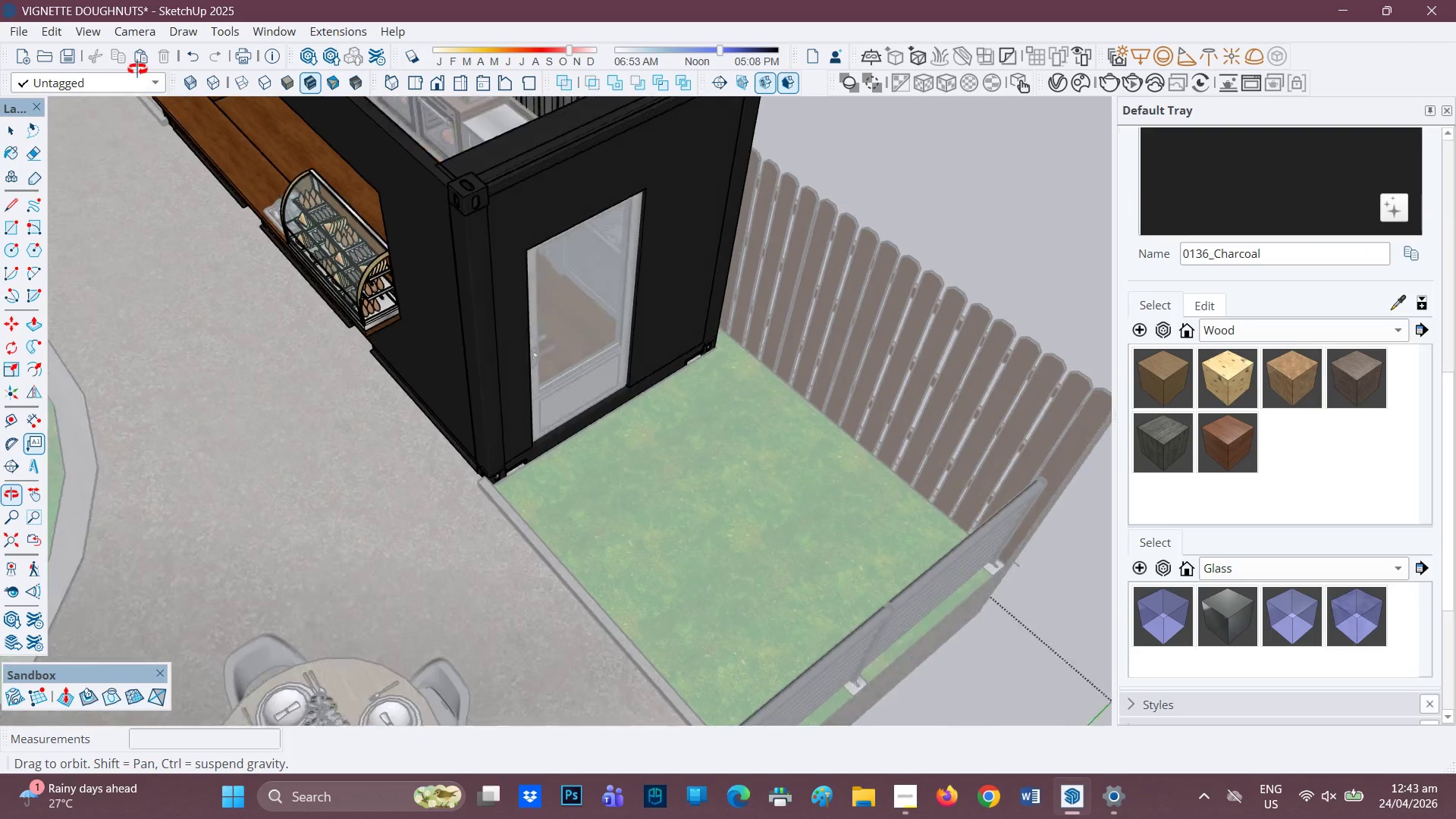 
scroll: coordinate [431, 240], scroll_direction: up, amount: 2.0
 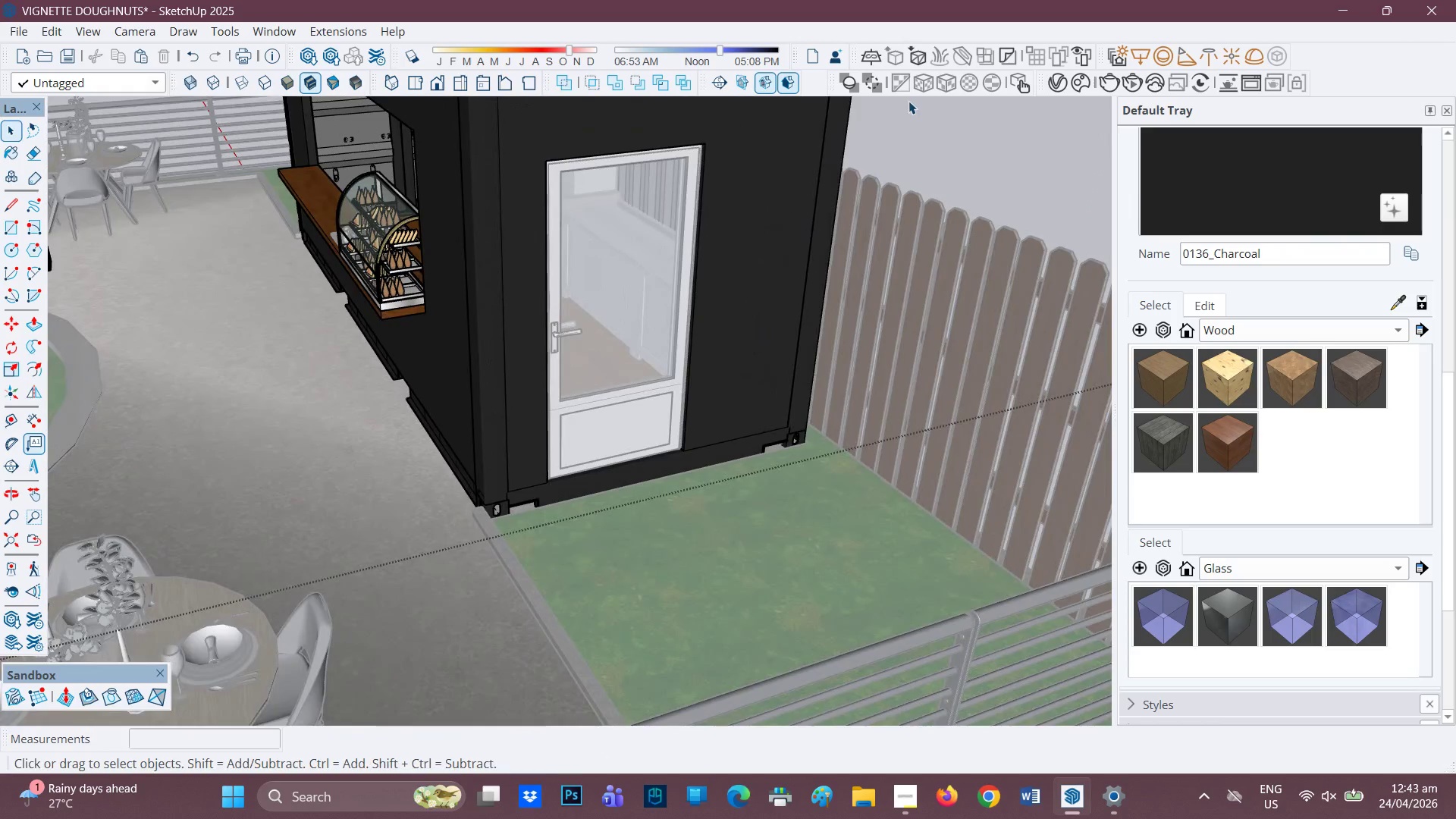 
left_click([909, 101])
 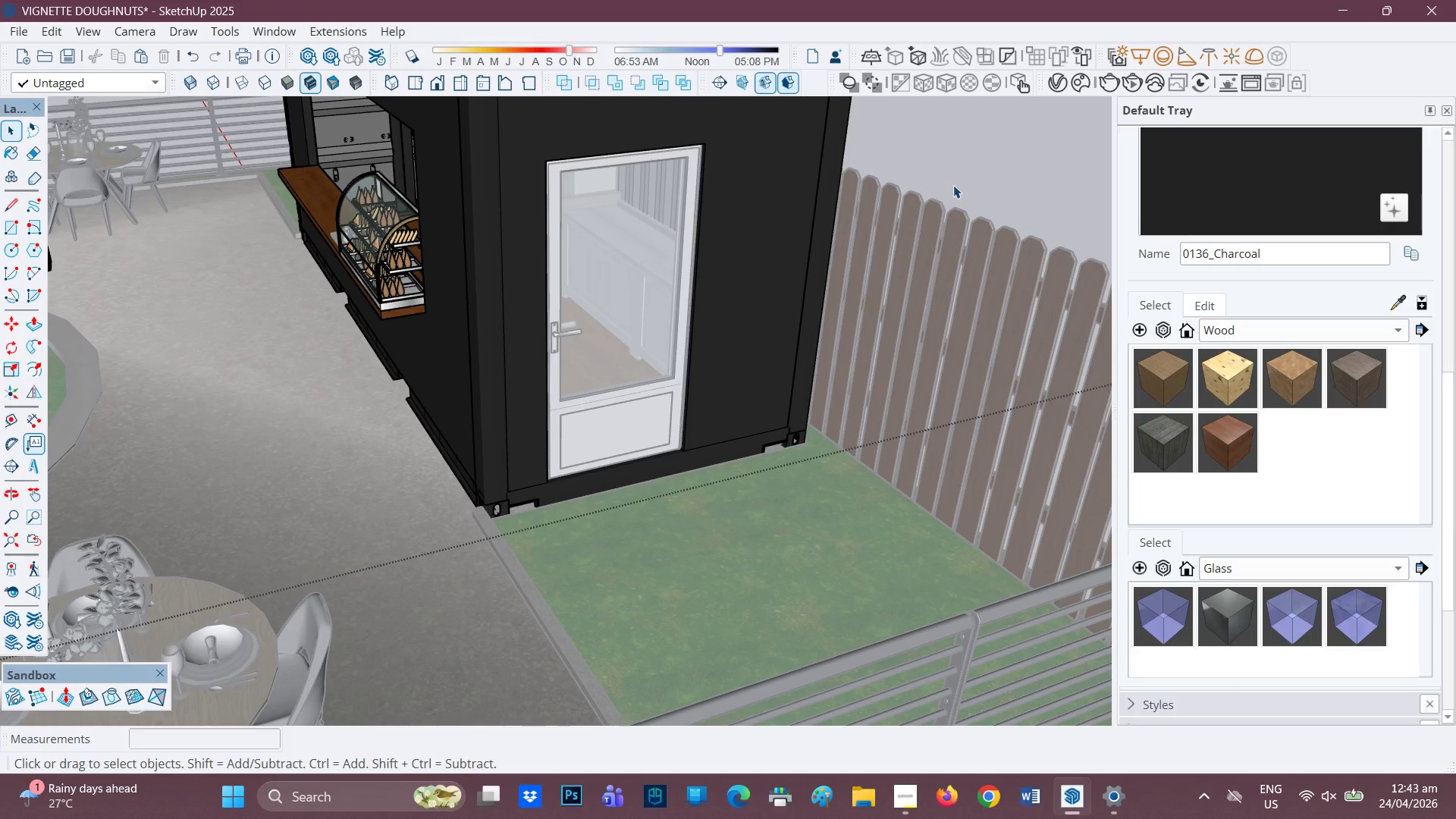 
double_click([953, 186])
 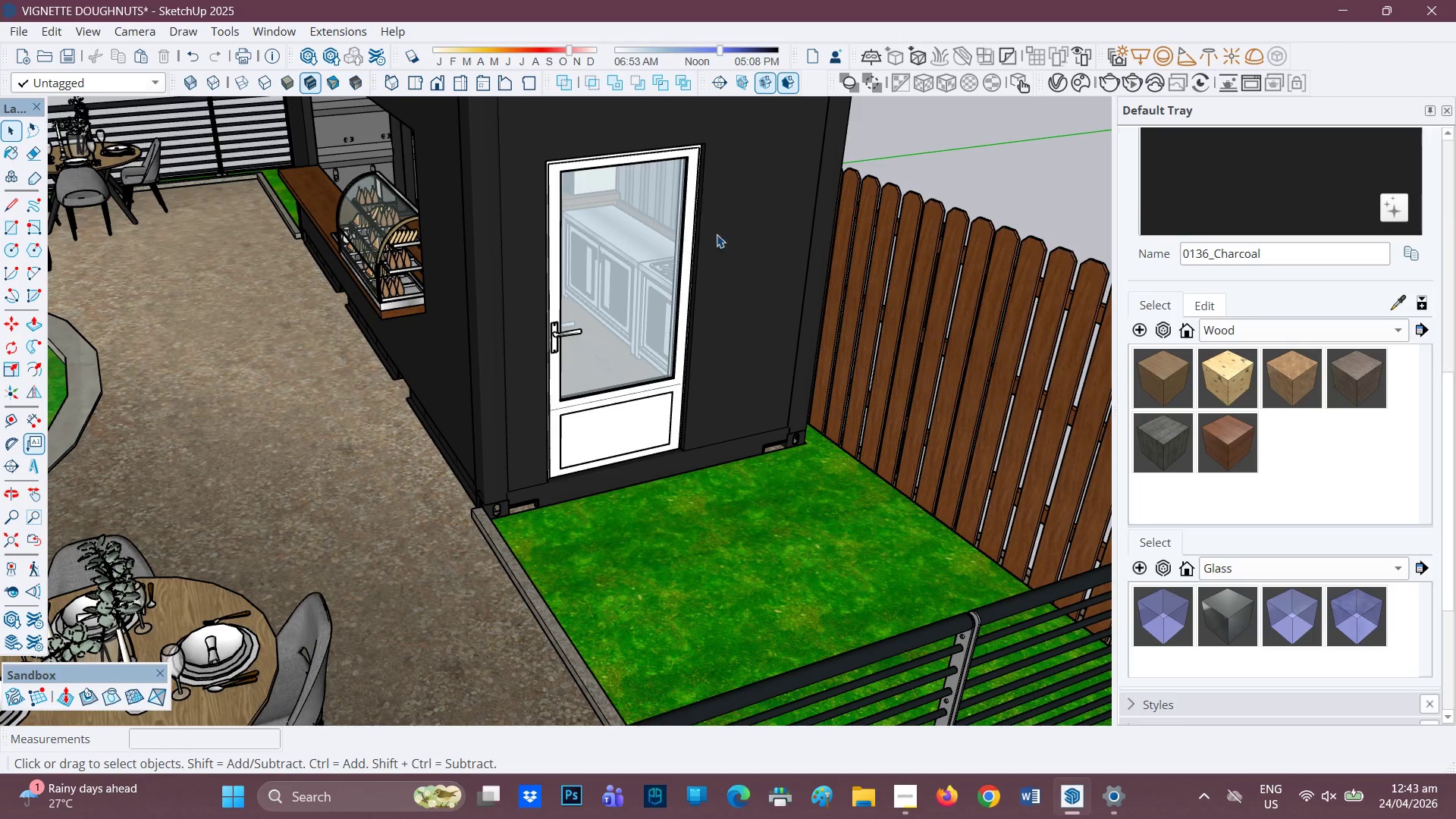 
scroll: coordinate [582, 400], scroll_direction: up, amount: 2.0
 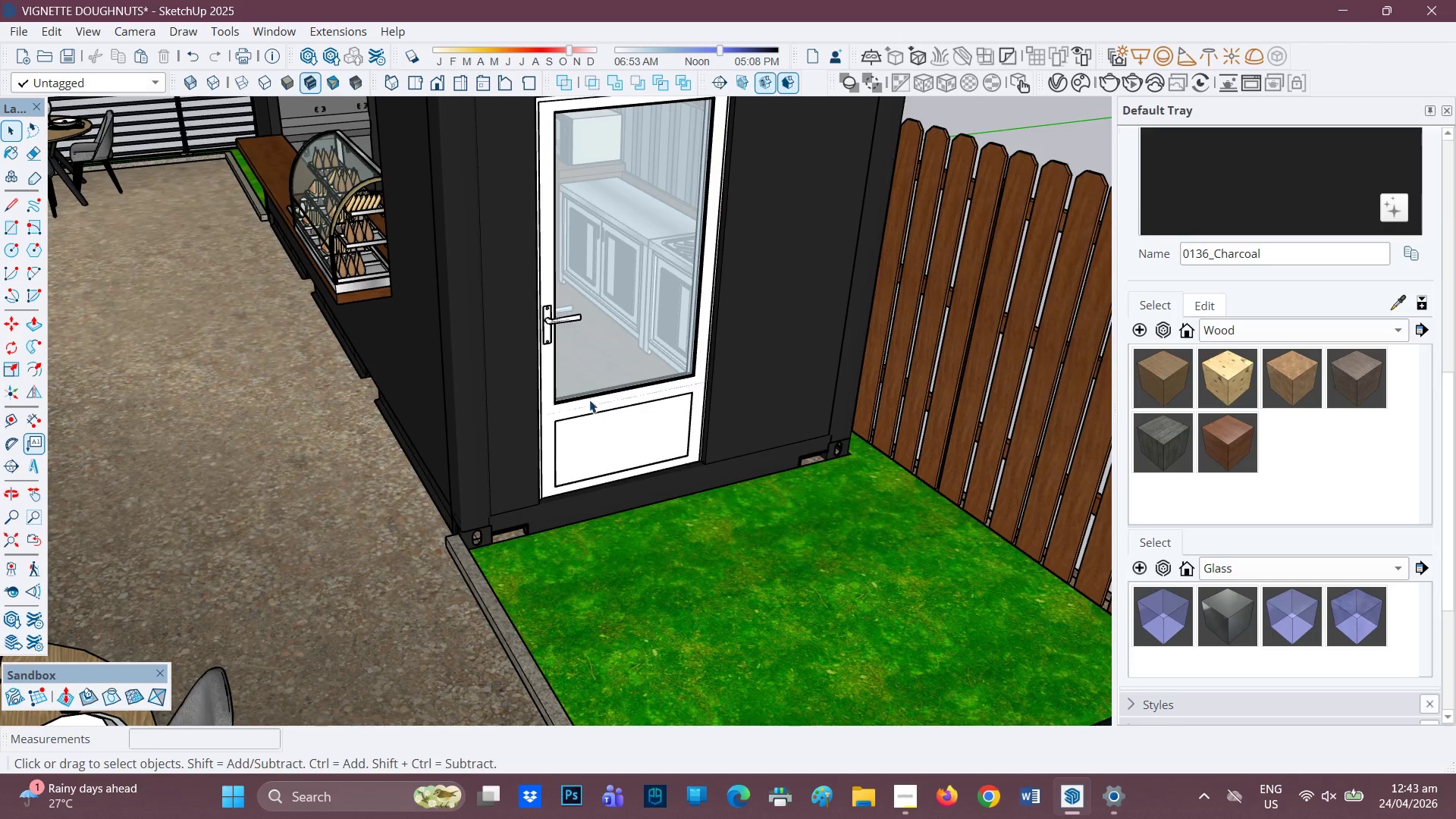 
scroll: coordinate [384, 359], scroll_direction: down, amount: 6.0
 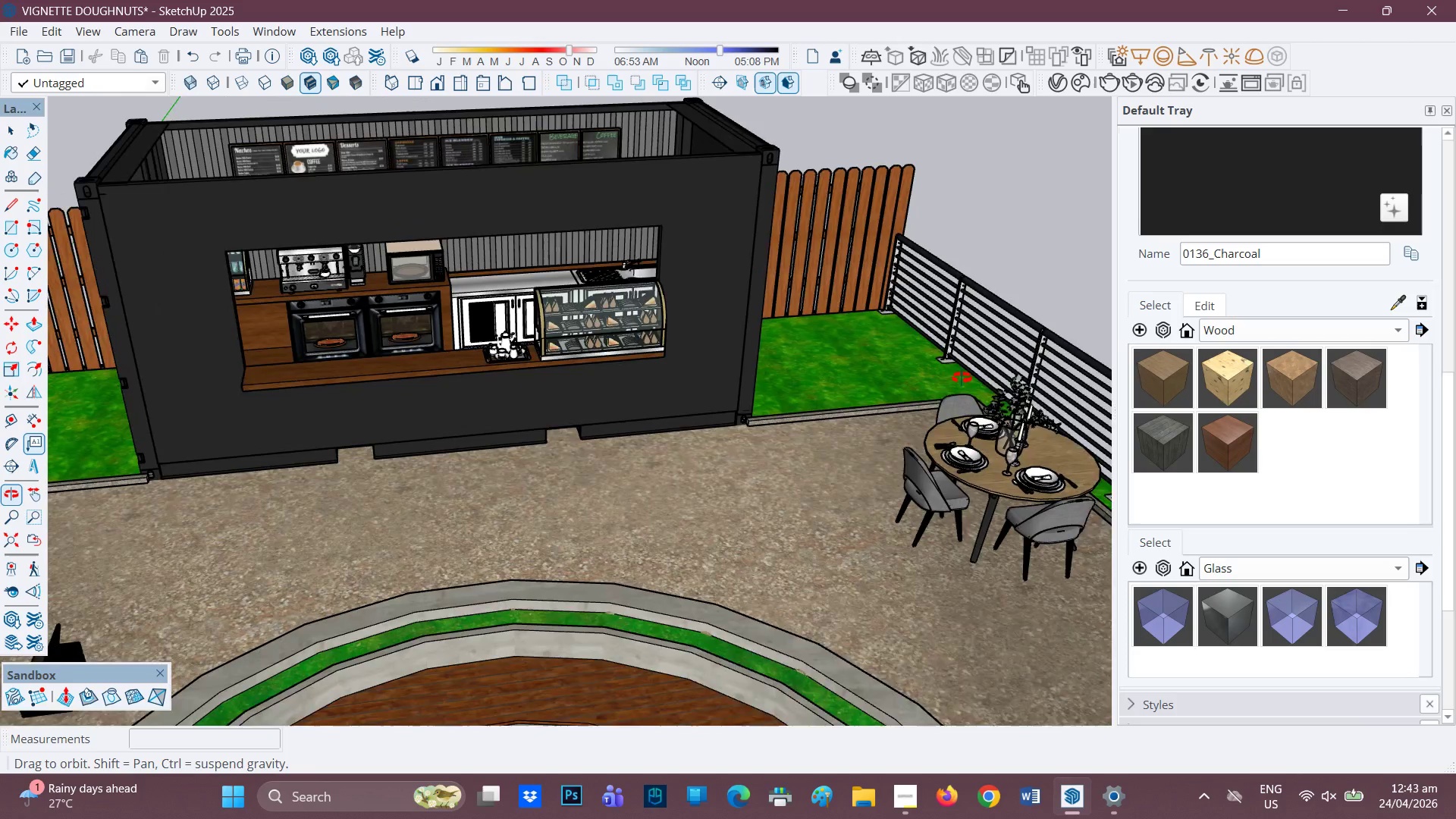 
wait(13.3)
 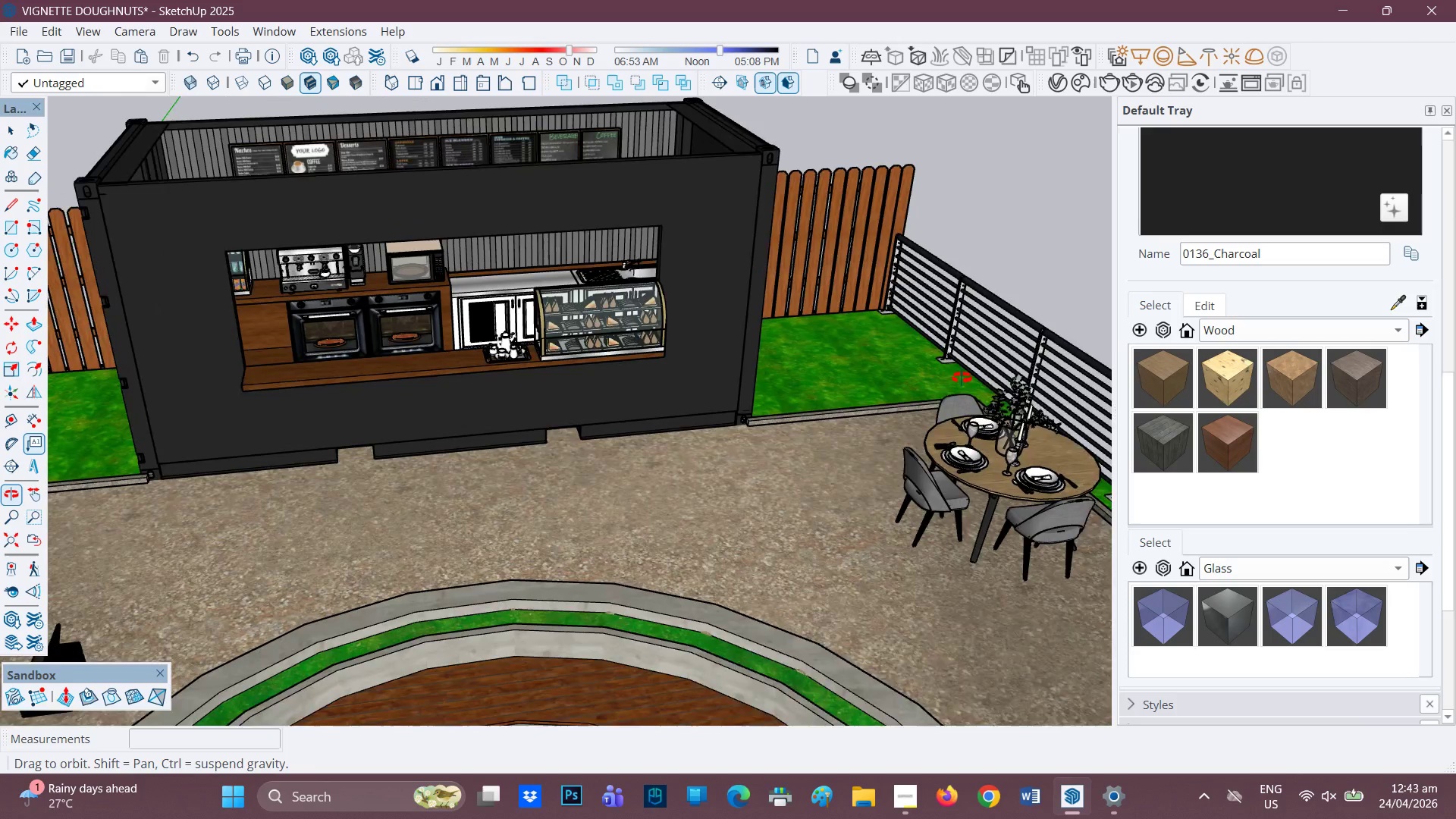 
scroll: coordinate [541, 384], scroll_direction: up, amount: 1.0
 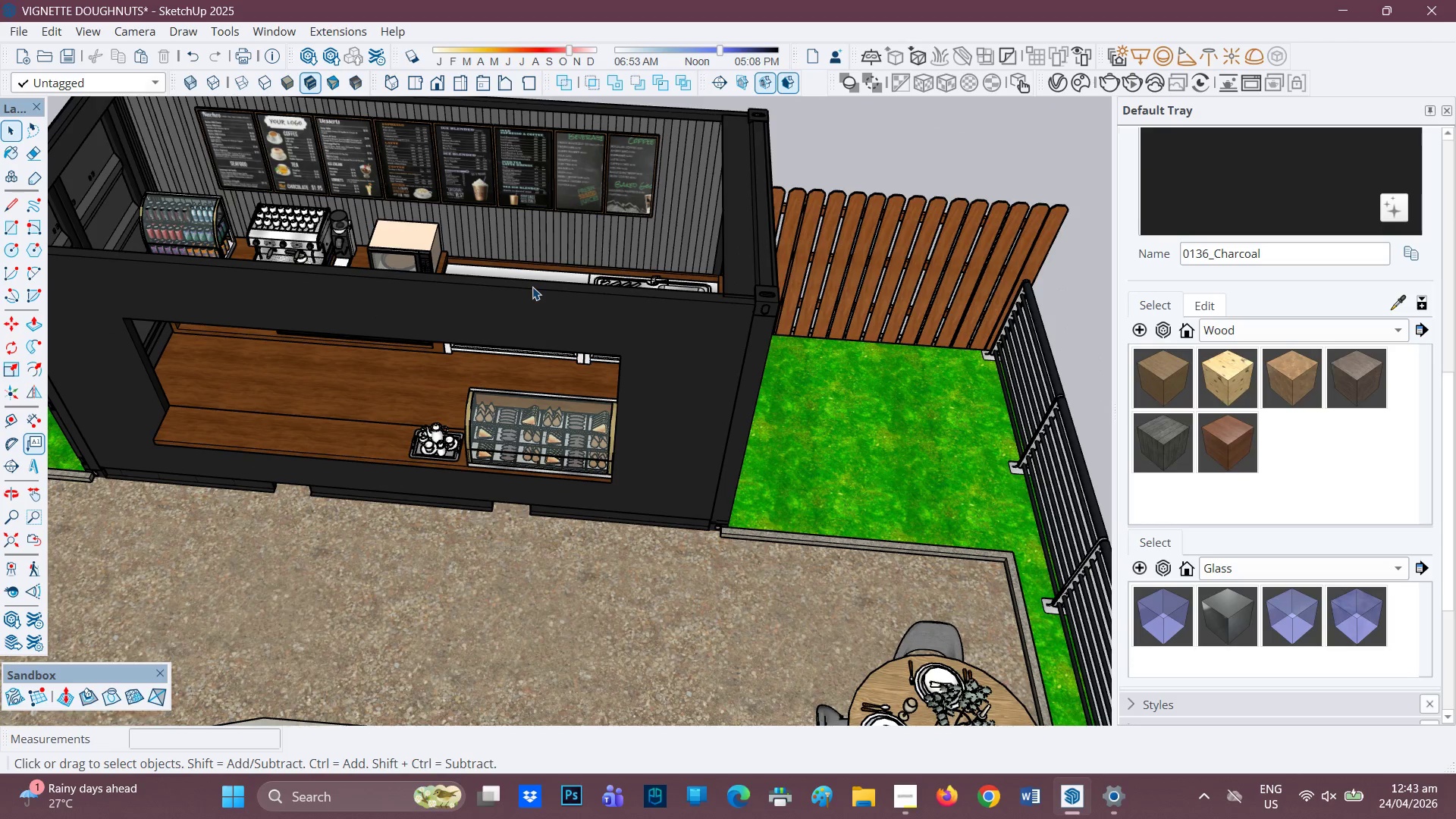 
scroll: coordinate [537, 228], scroll_direction: down, amount: 3.0
 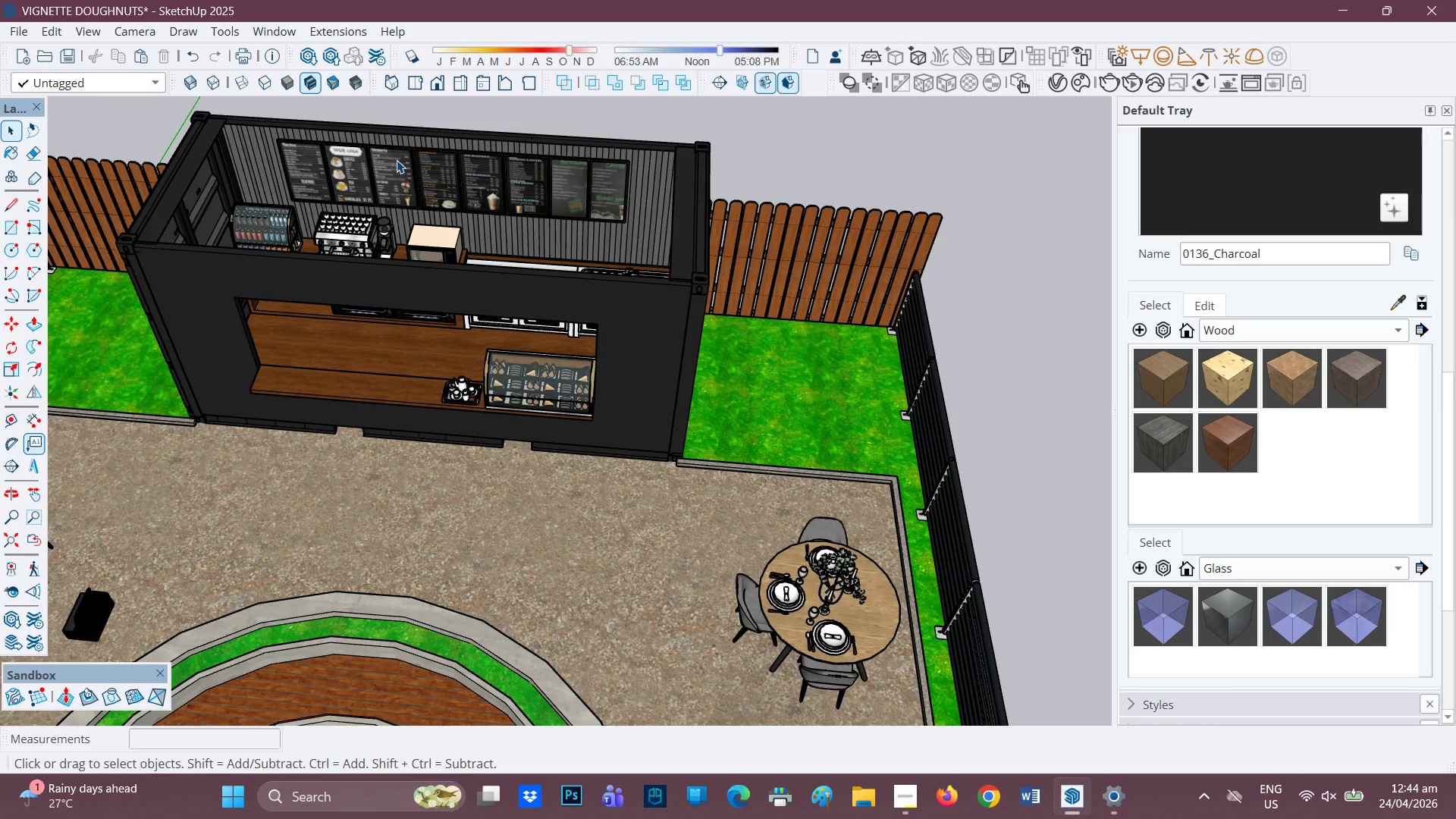 
wait(24.12)
 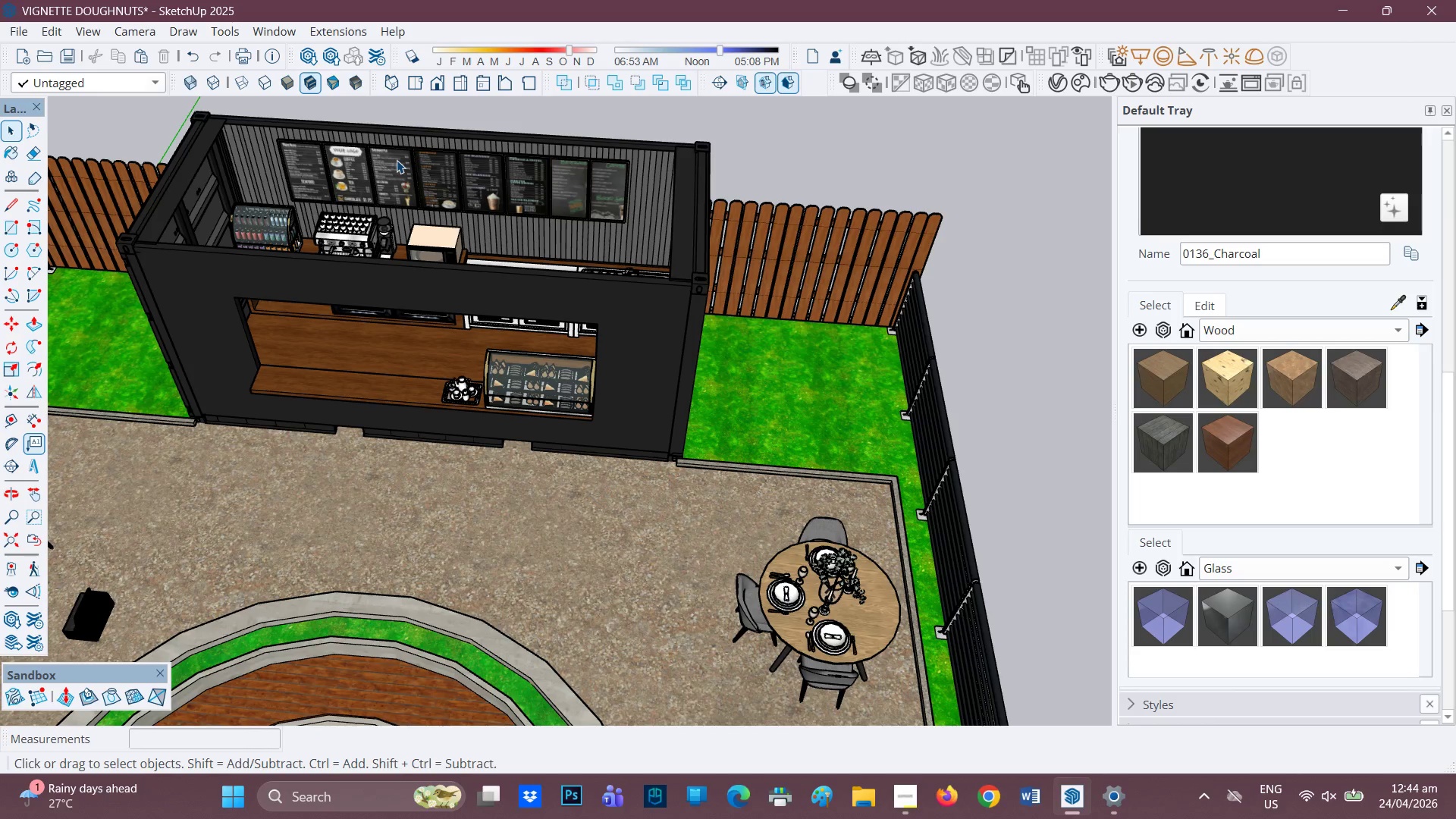 
scroll: coordinate [254, 429], scroll_direction: up, amount: 1.0
 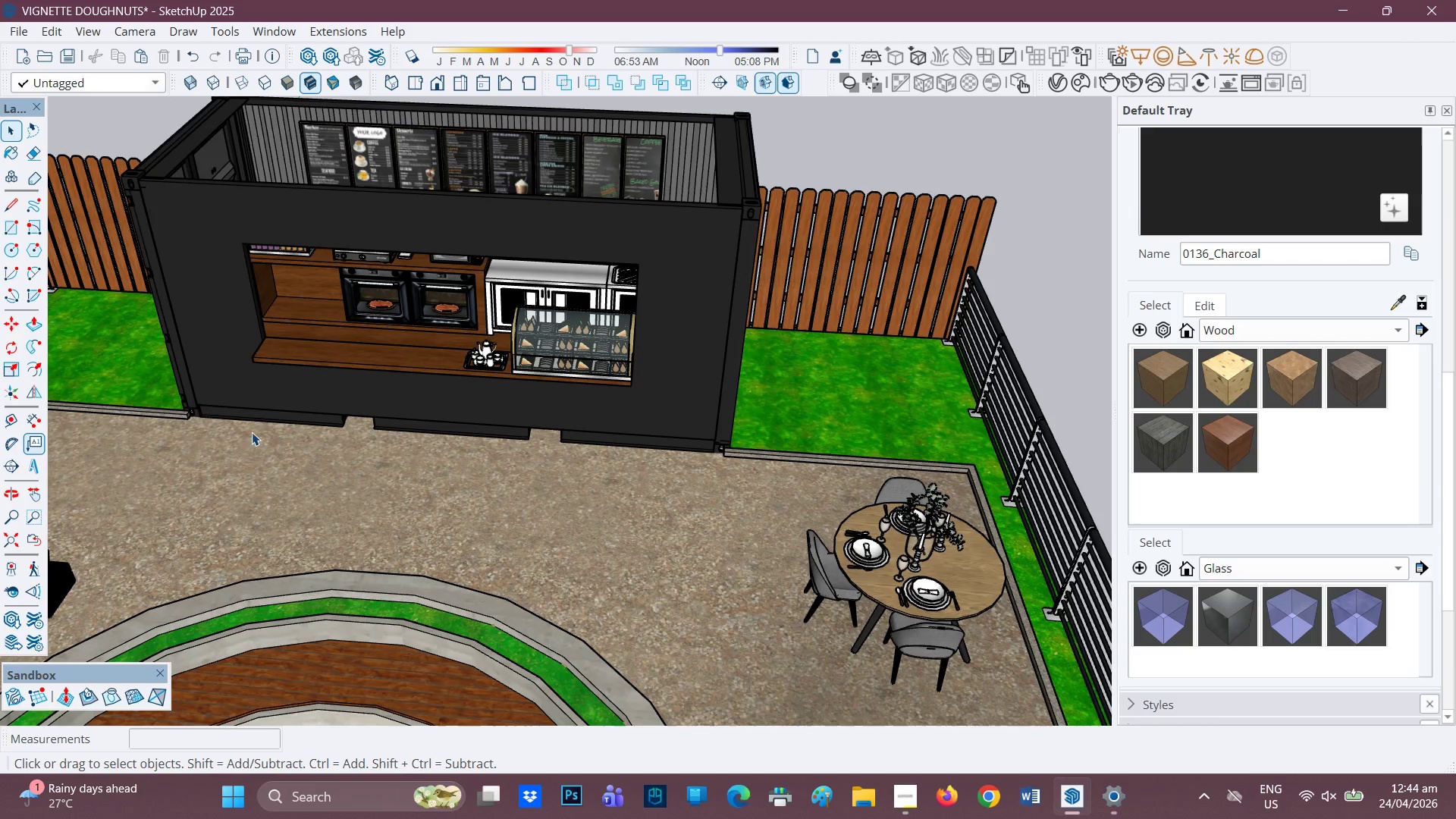 
scroll: coordinate [285, 417], scroll_direction: down, amount: 2.0
 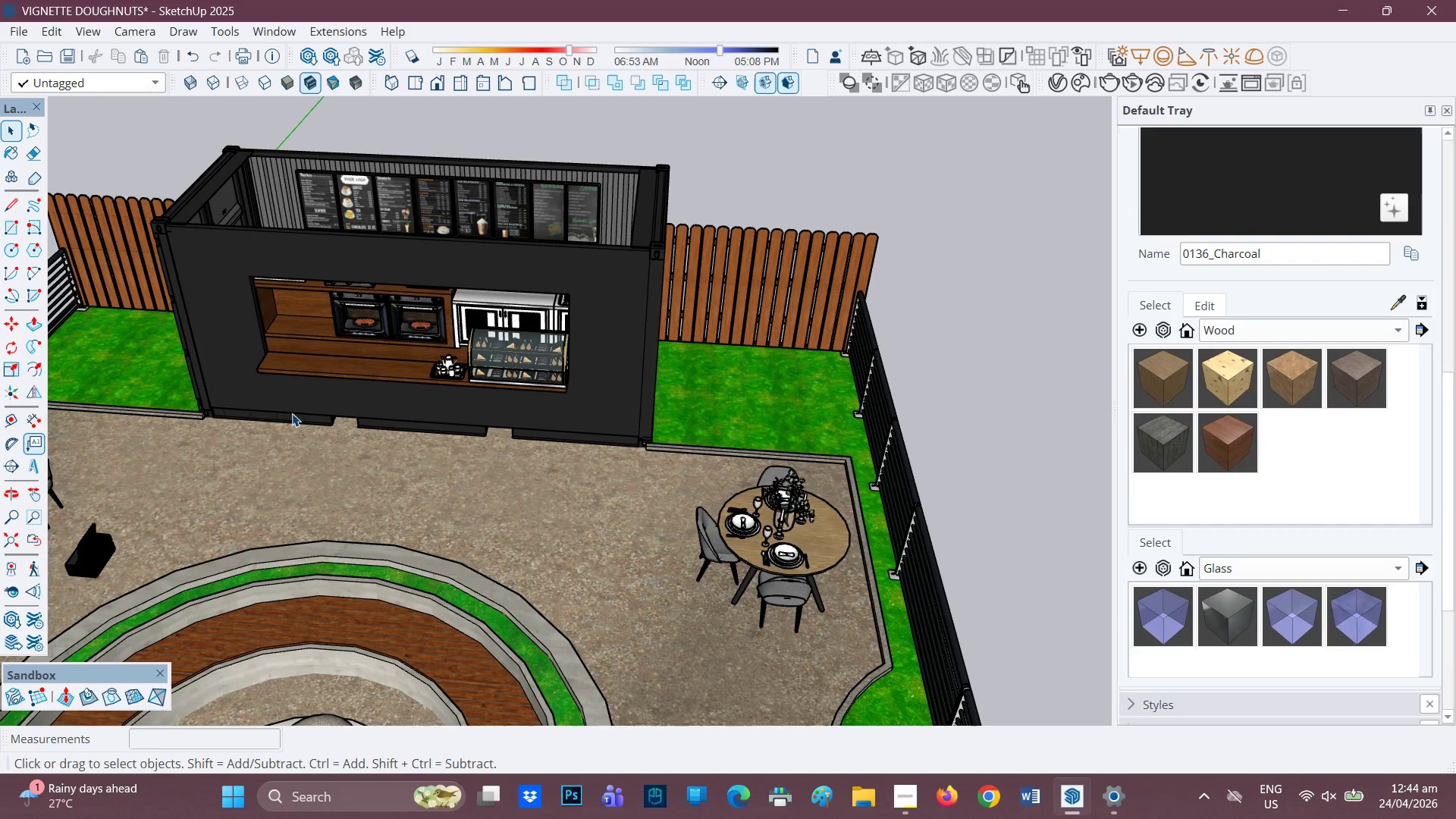 
key(H)
 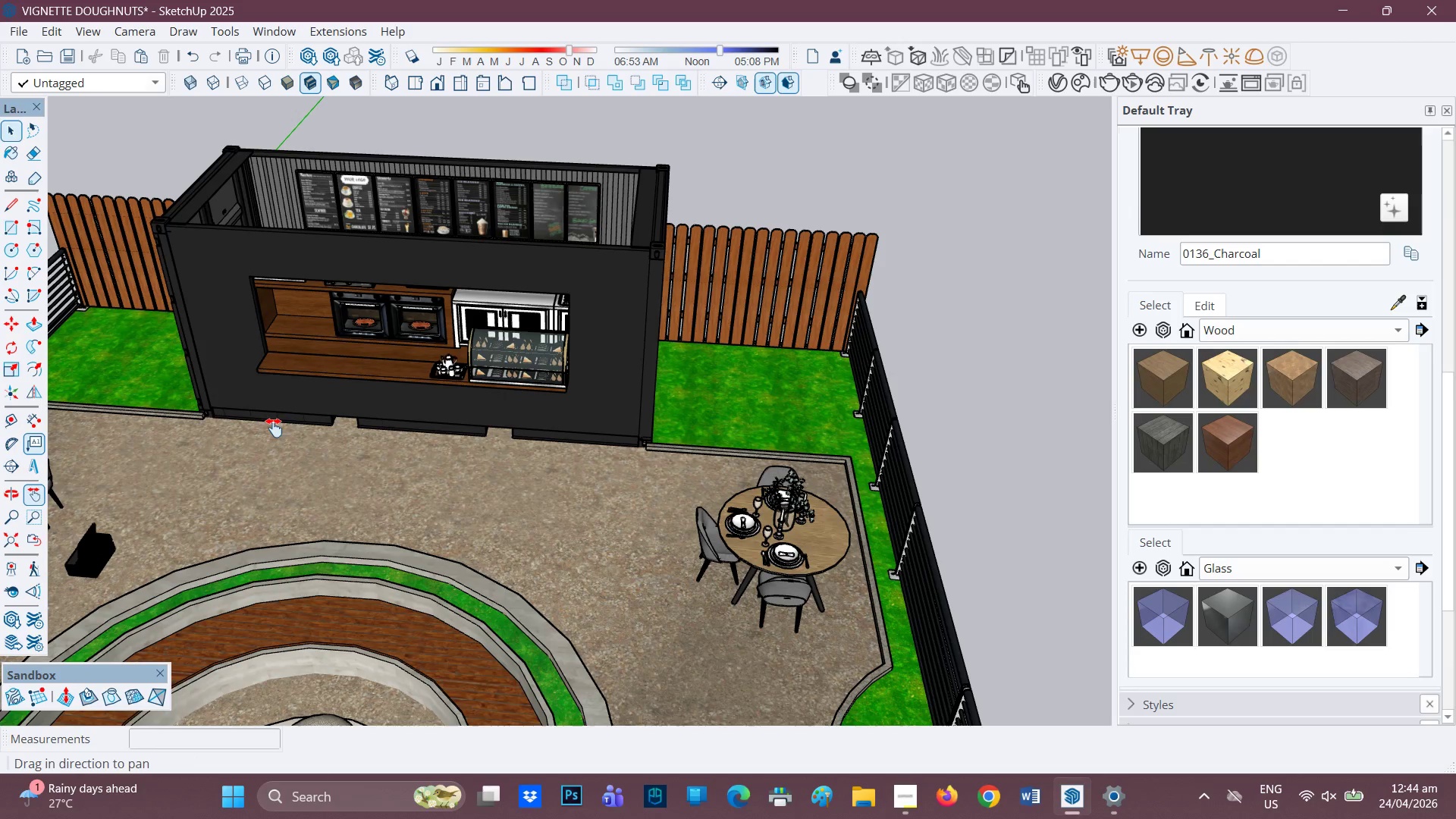 
left_click_drag(start_coordinate=[277, 428], to_coordinate=[457, 463])
 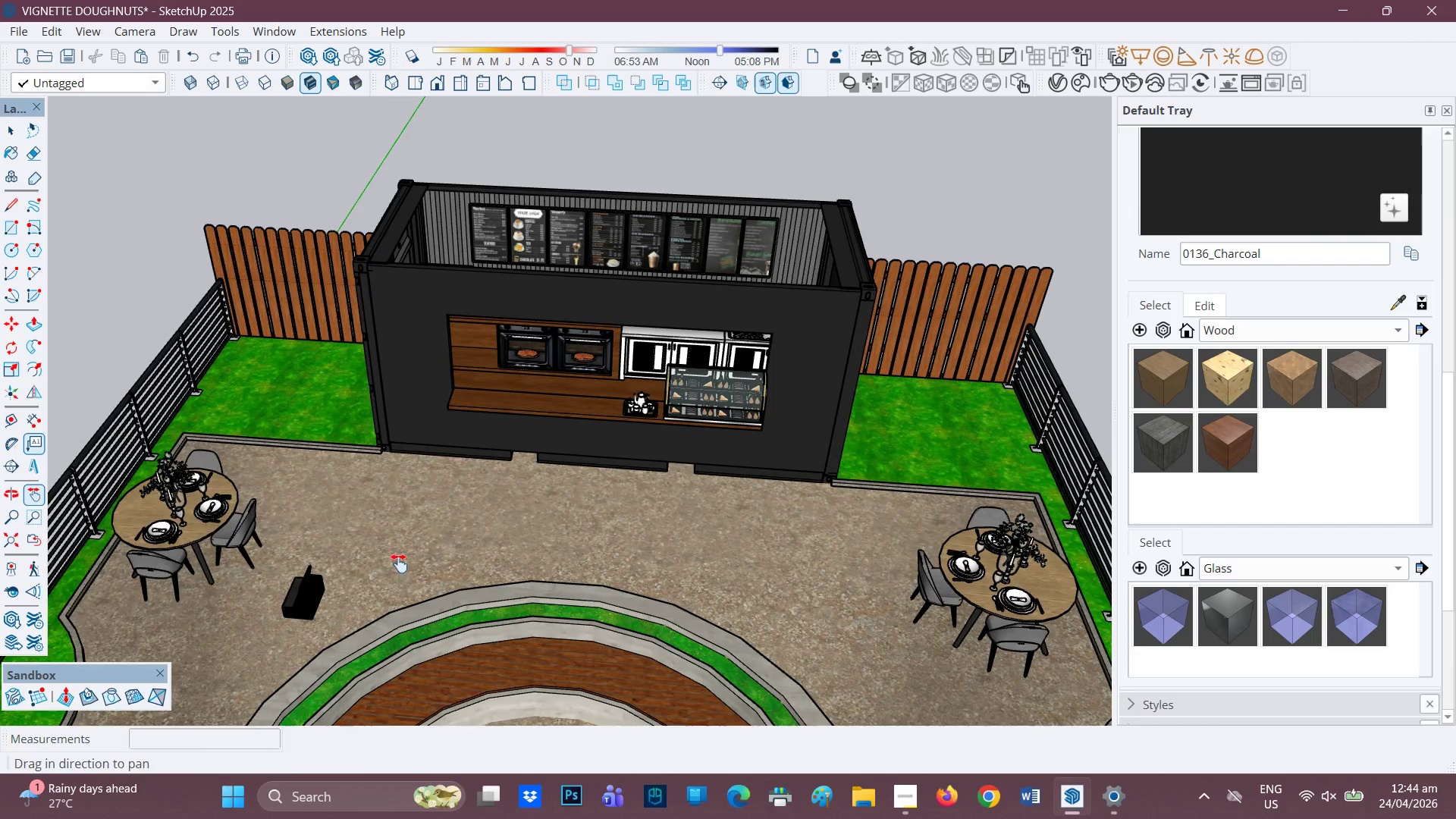 
key(Space)
 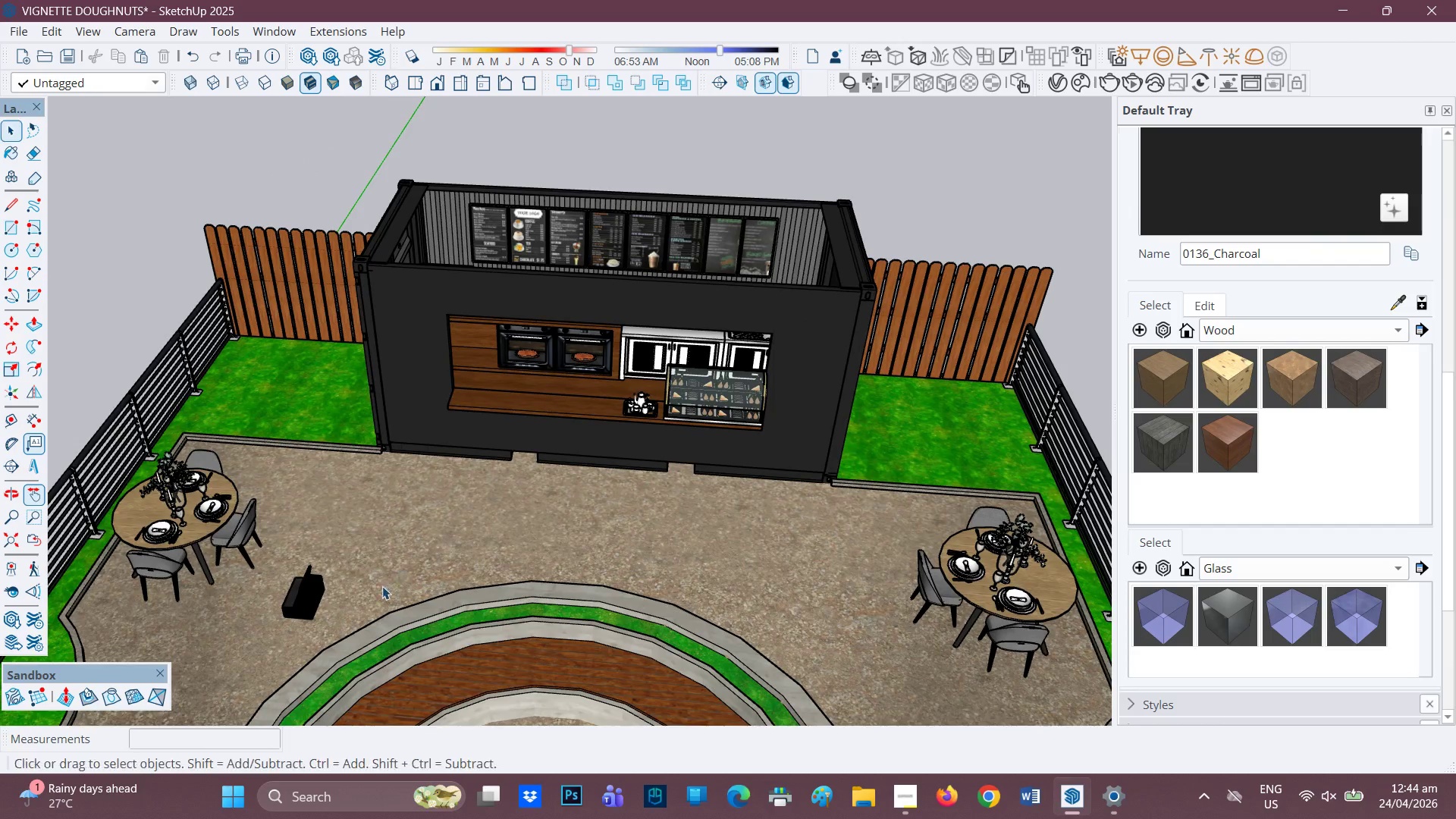 
scroll: coordinate [356, 583], scroll_direction: up, amount: 2.0
 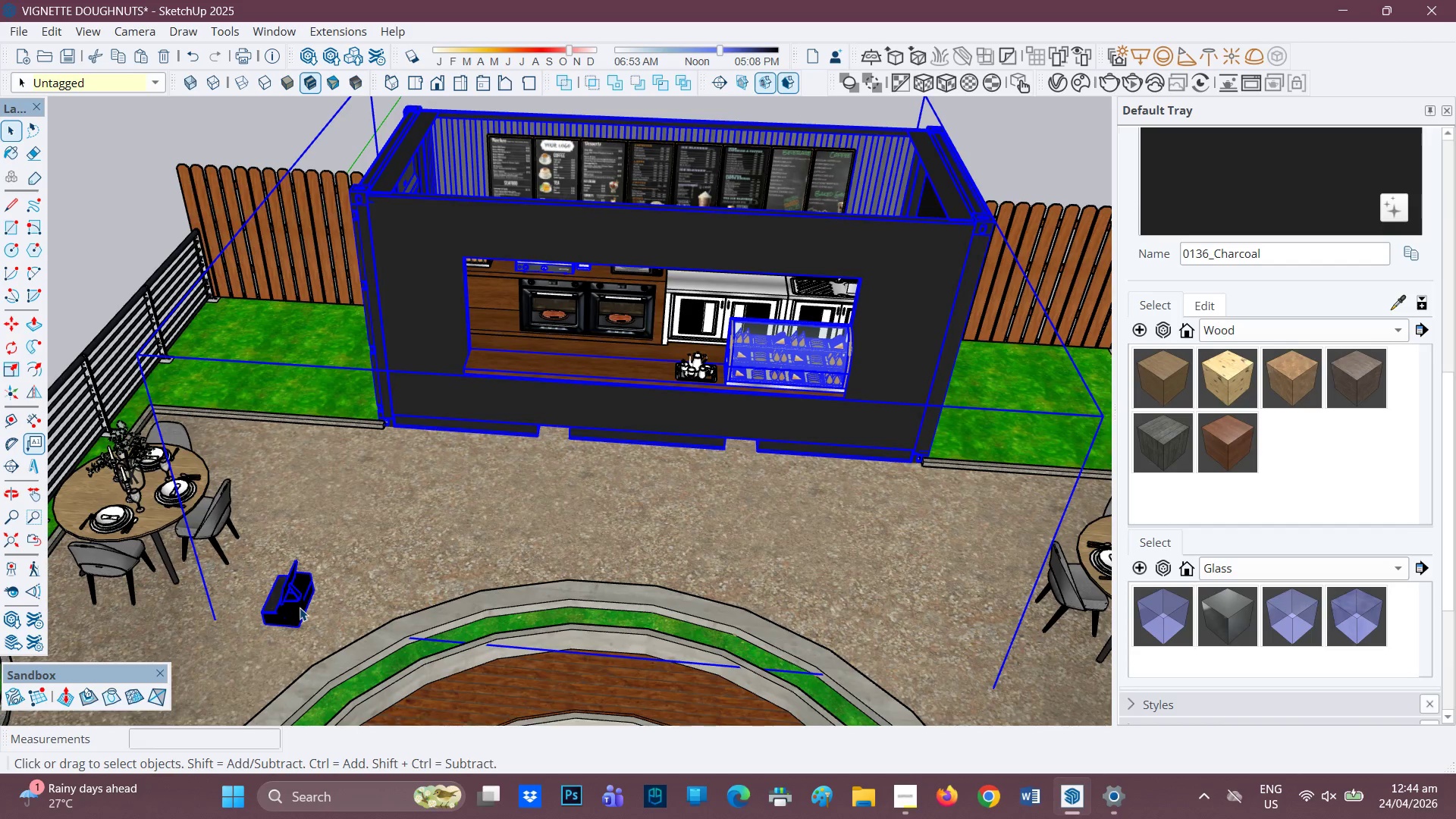 
double_click([300, 607])
 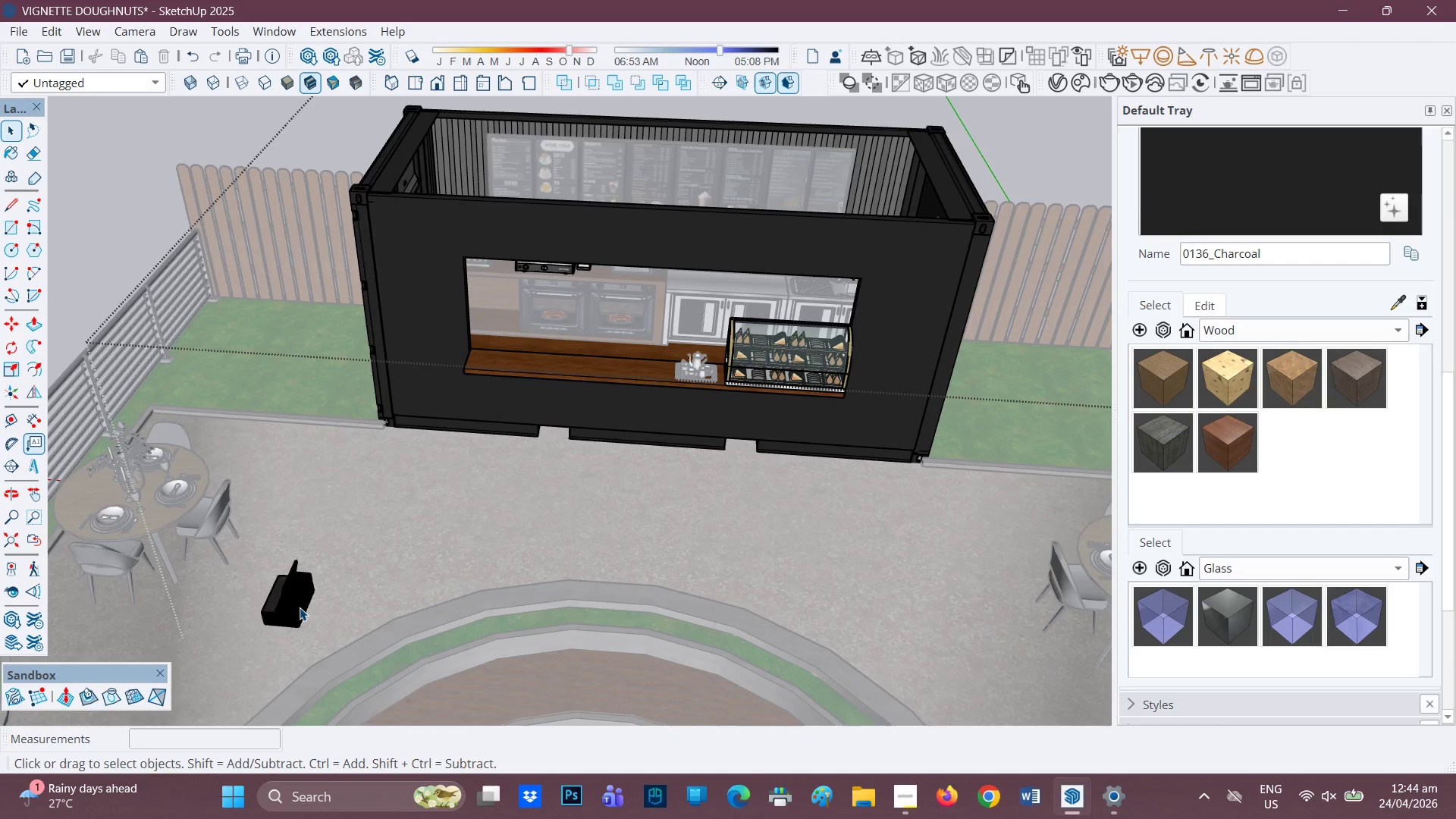 
left_click([300, 607])
 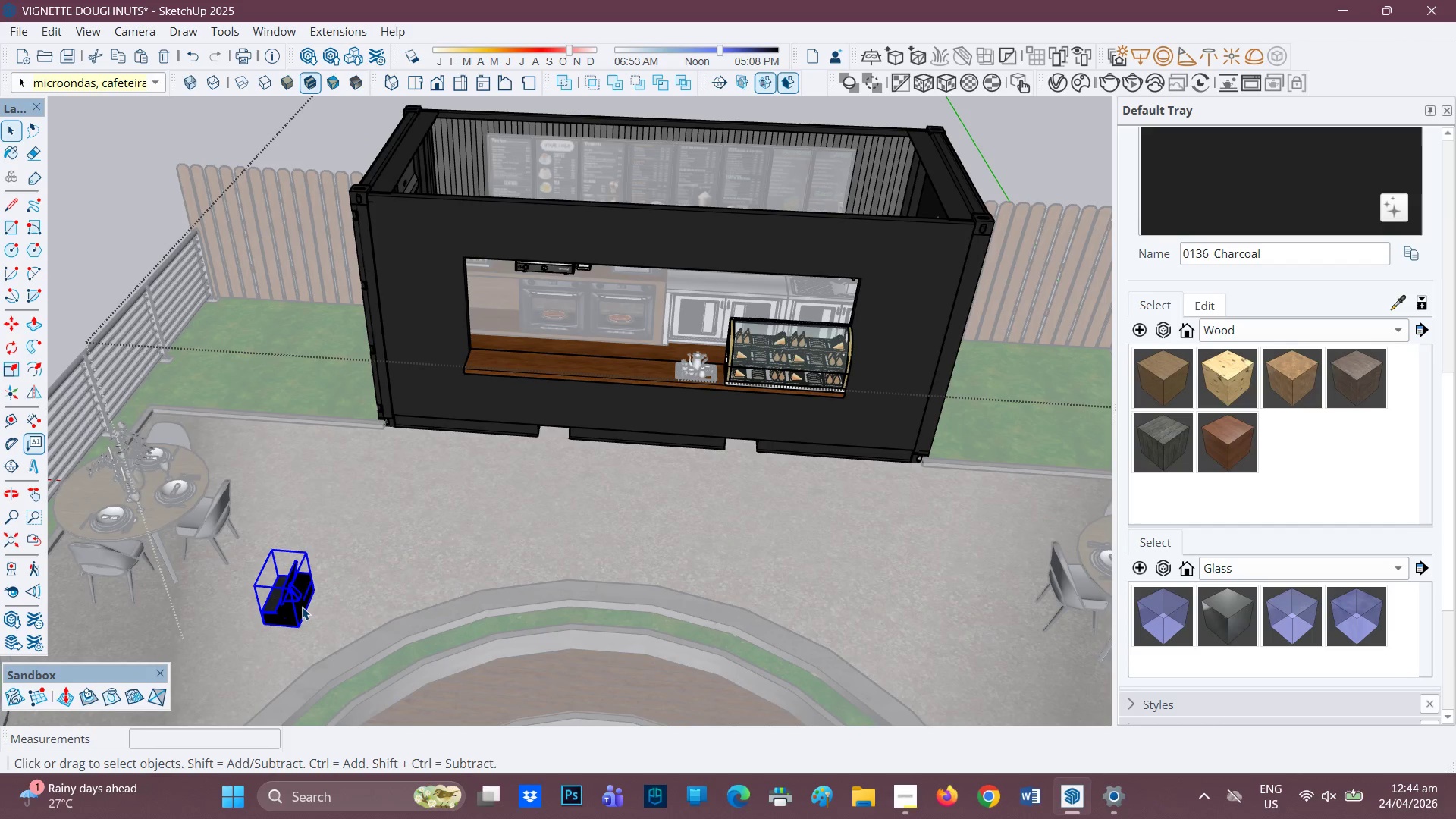 
key(M)
 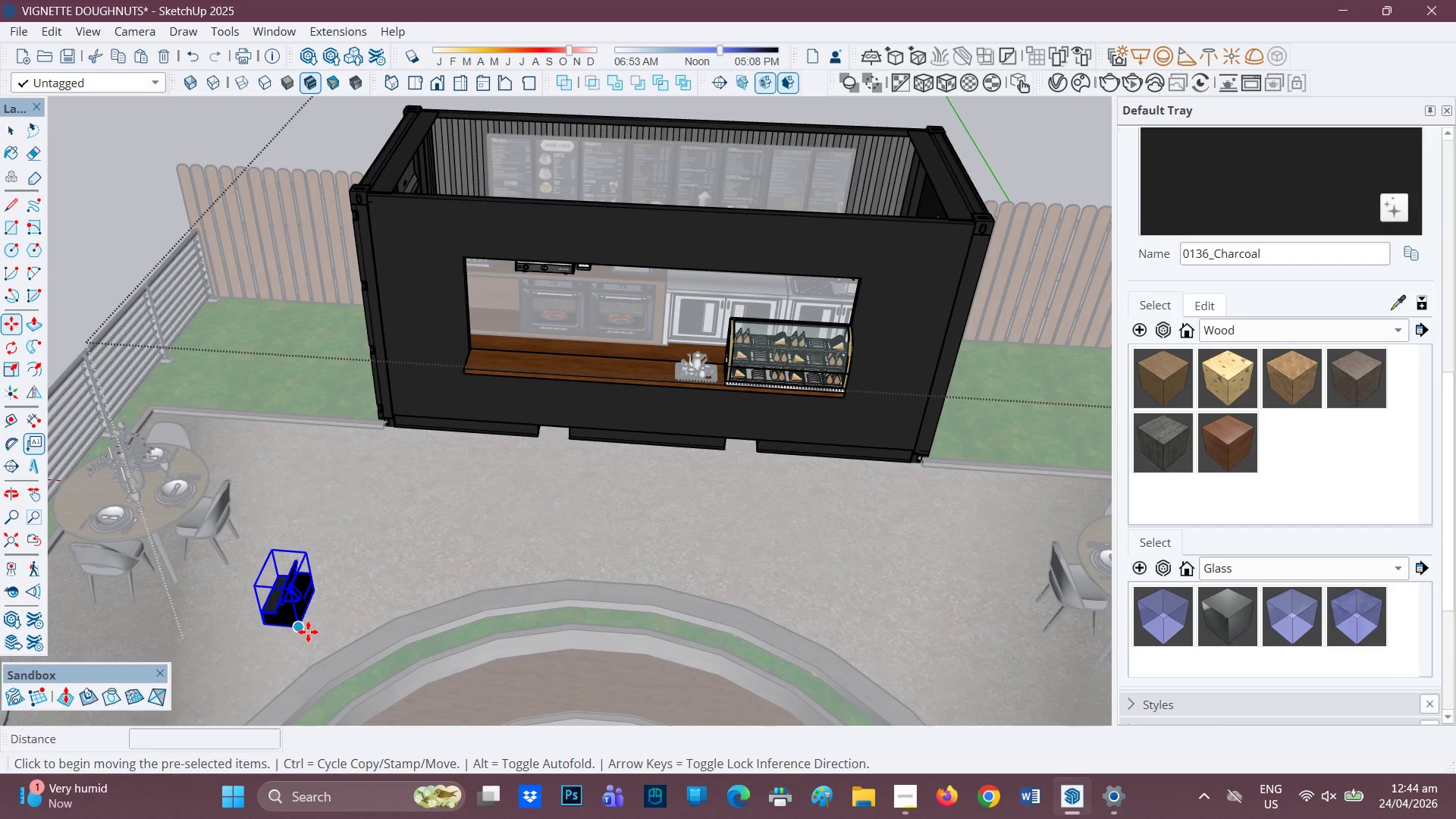 
left_click_drag(start_coordinate=[306, 629], to_coordinate=[307, 623])
 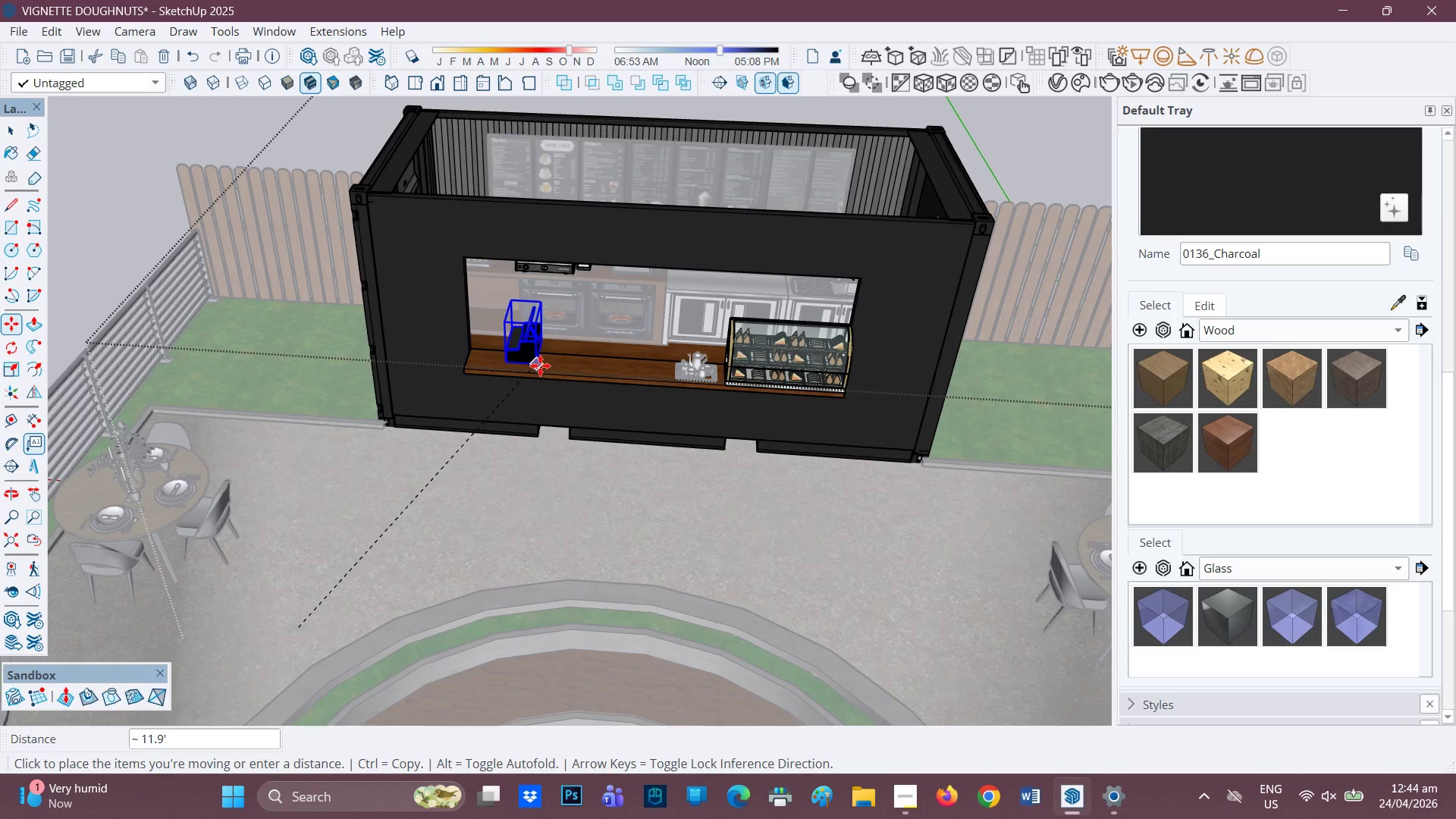 
left_click([535, 375])
 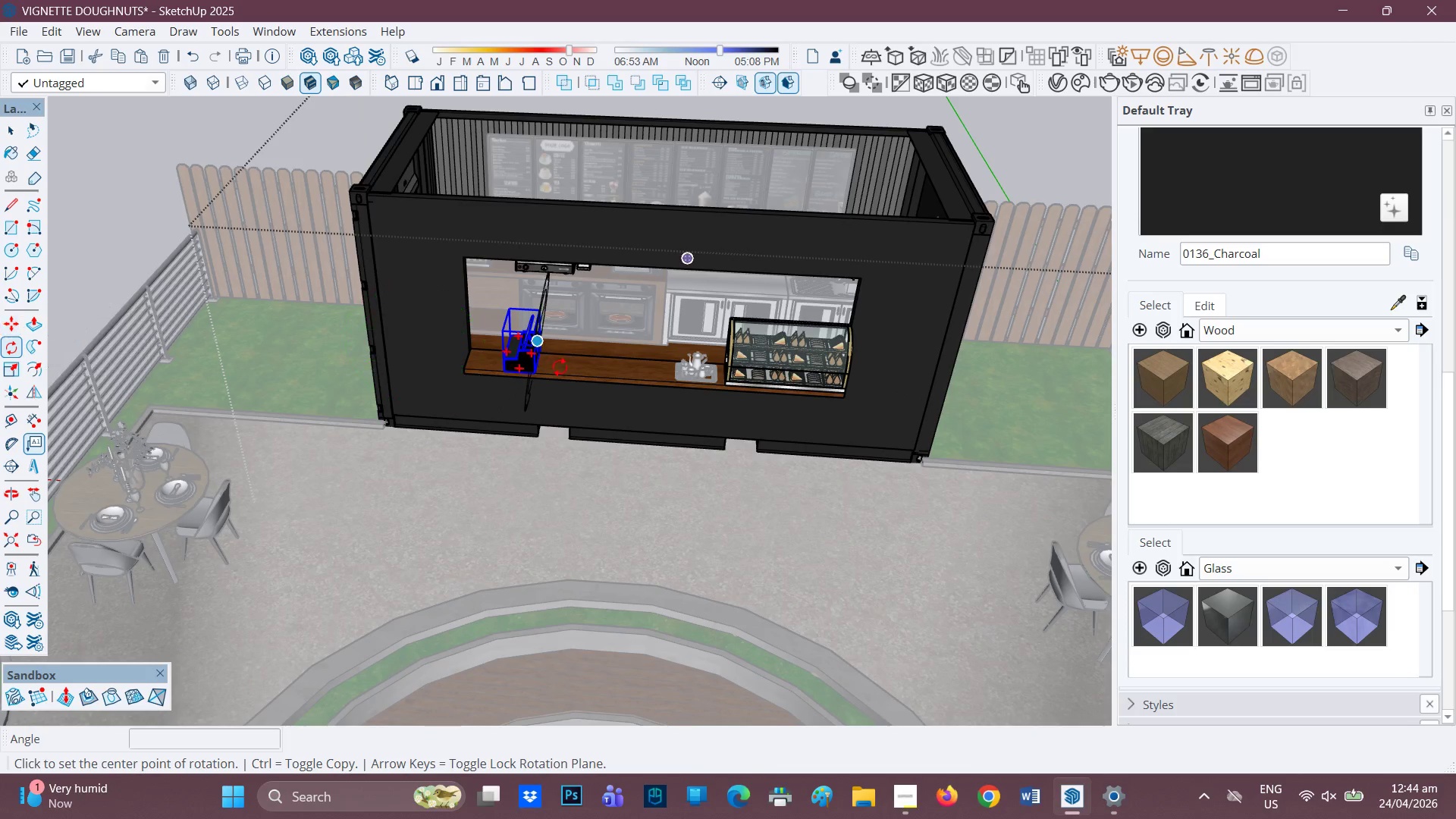 
left_click([573, 369])
 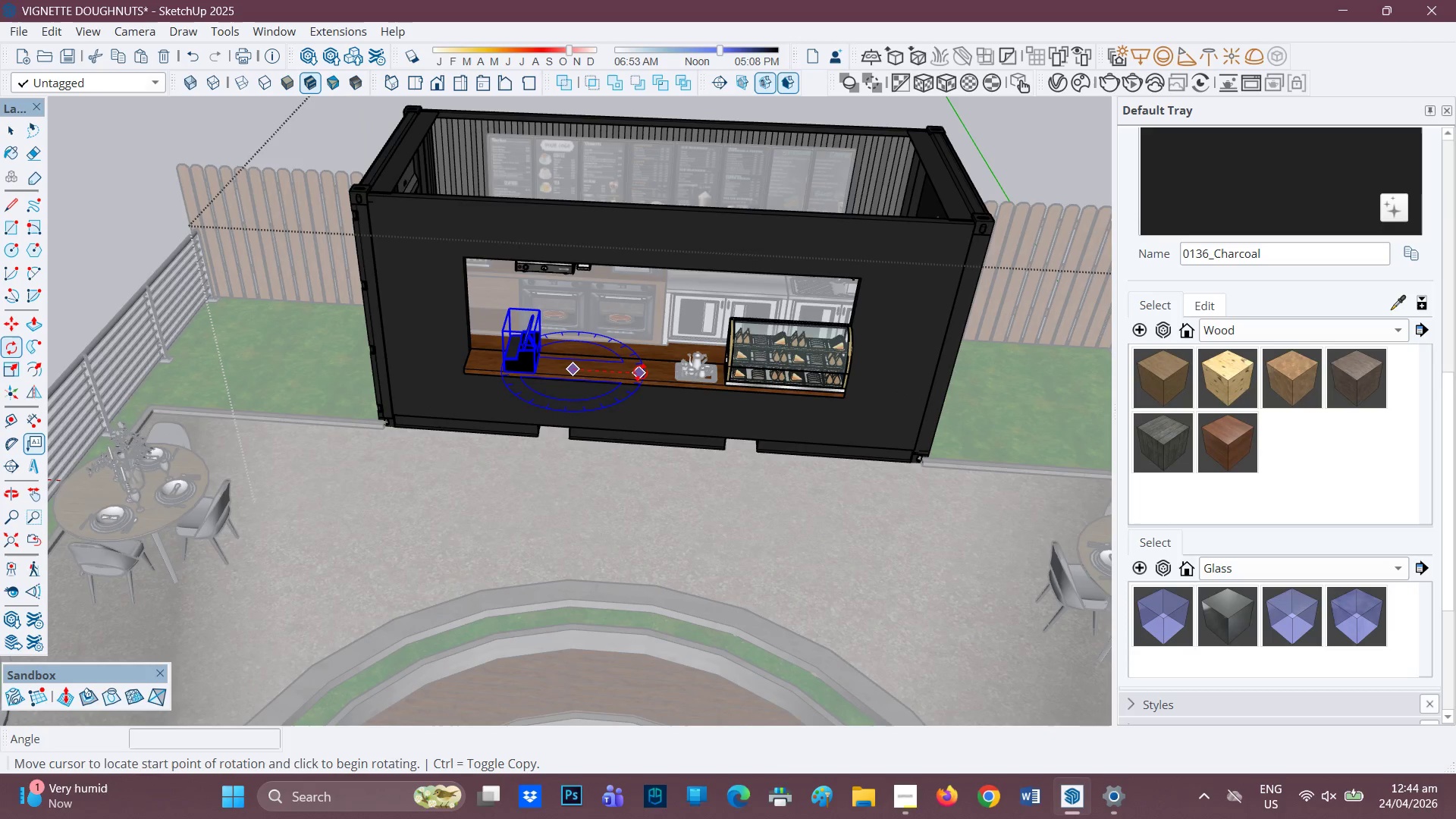 
left_click([642, 371])
 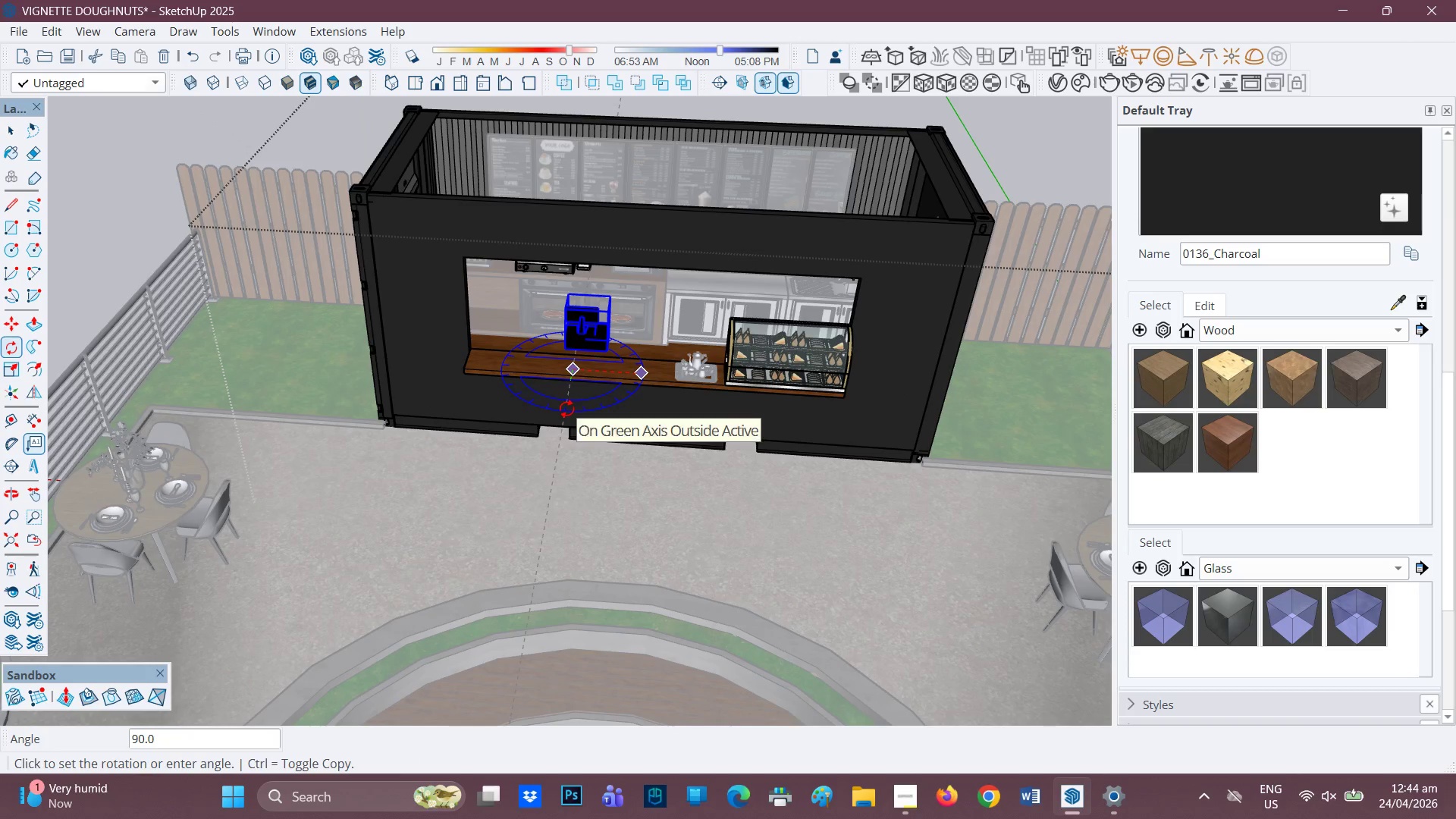 
scroll: coordinate [513, 336], scroll_direction: up, amount: 9.0
 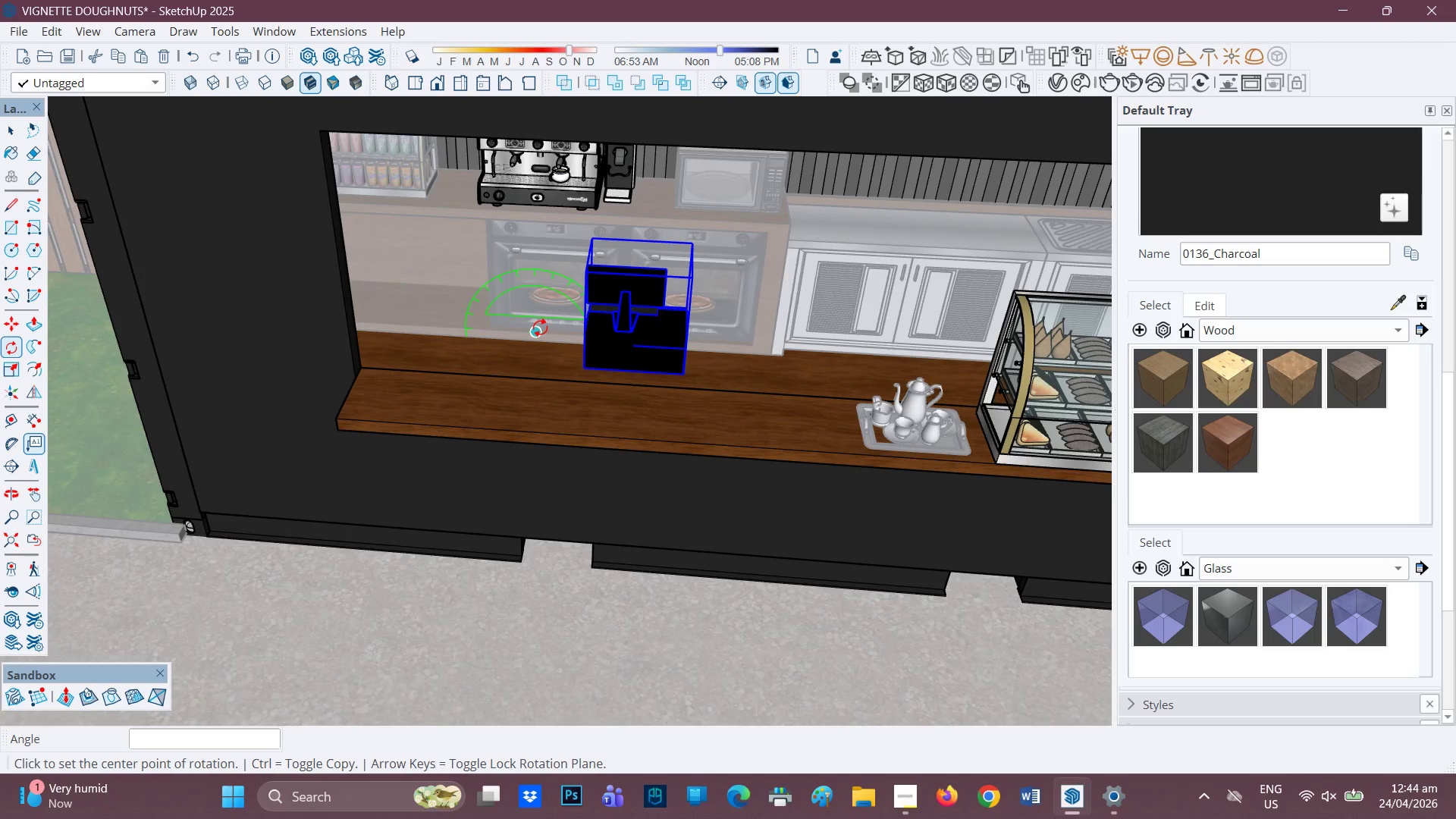 
key(M)
 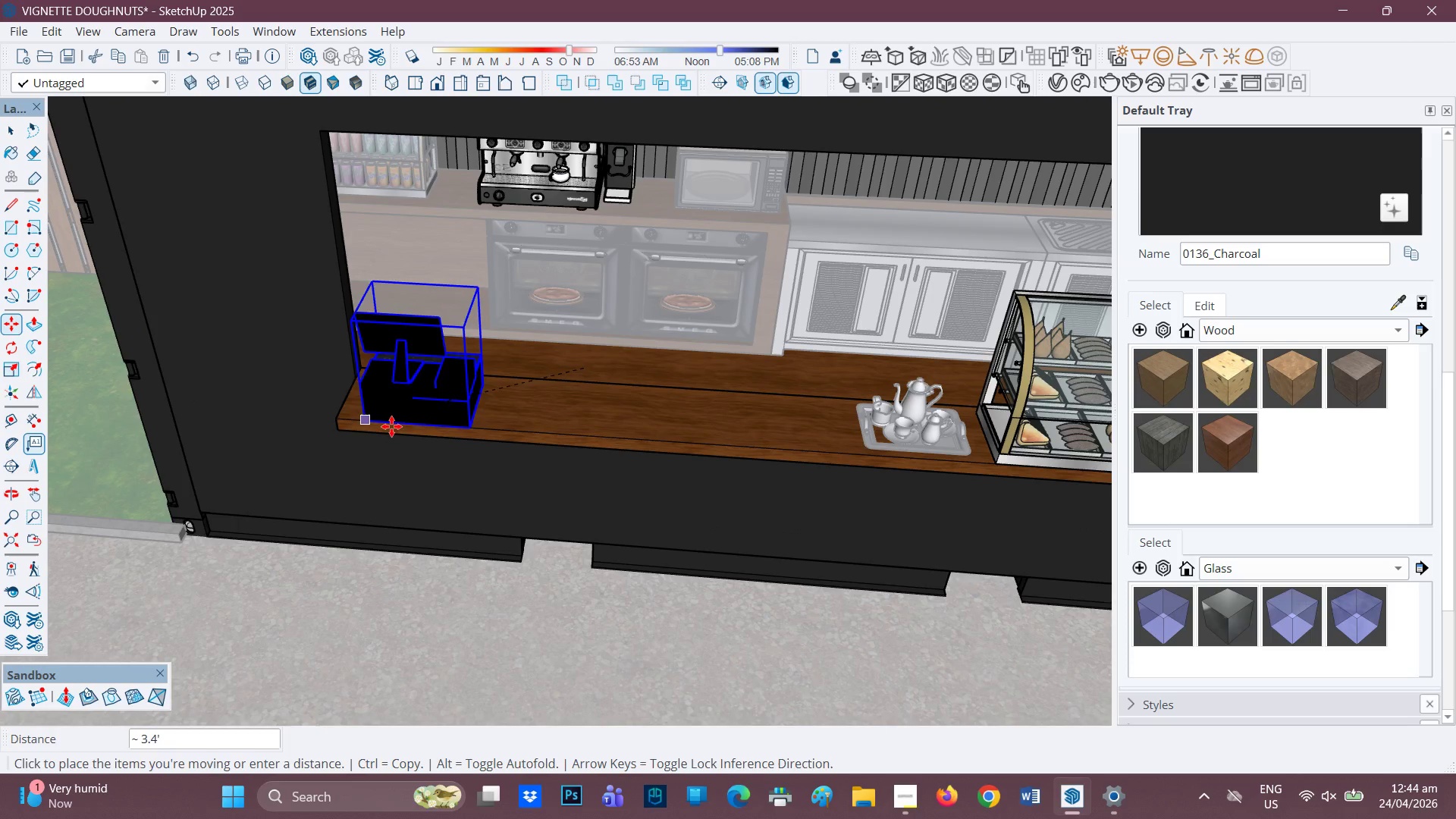 
wait(5.56)
 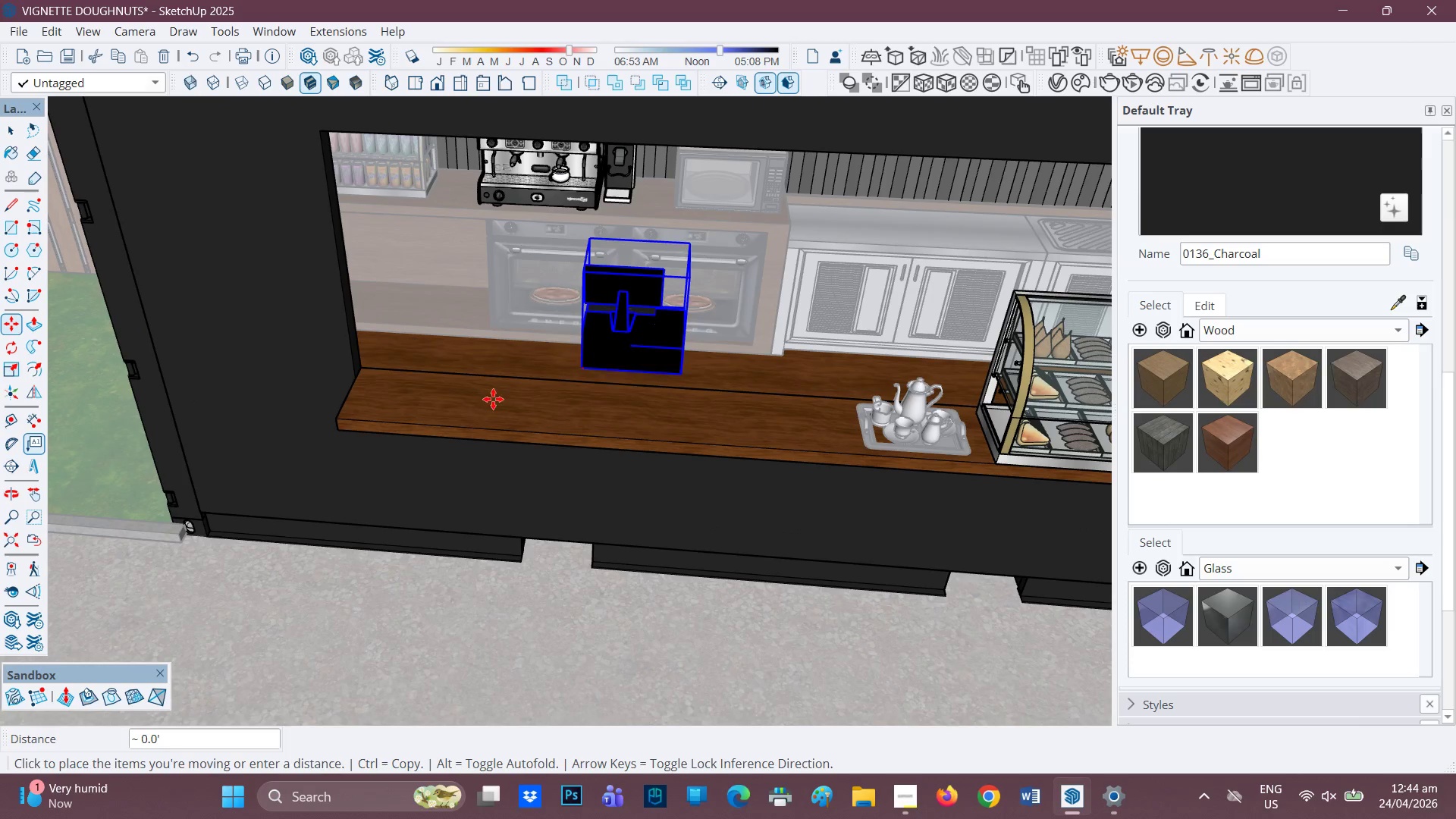 
left_click([367, 421])
 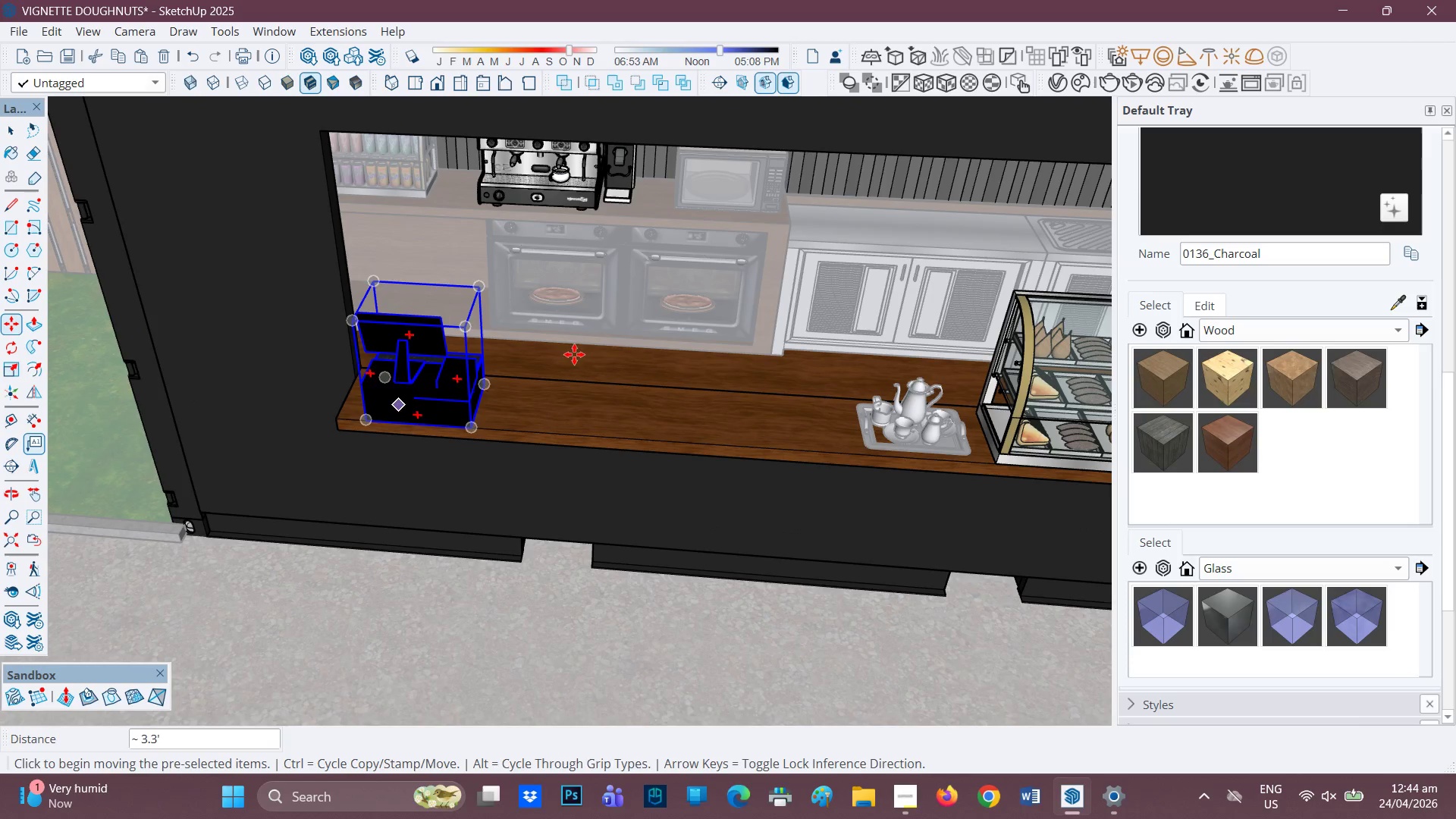 
scroll: coordinate [586, 353], scroll_direction: down, amount: 1.0
 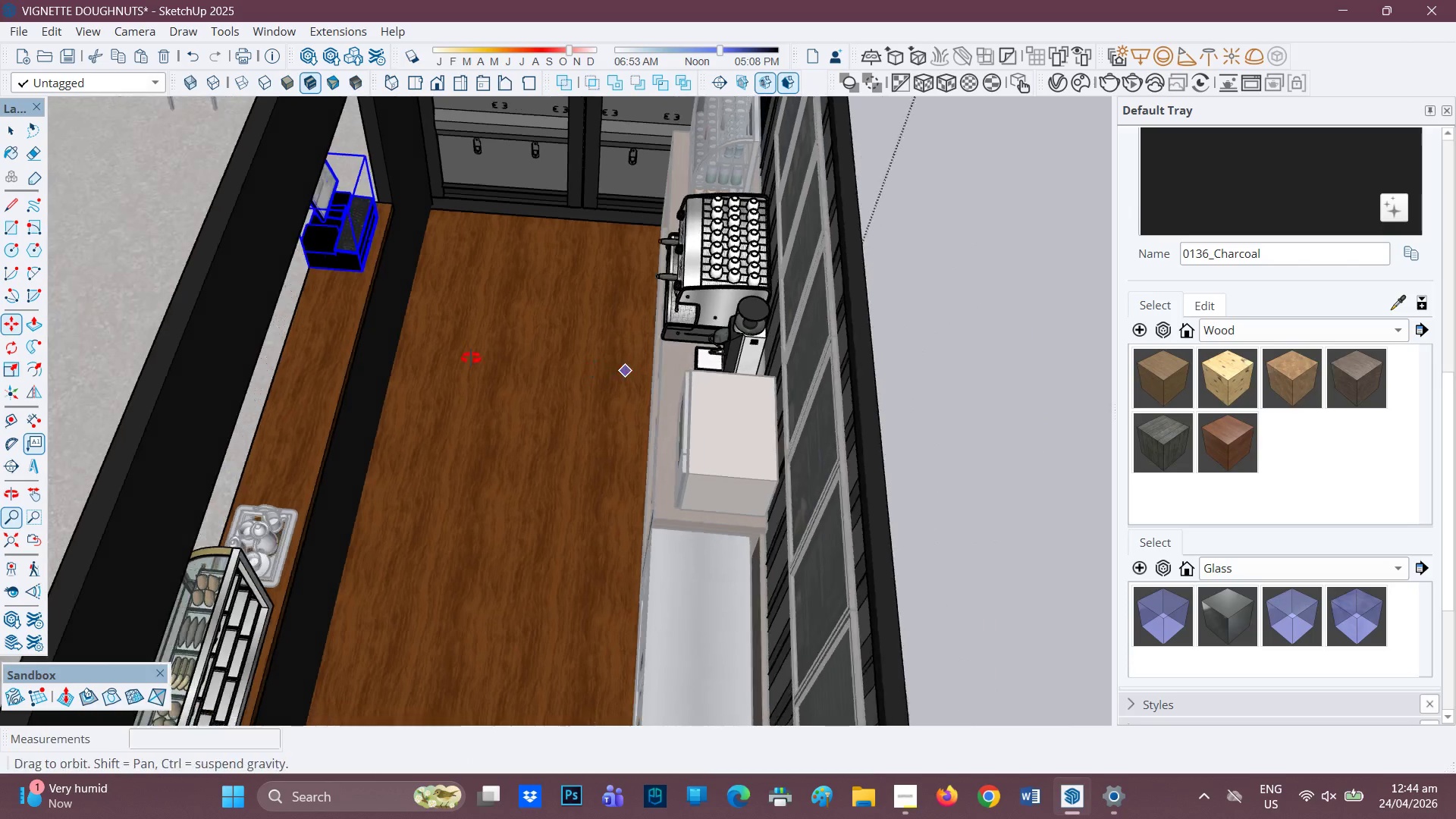 
key(Space)
 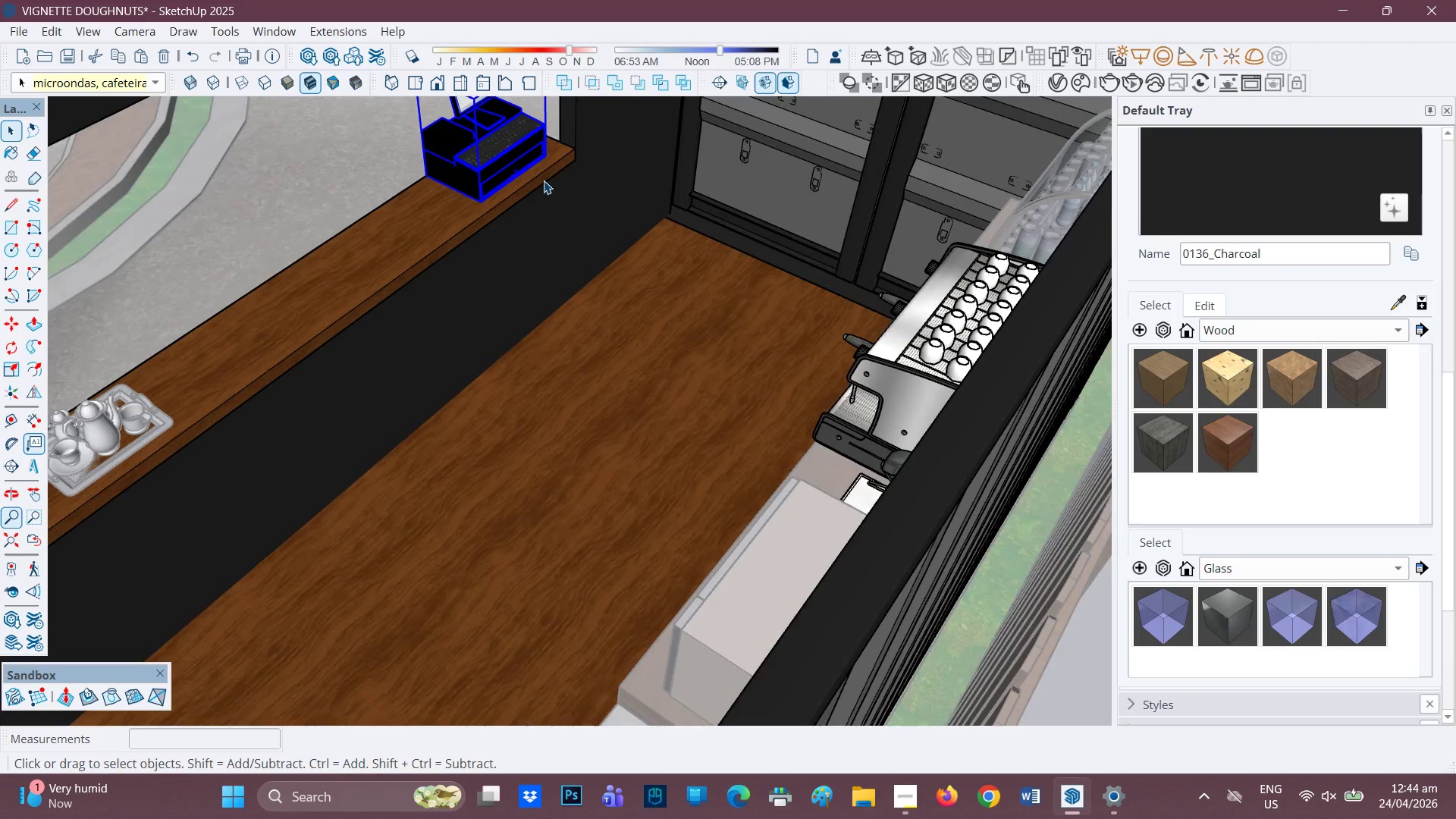 
scroll: coordinate [557, 175], scroll_direction: up, amount: 7.0
 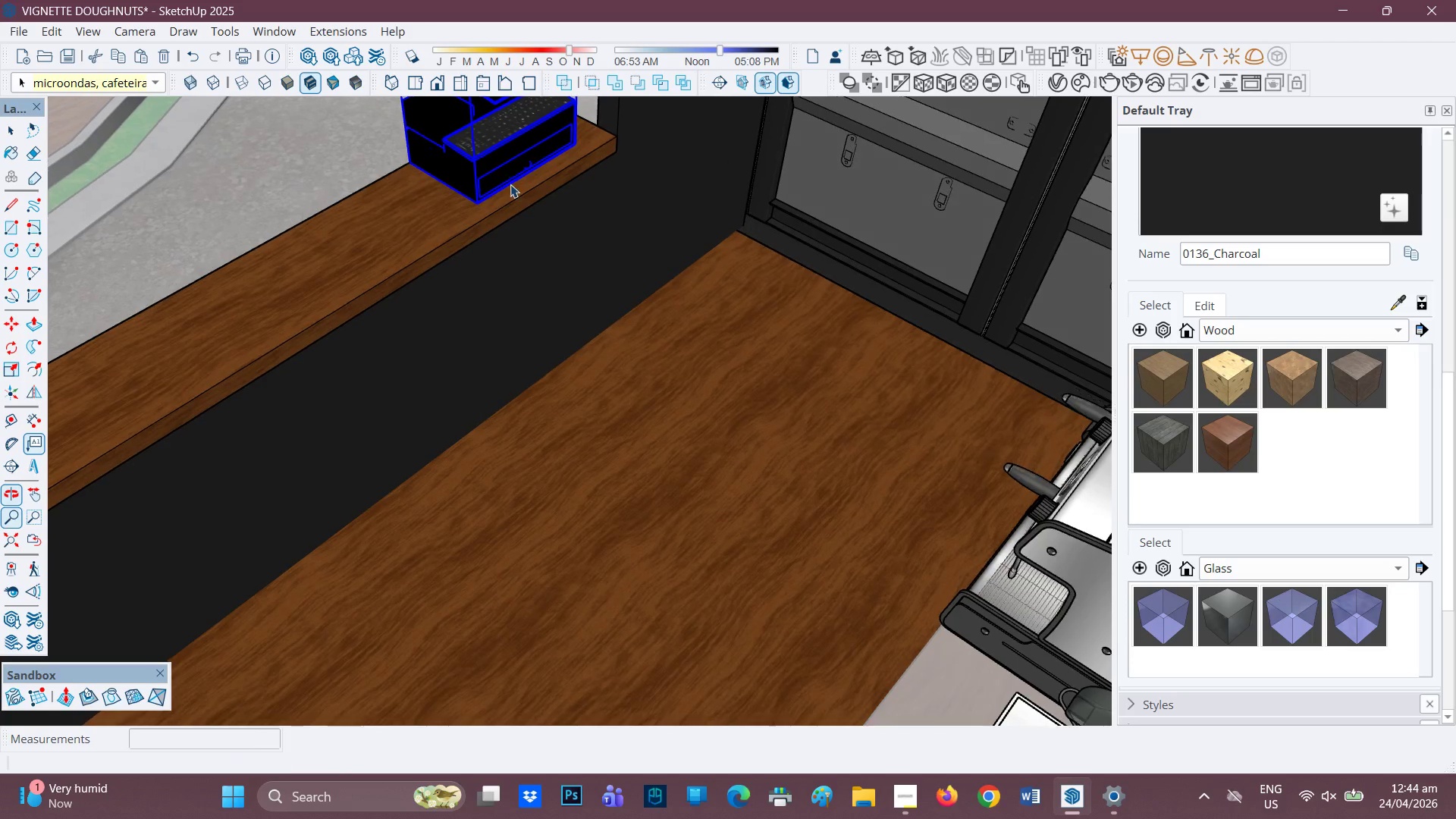 
key(H)
 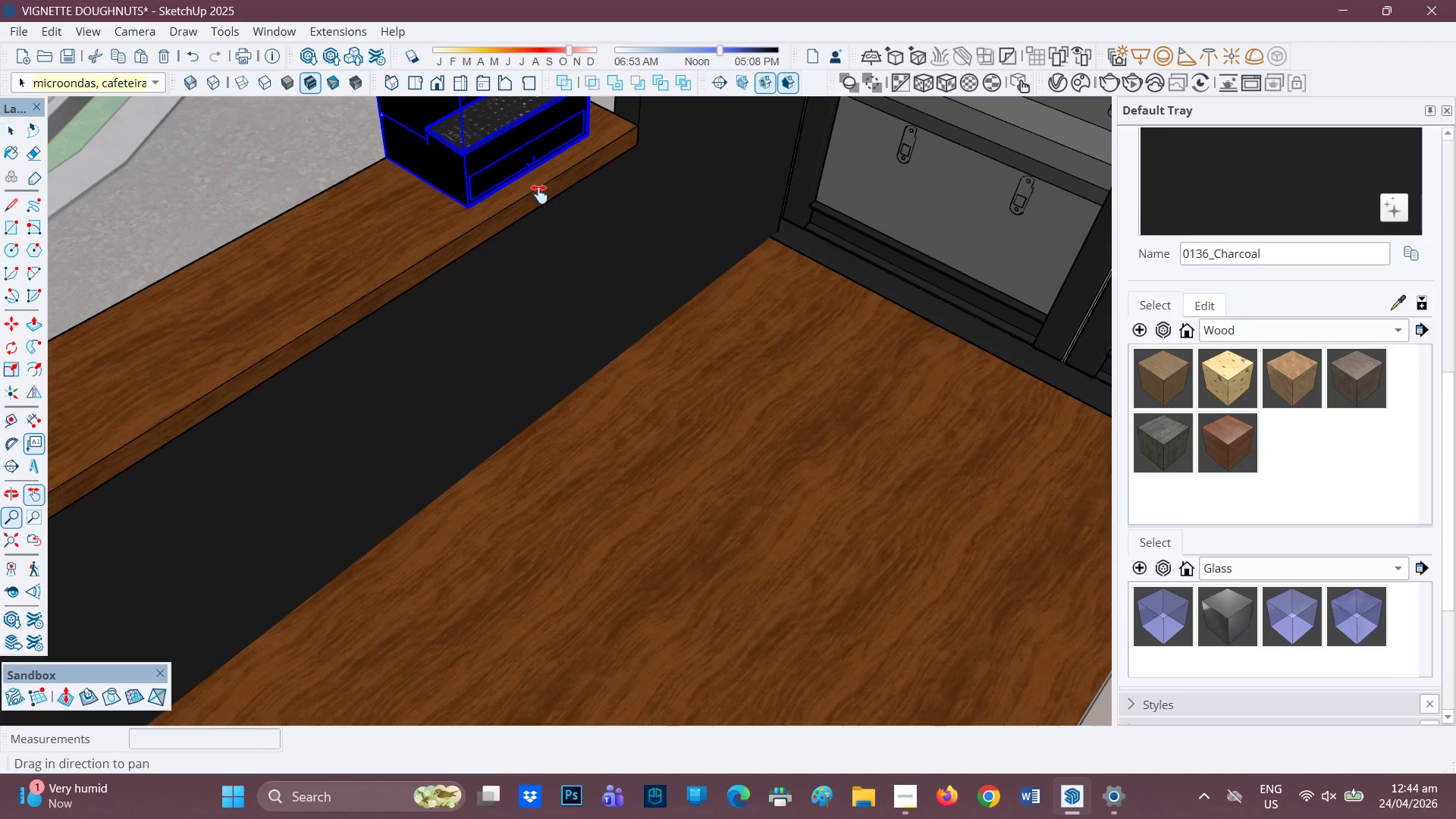 
left_click_drag(start_coordinate=[541, 196], to_coordinate=[598, 368])
 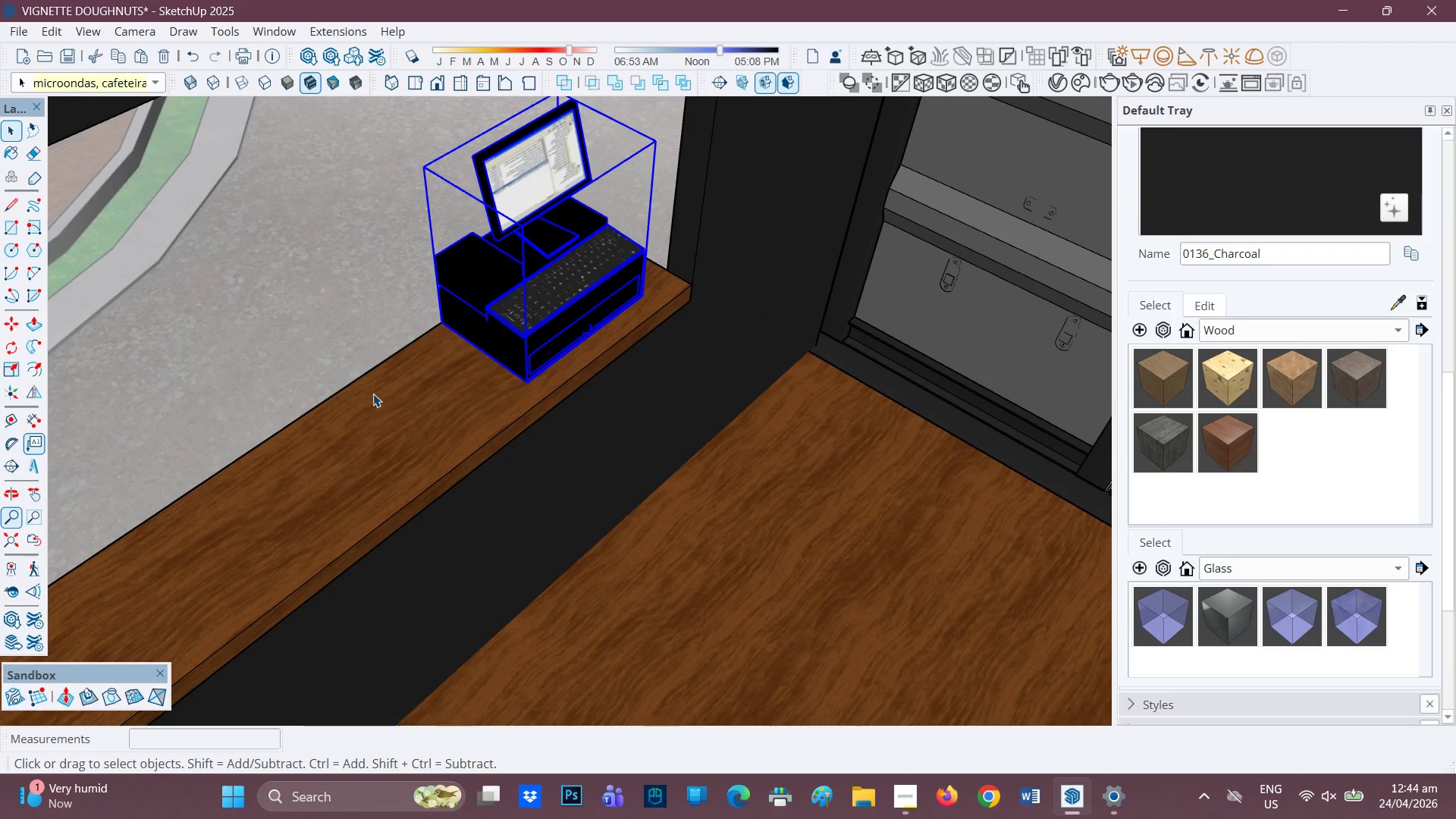 
scroll: coordinate [516, 186], scroll_direction: up, amount: 2.0
 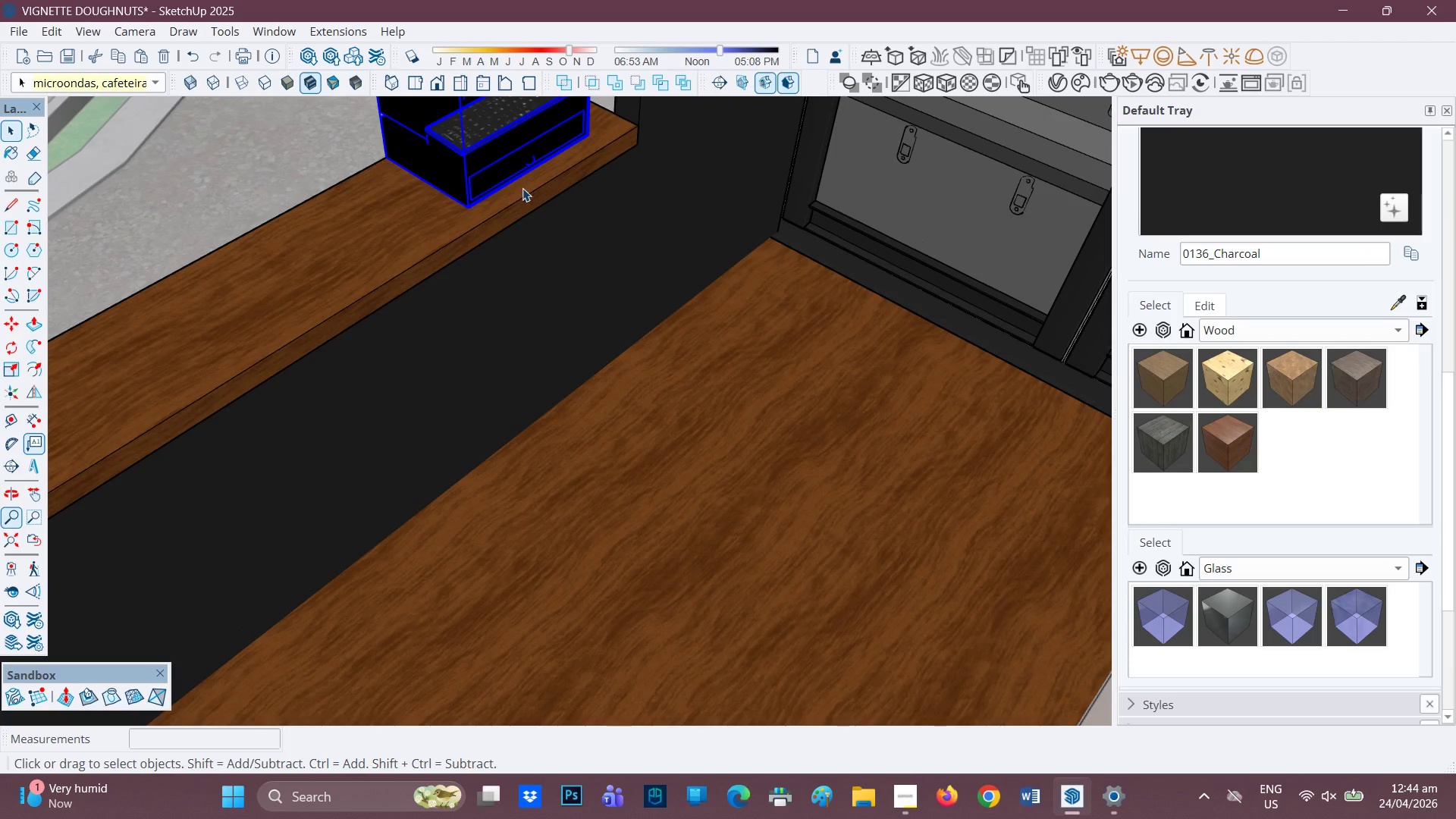 
key(Space)
 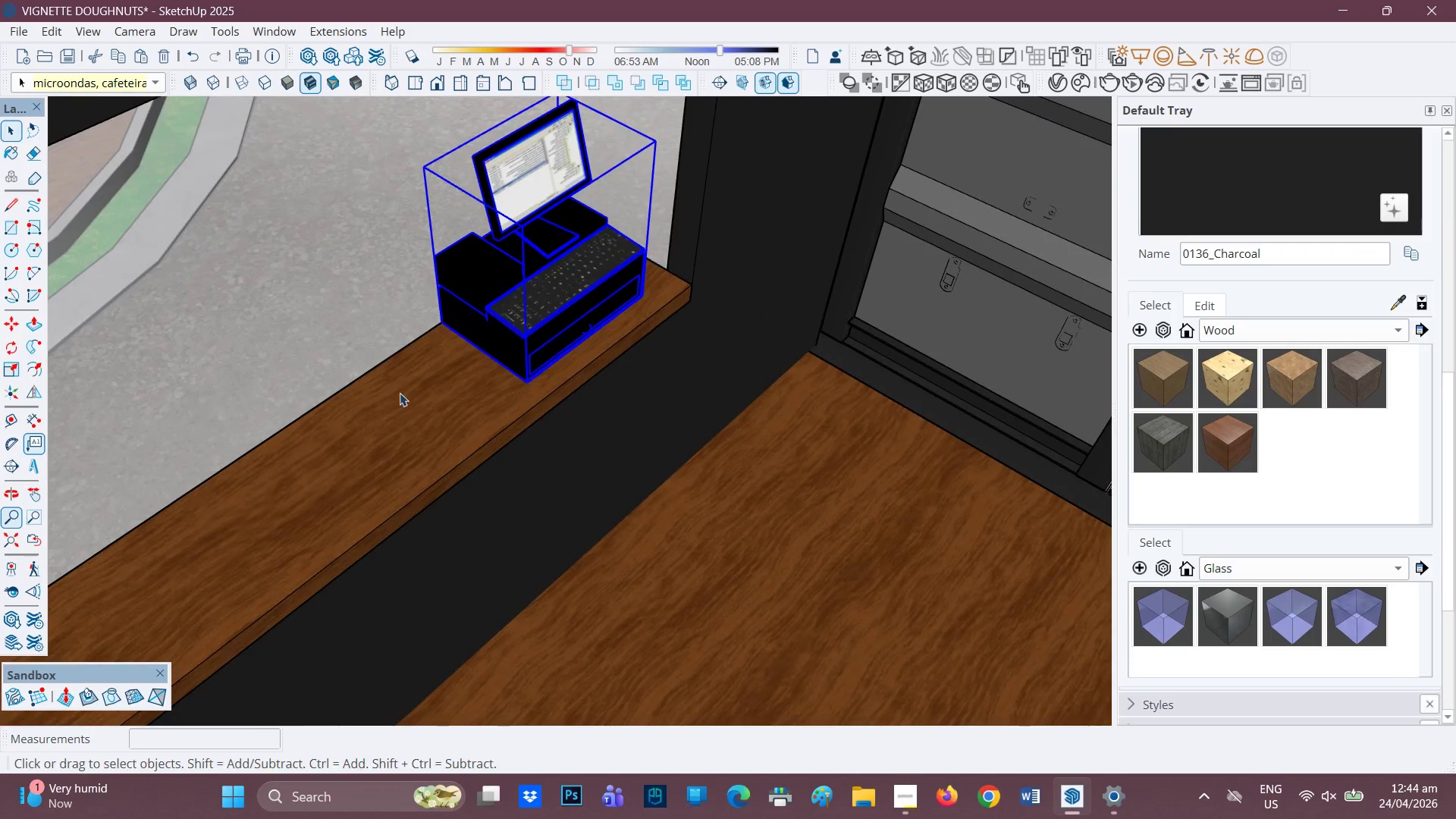 
left_click([373, 394])
 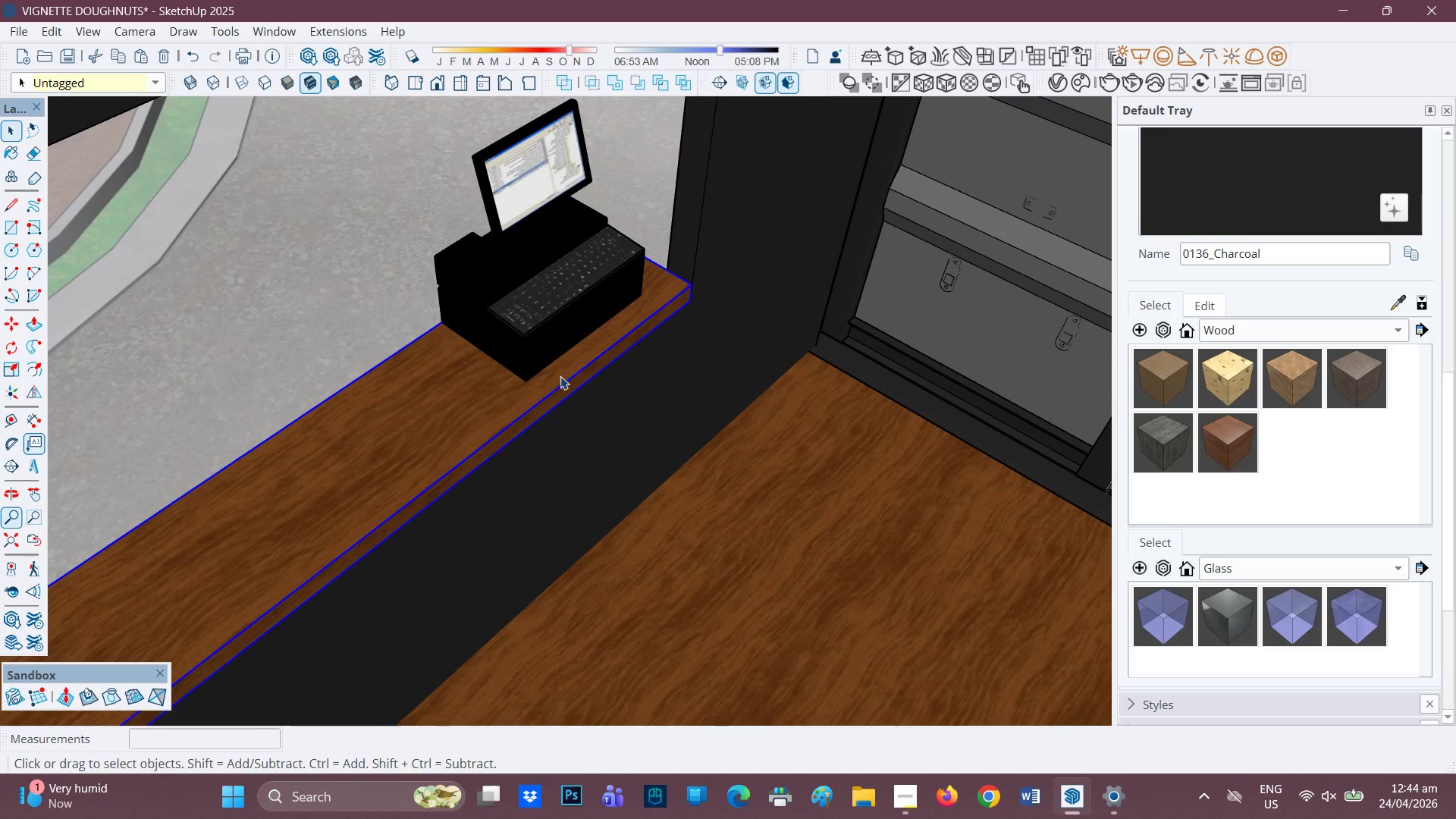 
scroll: coordinate [607, 375], scroll_direction: down, amount: 1.0
 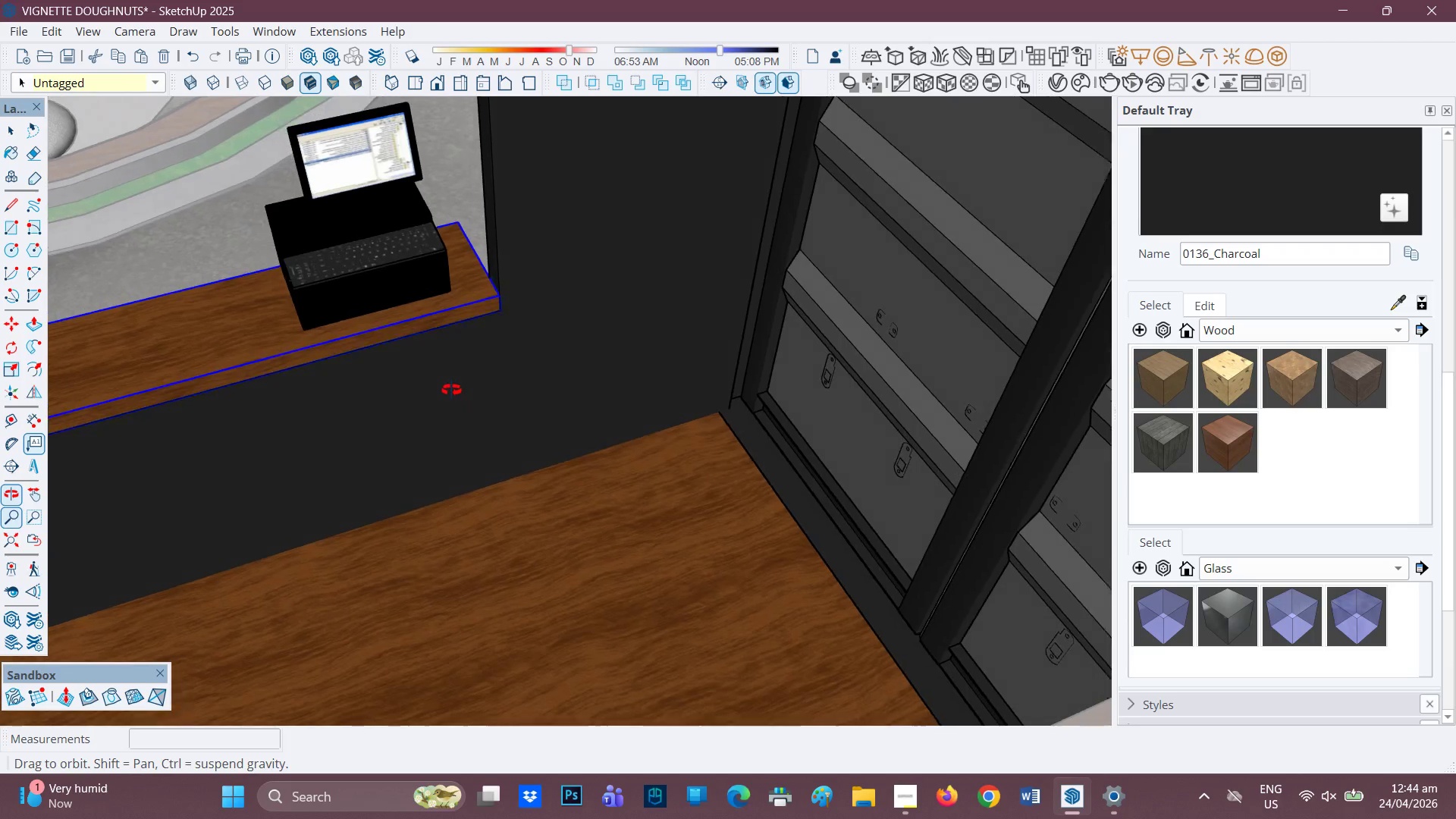 
key(H)
 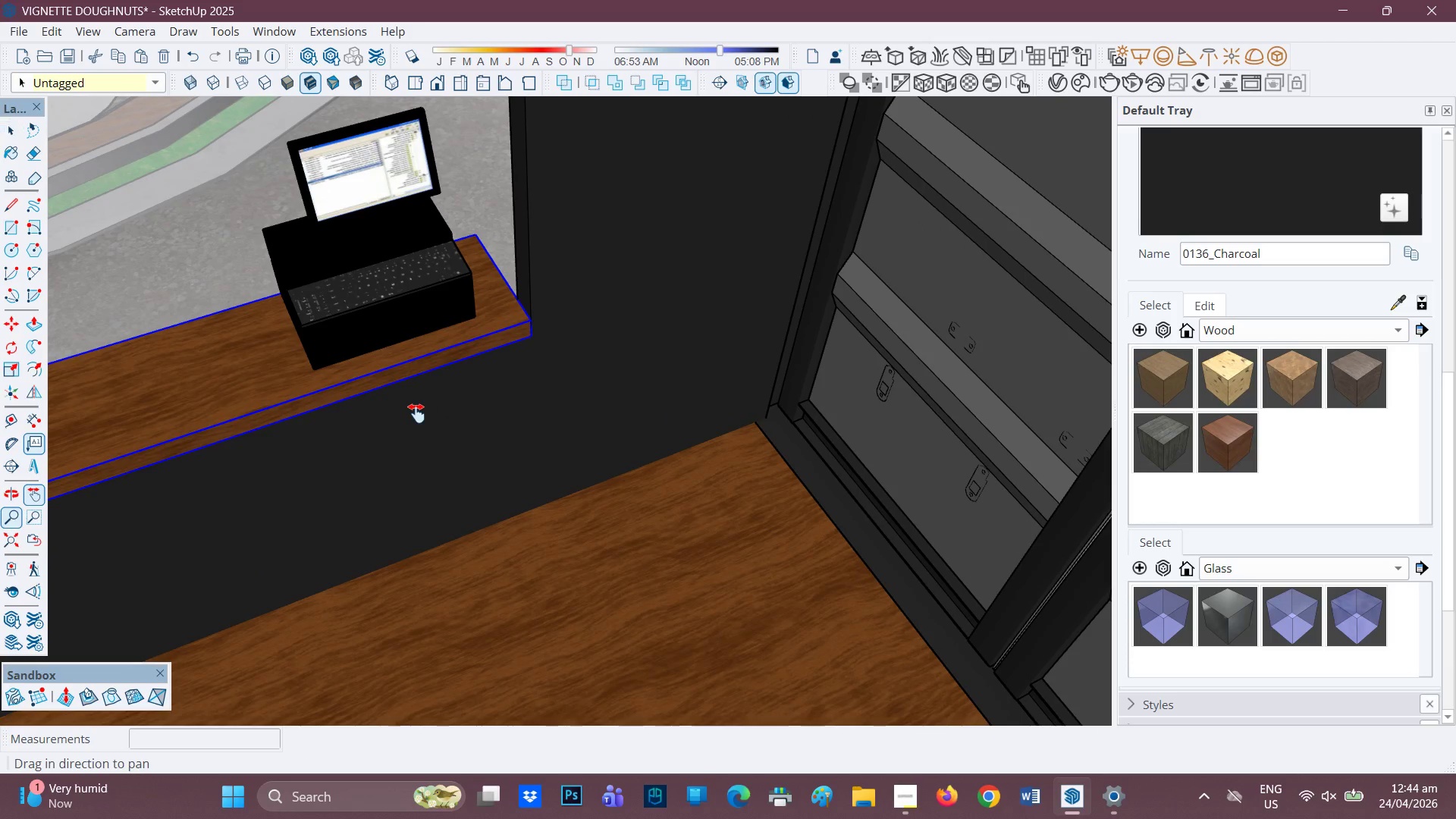 
scroll: coordinate [442, 410], scroll_direction: up, amount: 1.0
 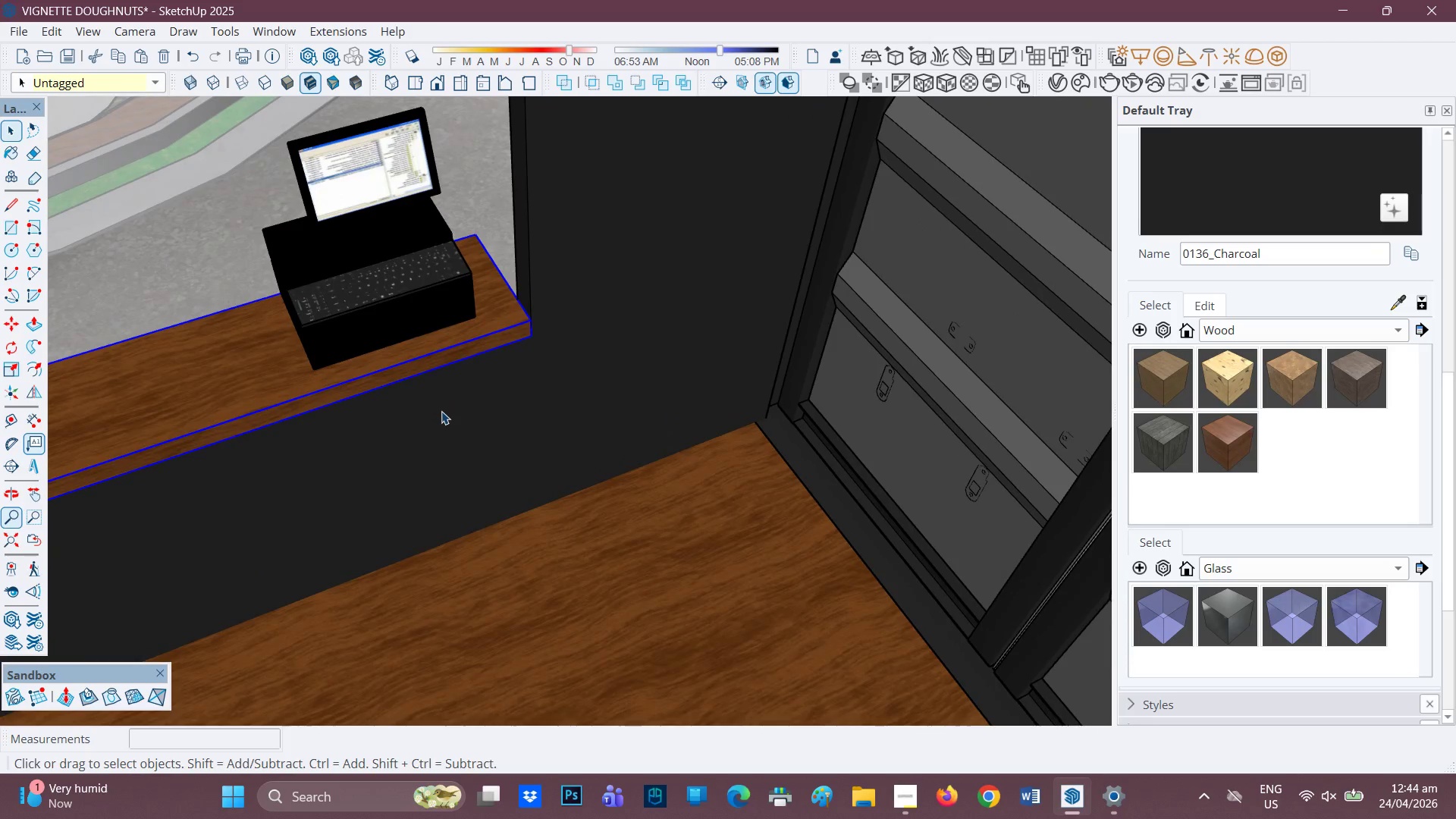 
left_click_drag(start_coordinate=[416, 413], to_coordinate=[667, 381])
 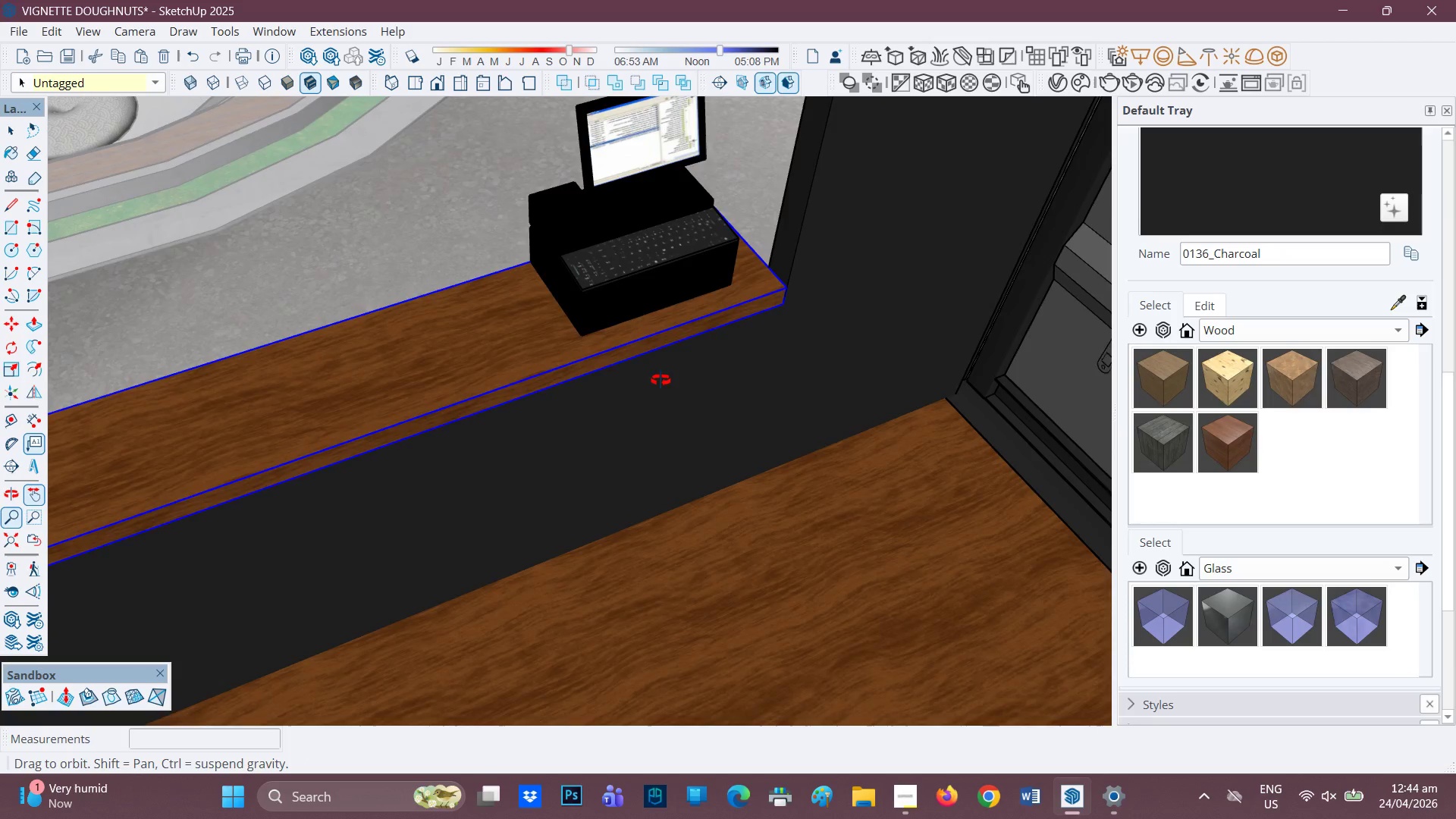 
scroll: coordinate [639, 379], scroll_direction: down, amount: 1.0
 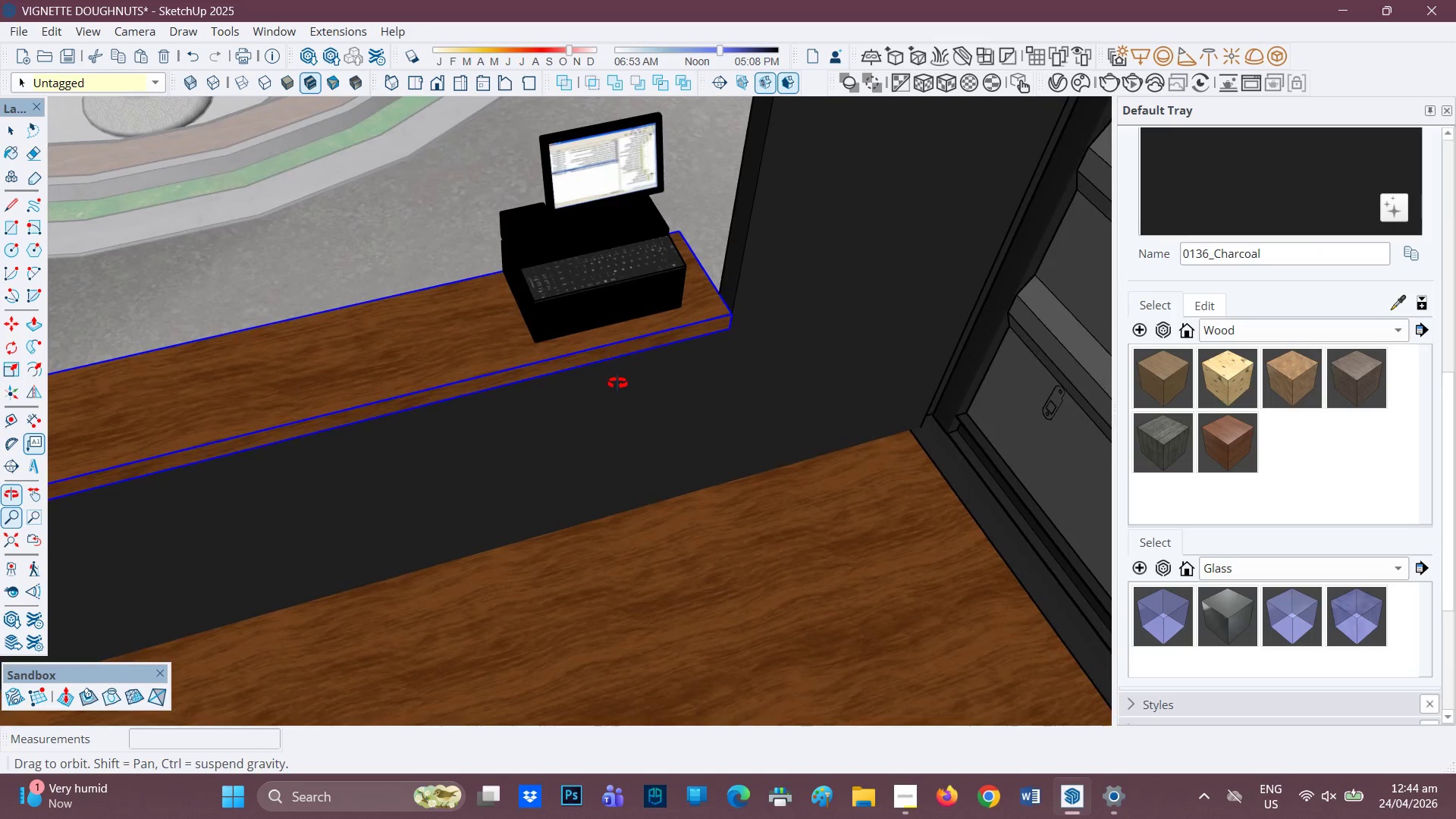 
key(Space)
 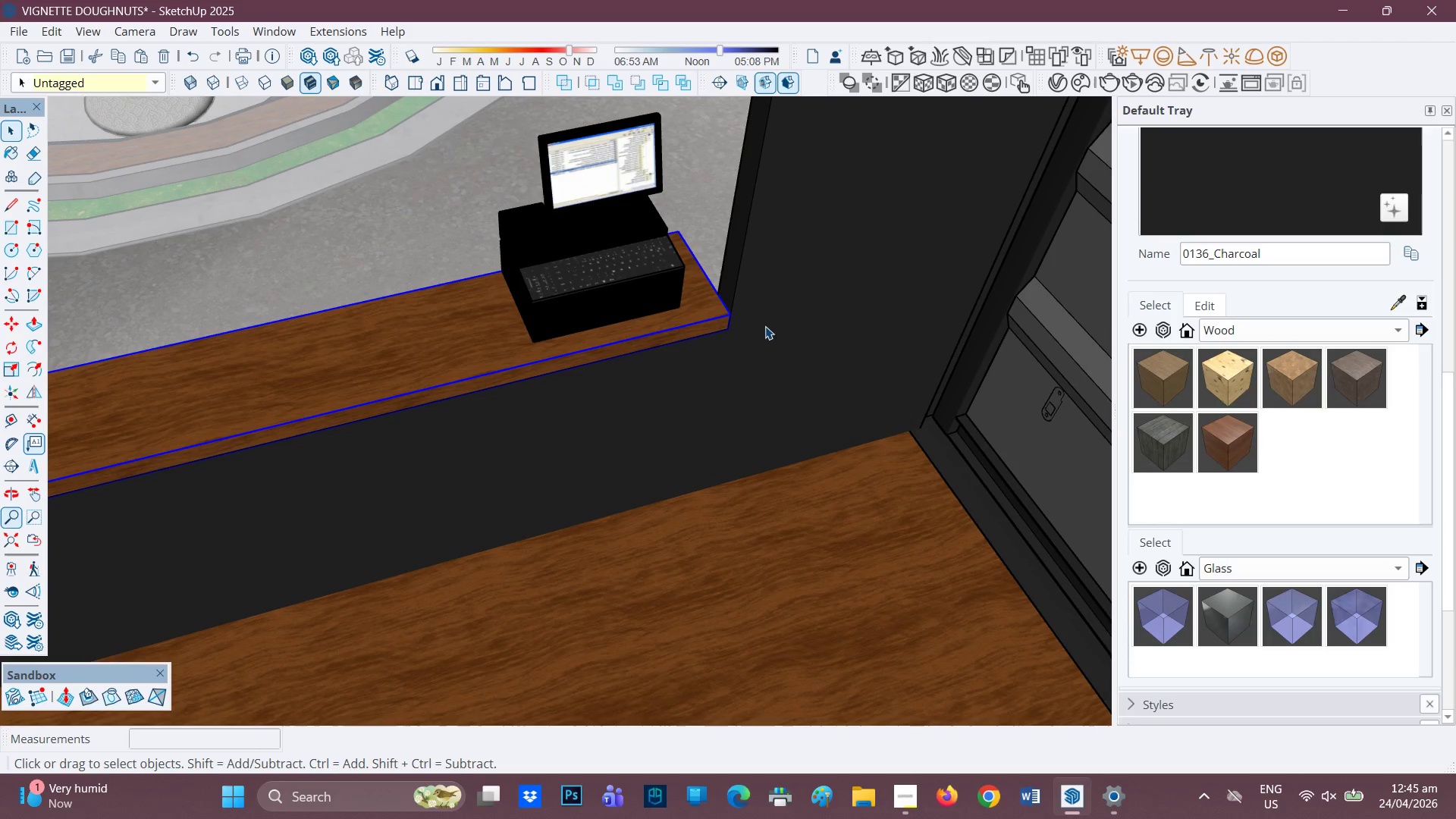 
scroll: coordinate [708, 327], scroll_direction: up, amount: 2.0
 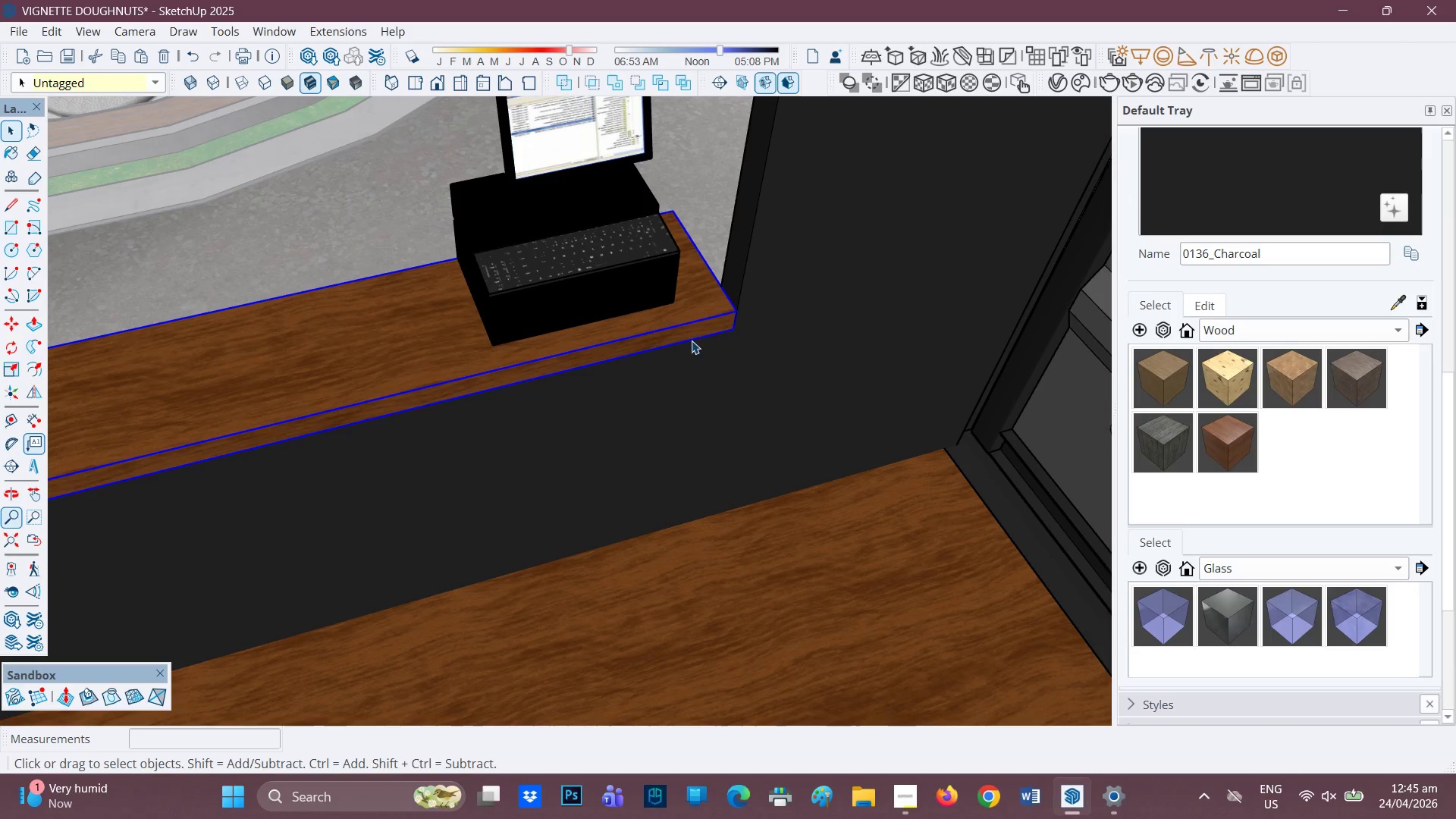 
key(Space)
 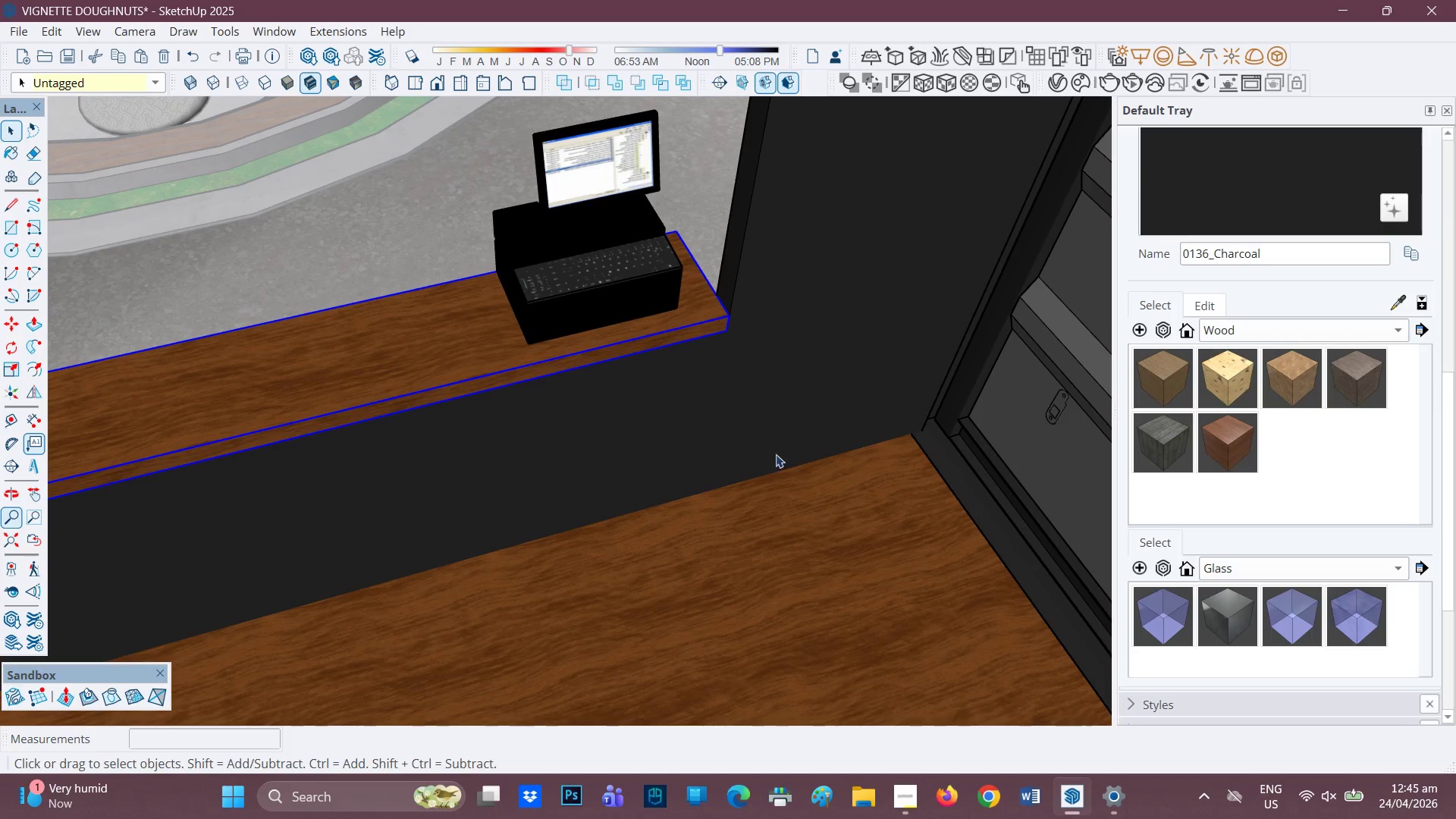 
scroll: coordinate [694, 337], scroll_direction: down, amount: 2.0
 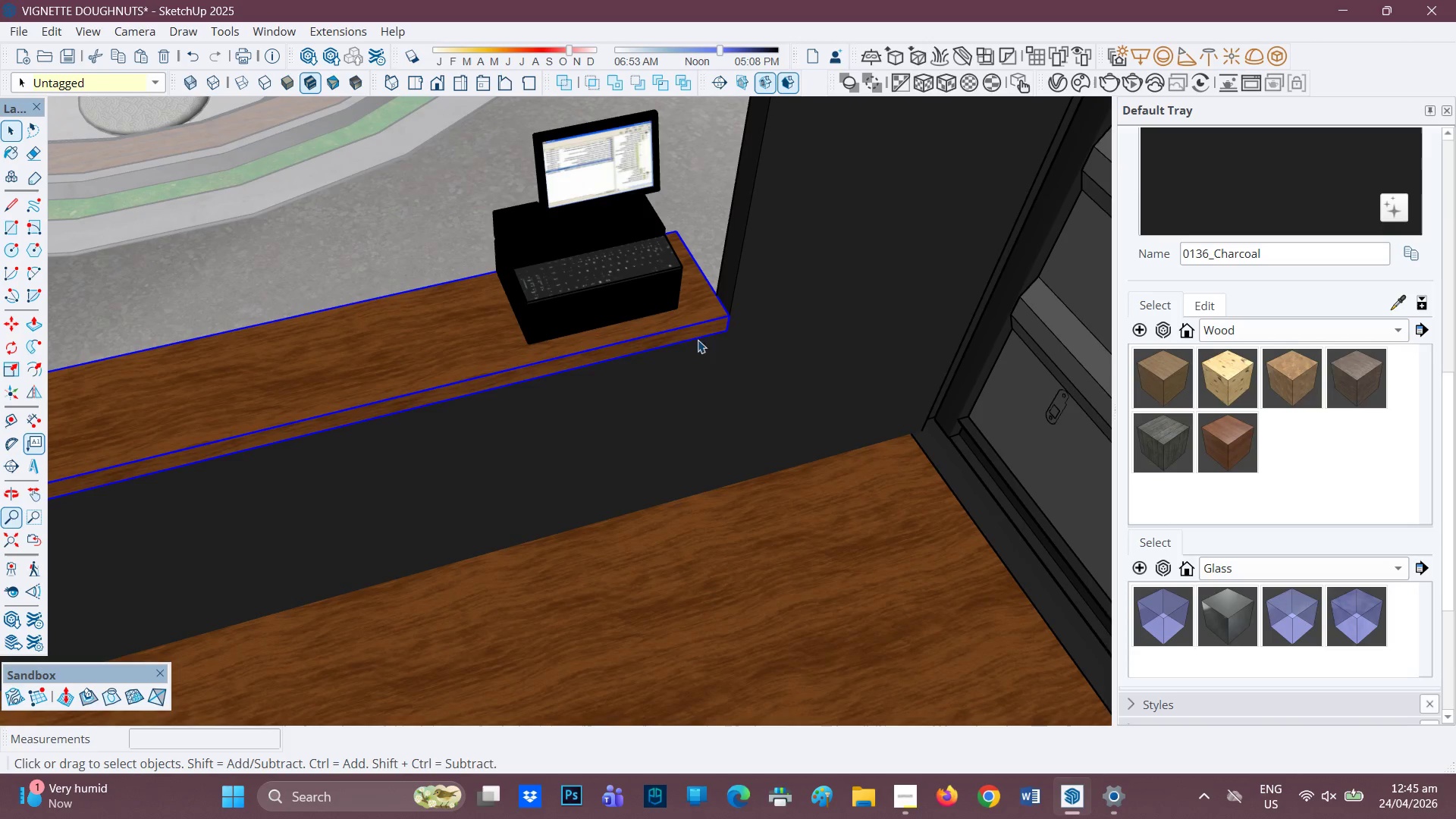 
left_click([748, 492])
 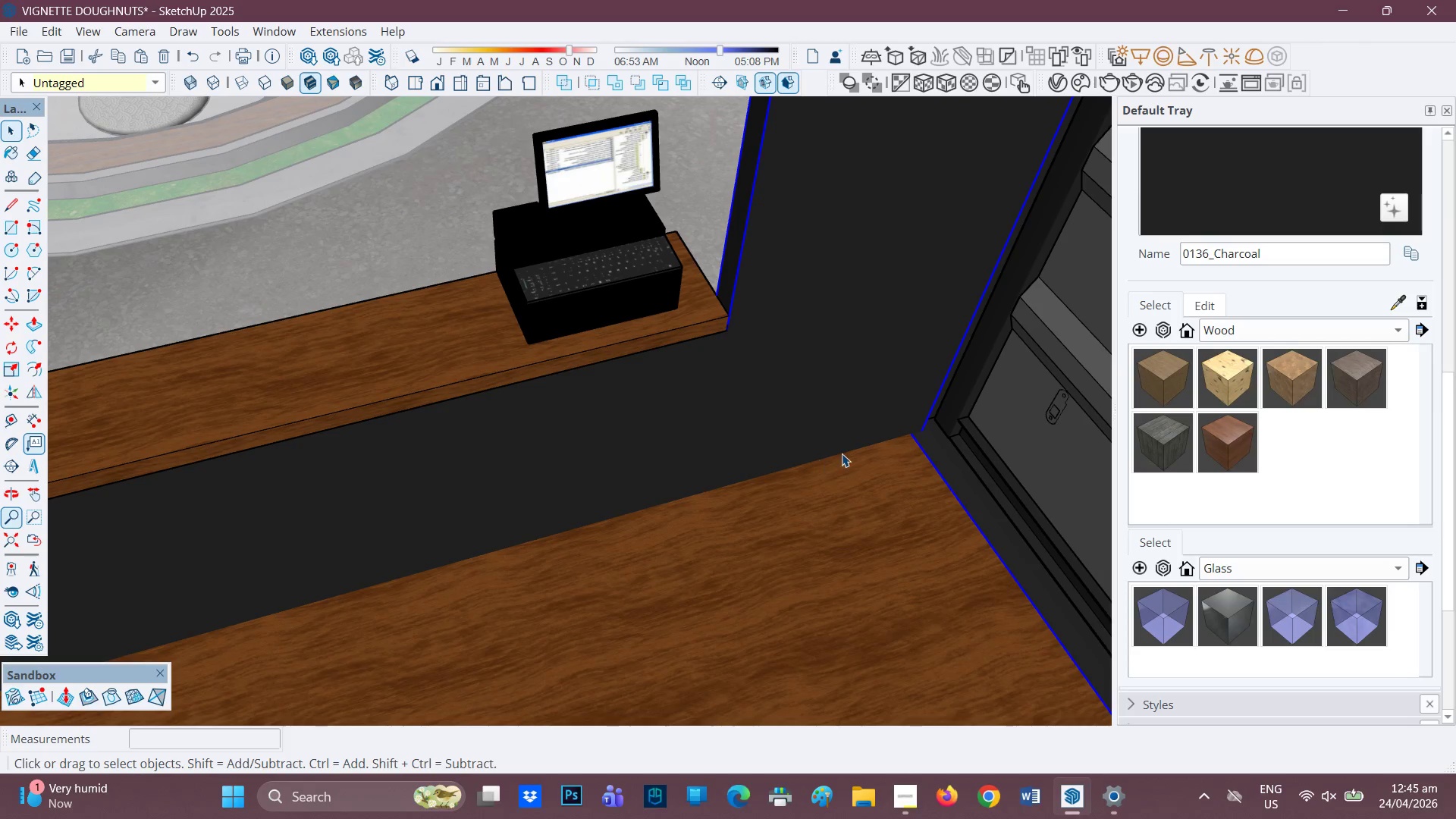 
scroll: coordinate [841, 453], scroll_direction: down, amount: 1.0
 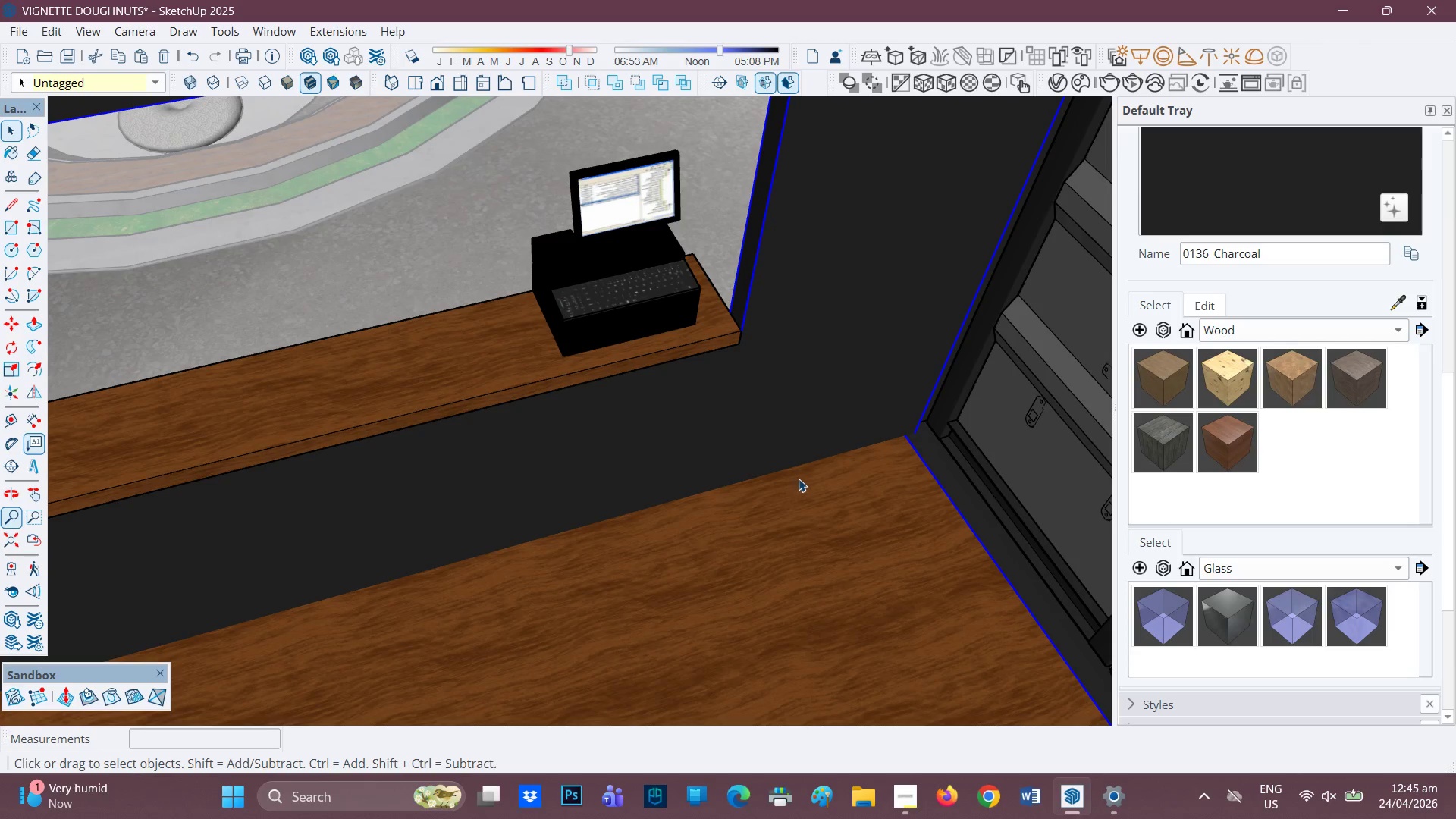 
key(R)
 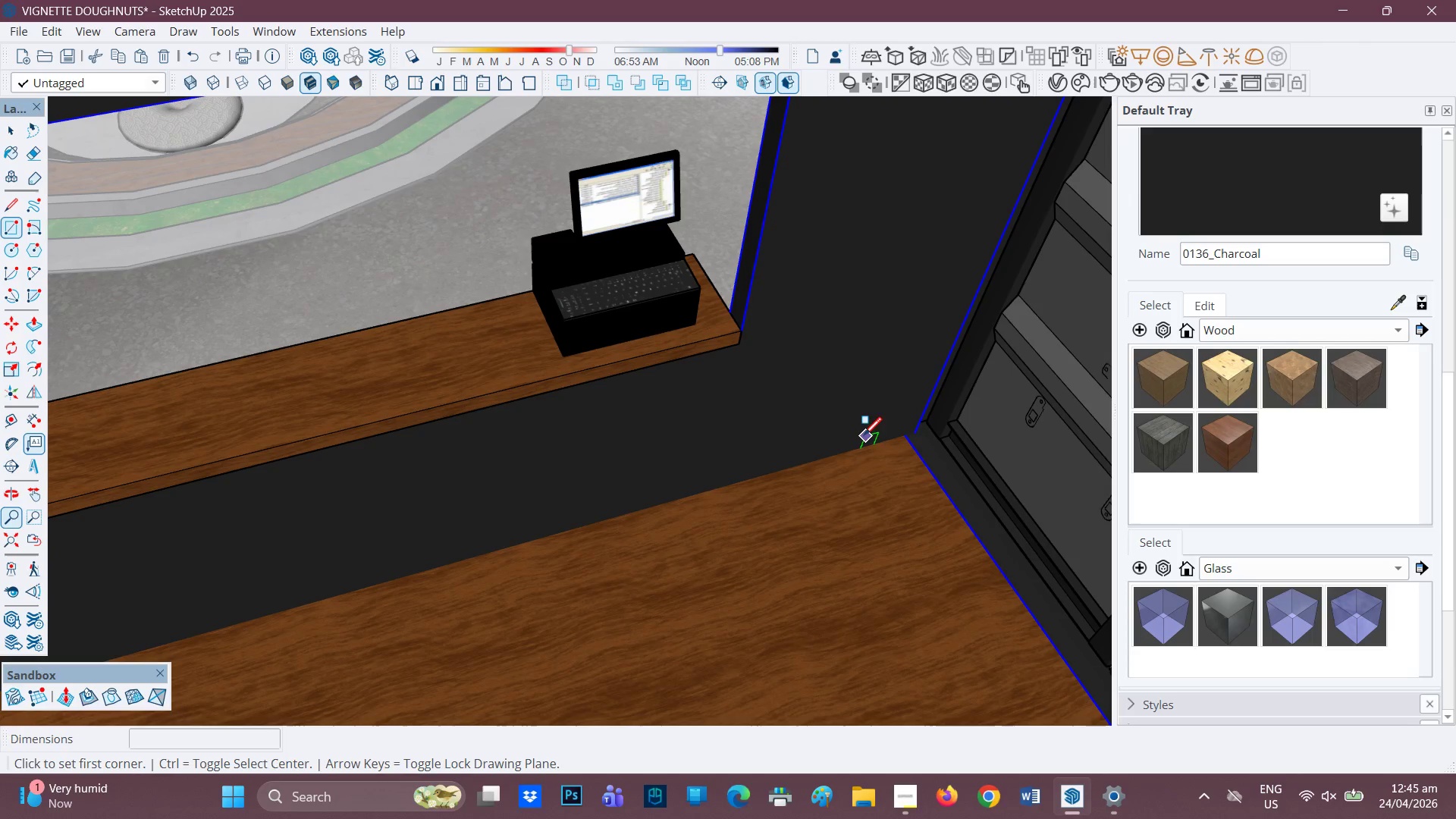 
left_click([856, 451])
 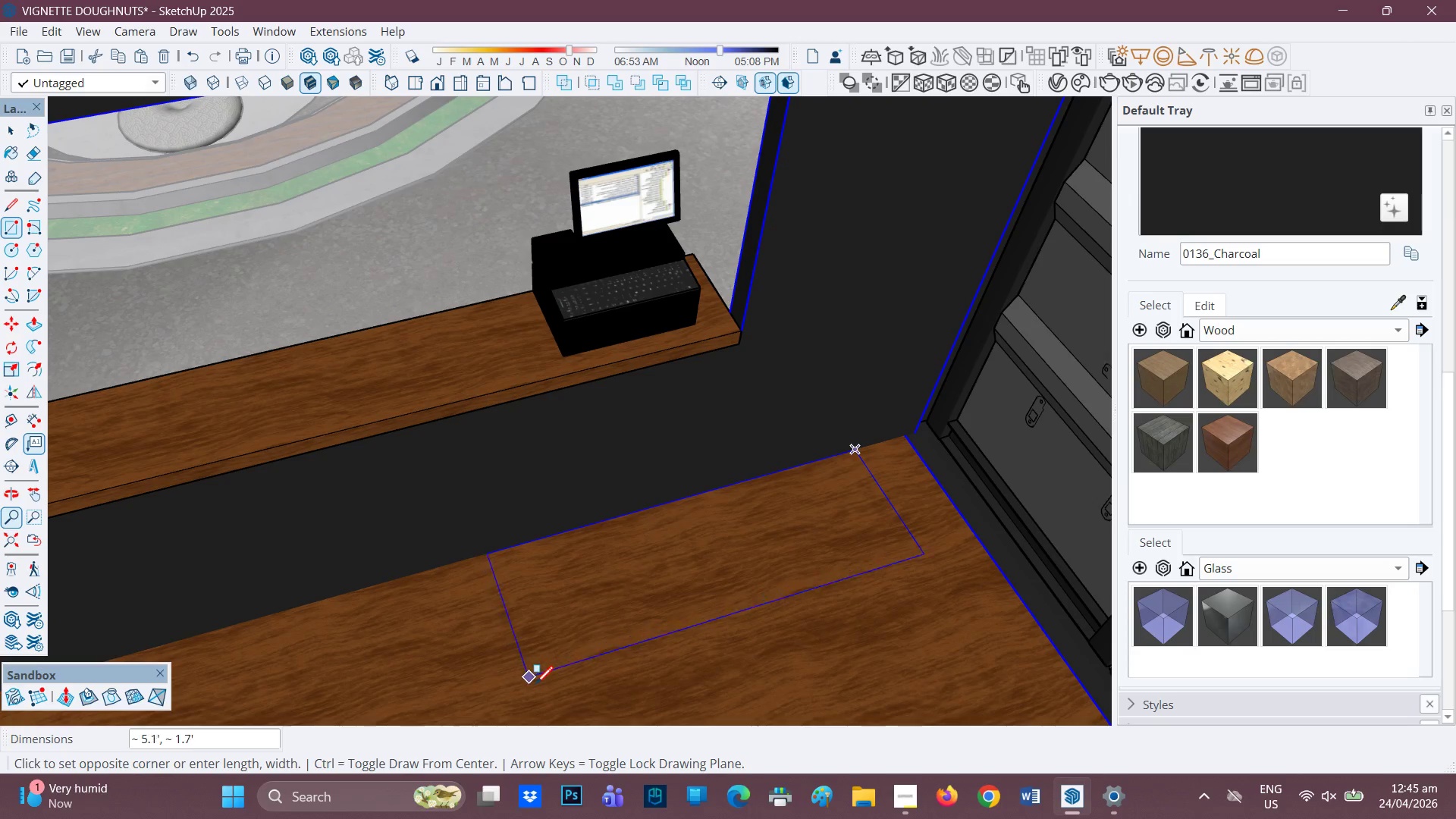 
left_click([537, 697])
 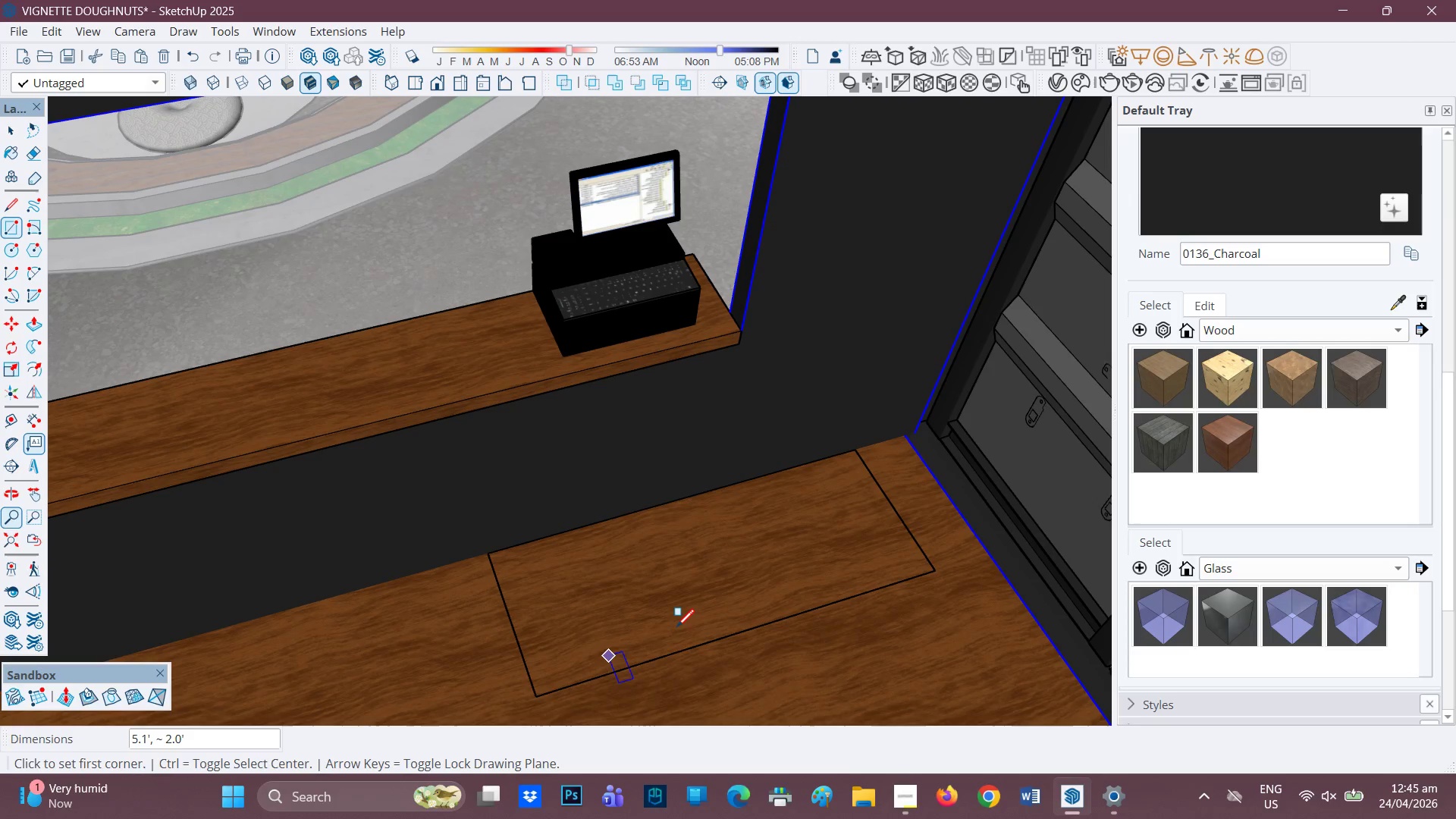 
key(P)
 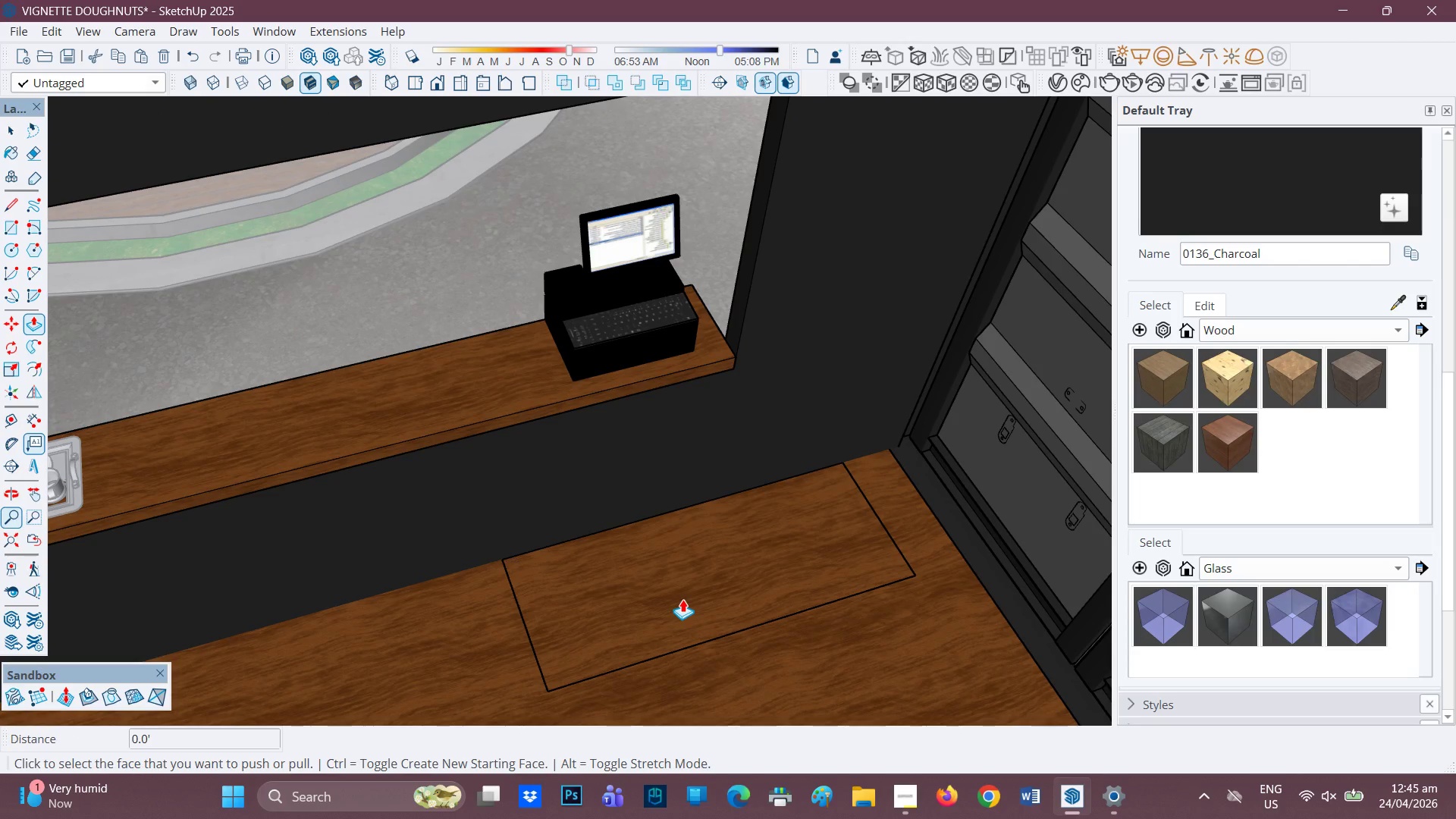 
scroll: coordinate [679, 621], scroll_direction: down, amount: 1.0
 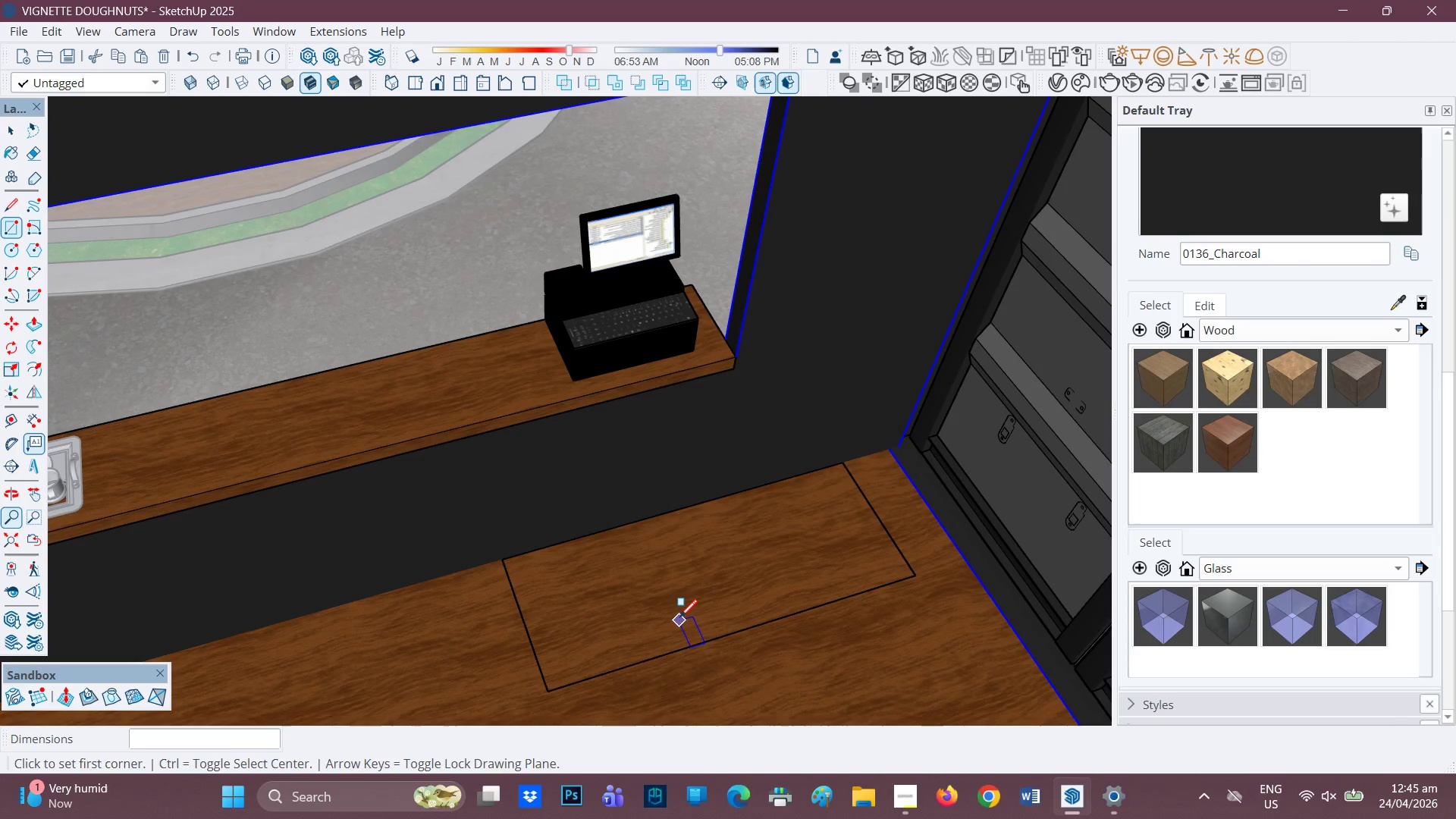 
key(Space)
 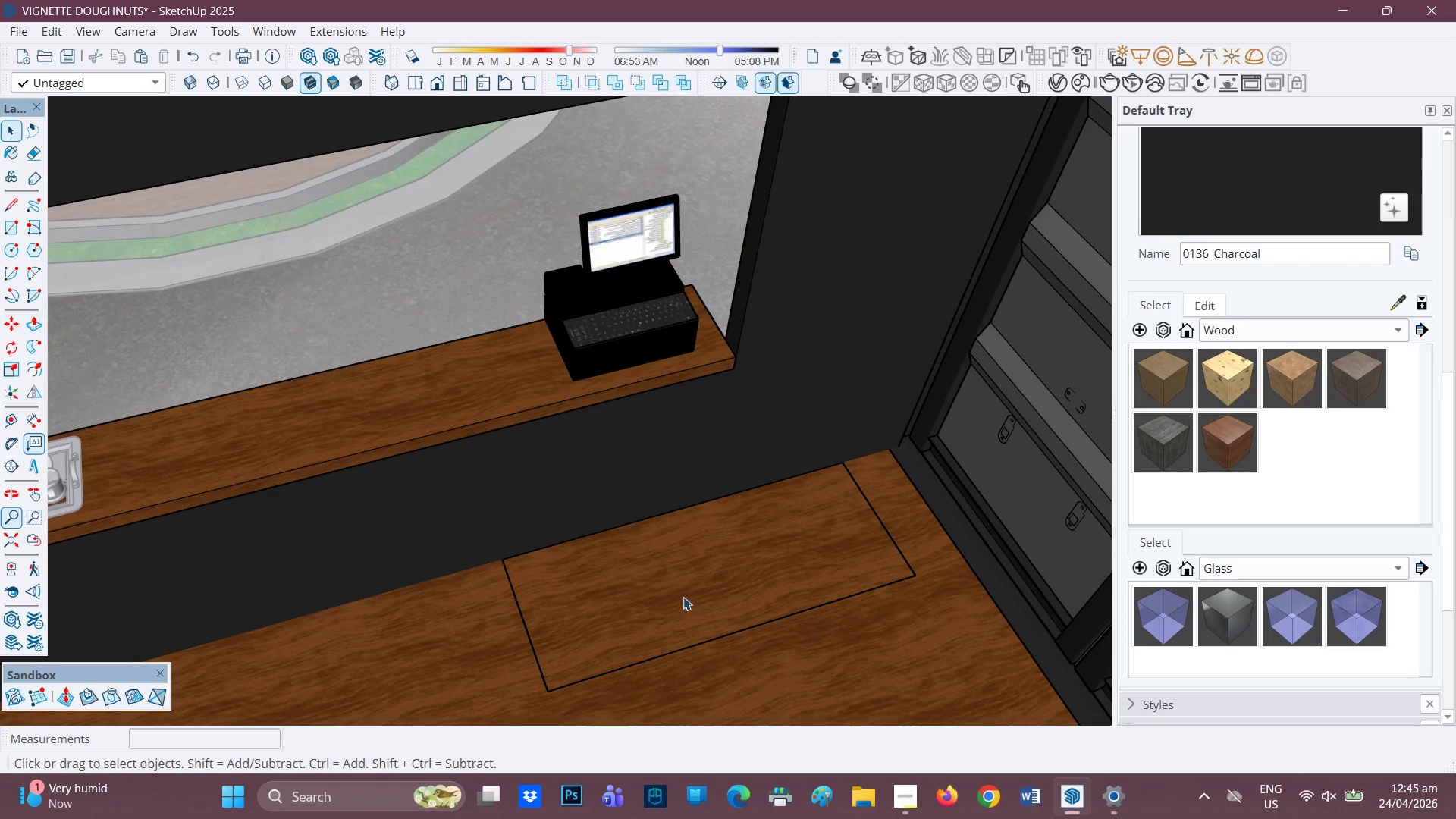 
left_click([683, 597])
 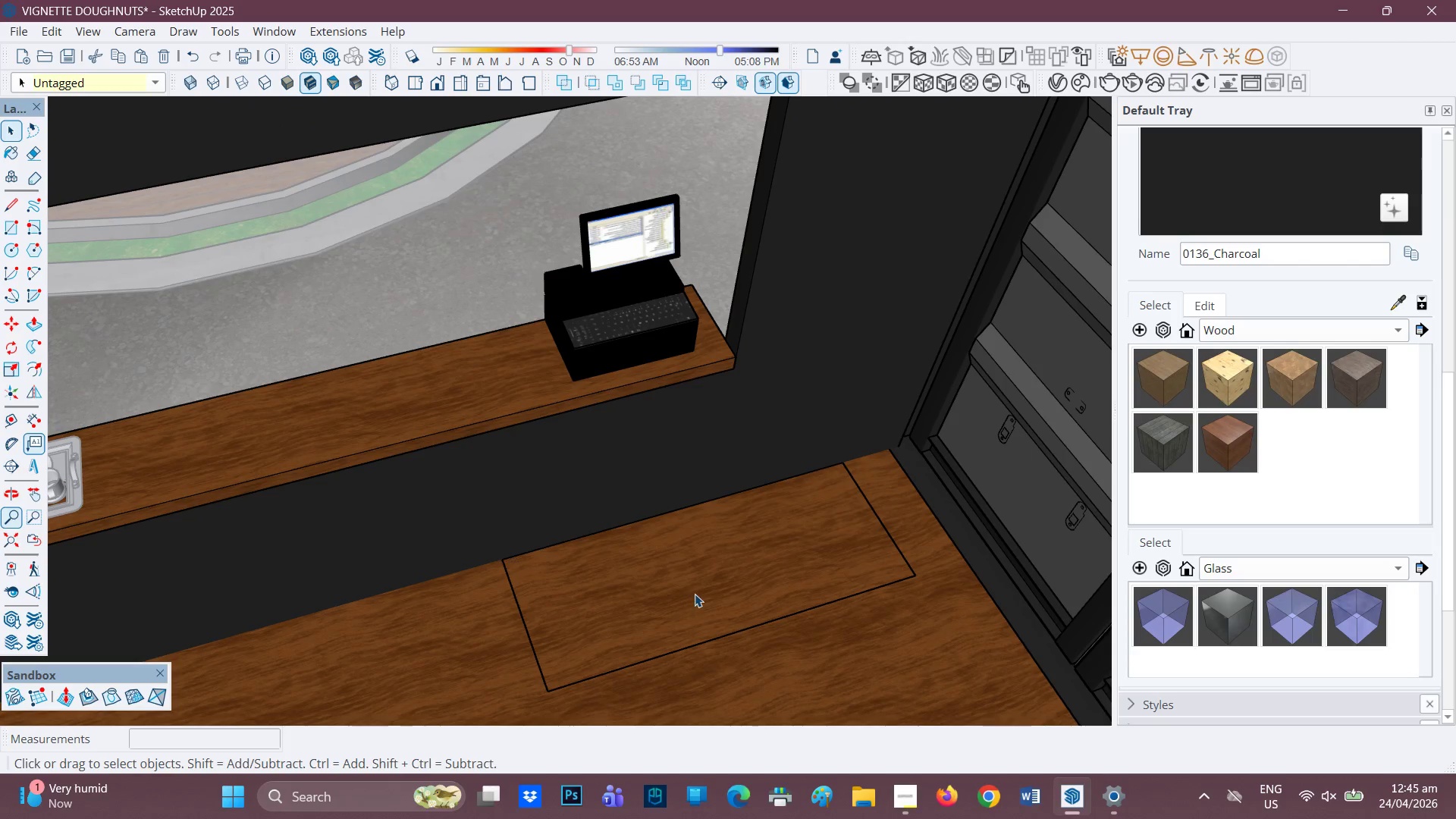 
double_click([695, 594])
 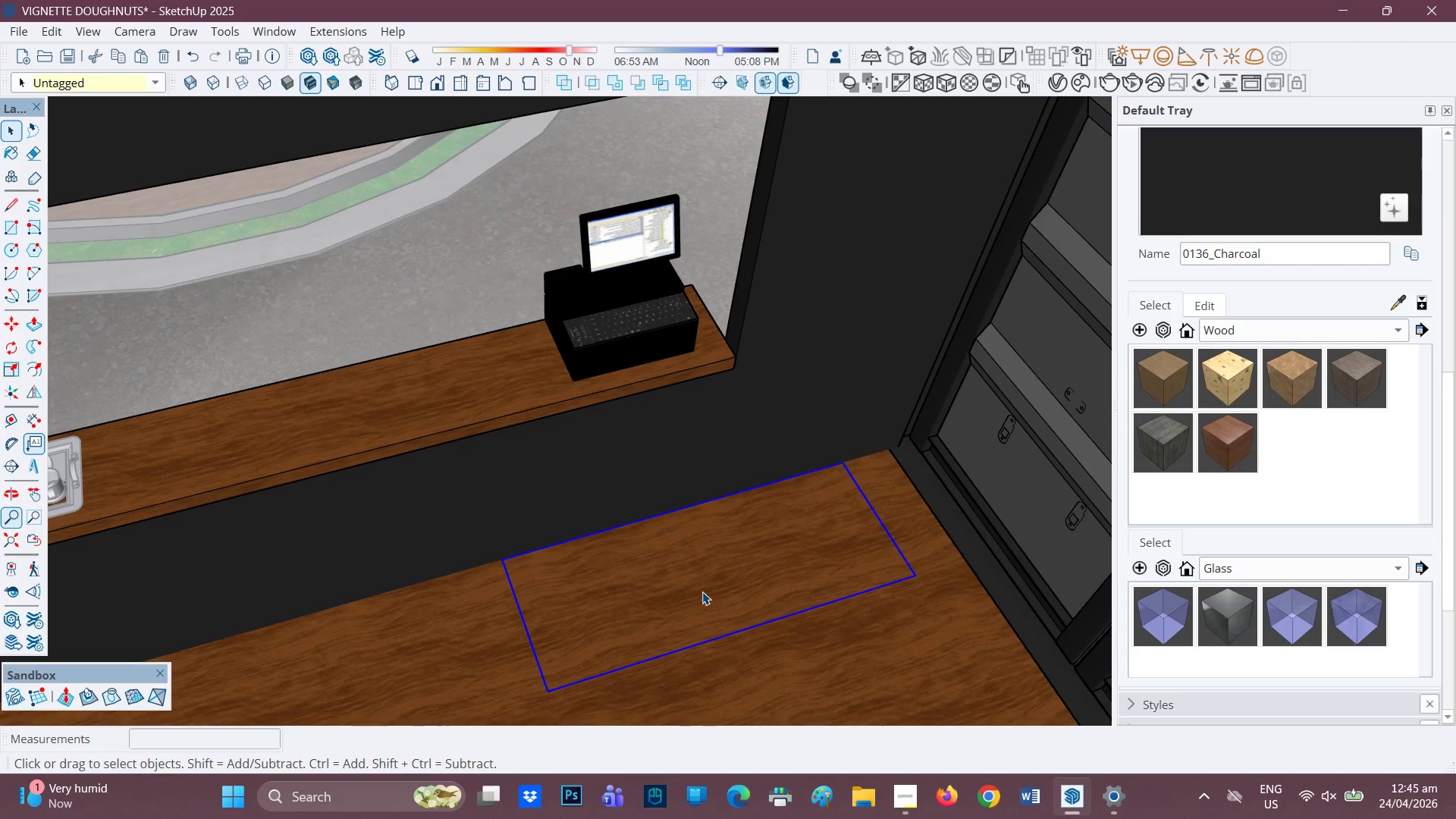 
key(P)
 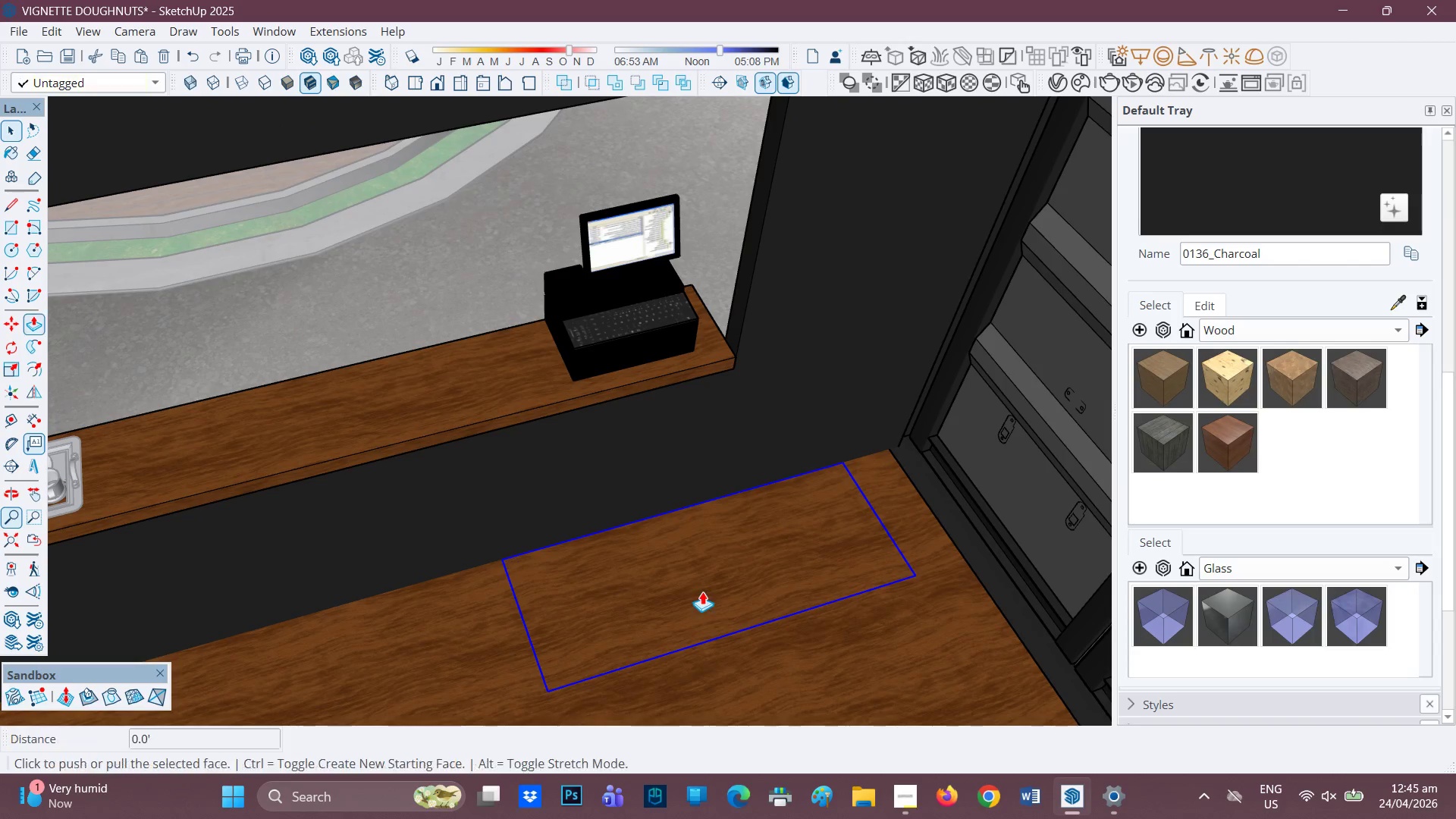 
left_click([702, 592])
 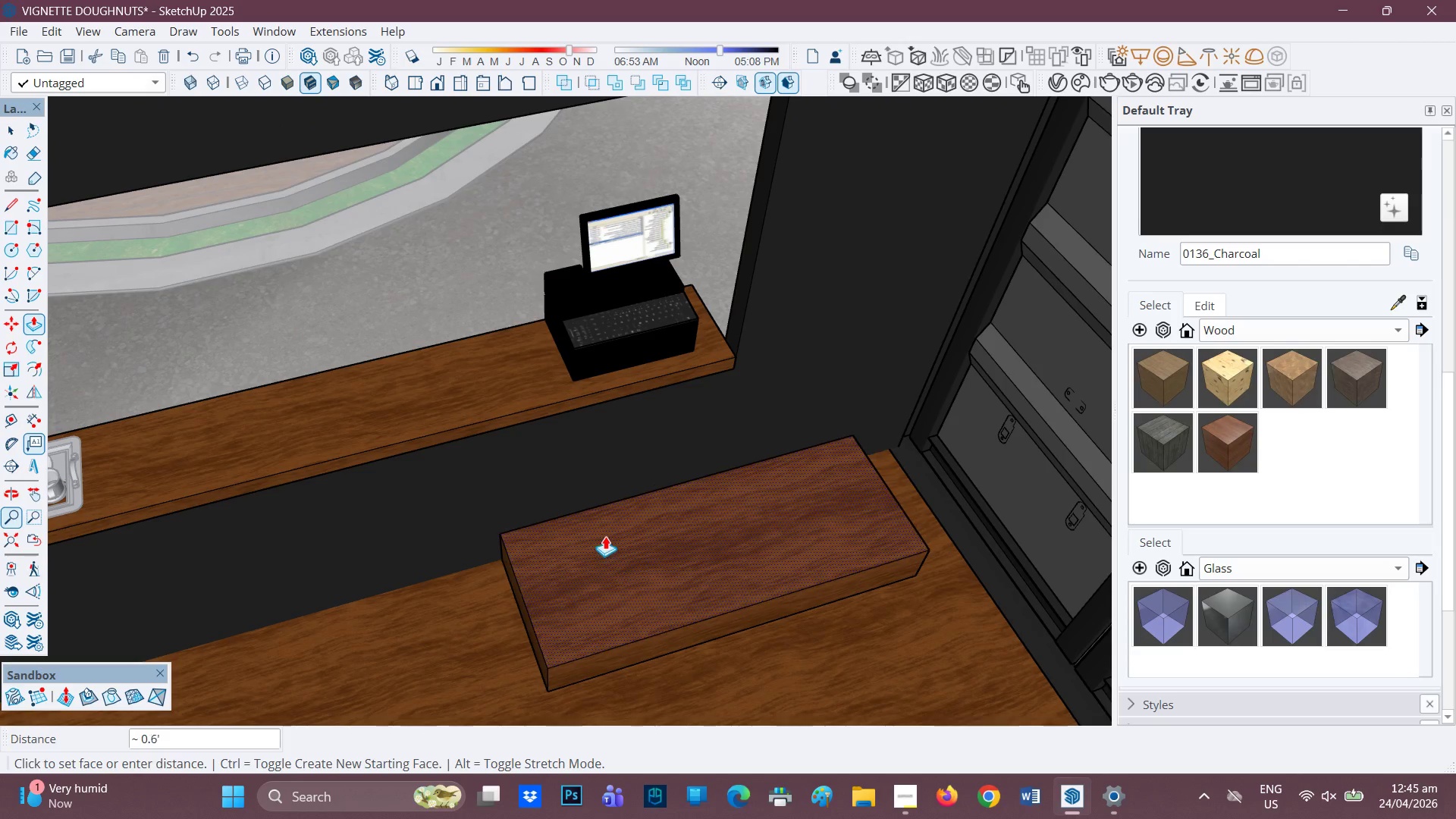 
left_click([554, 526])
 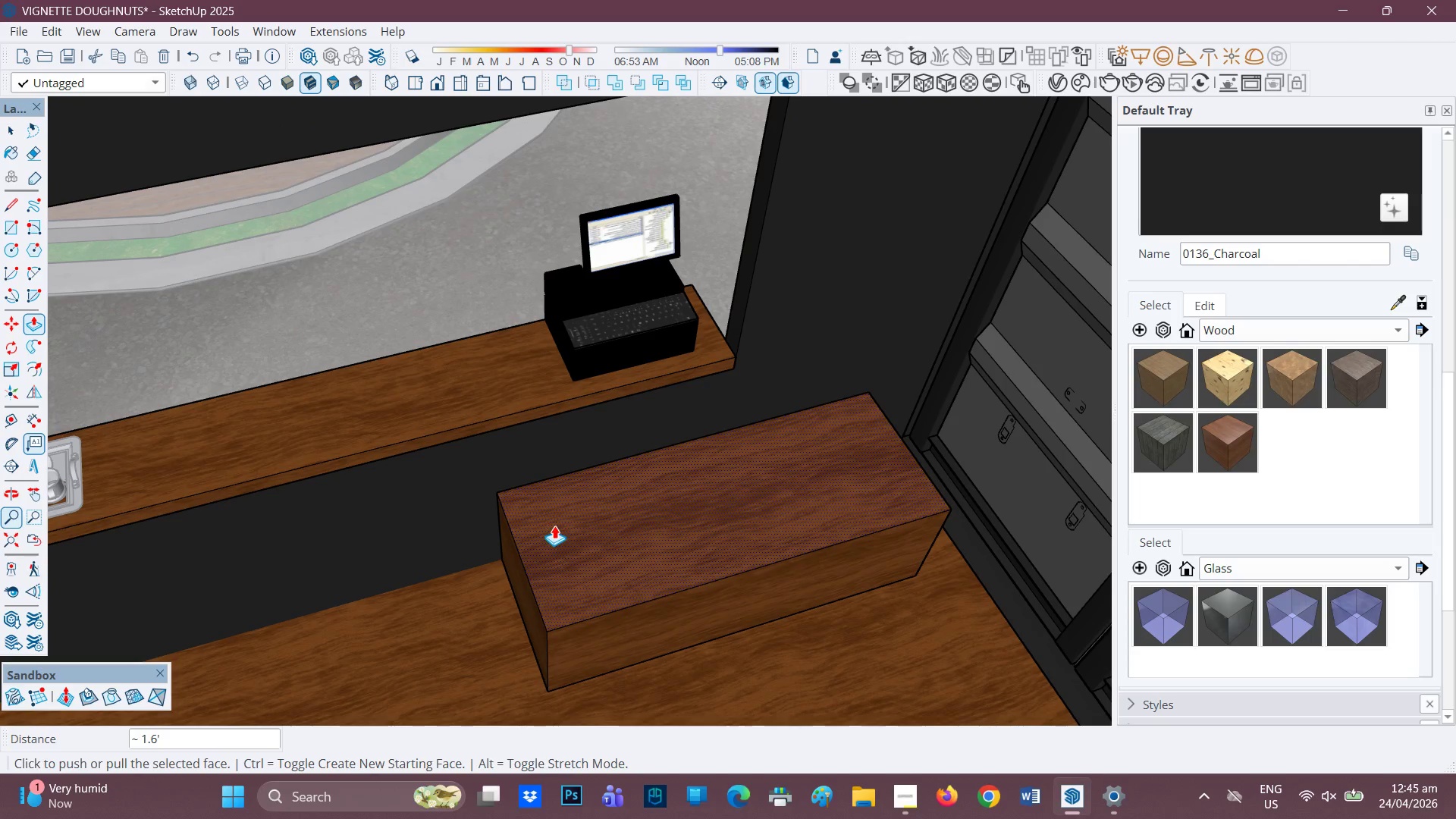 
key(Space)
 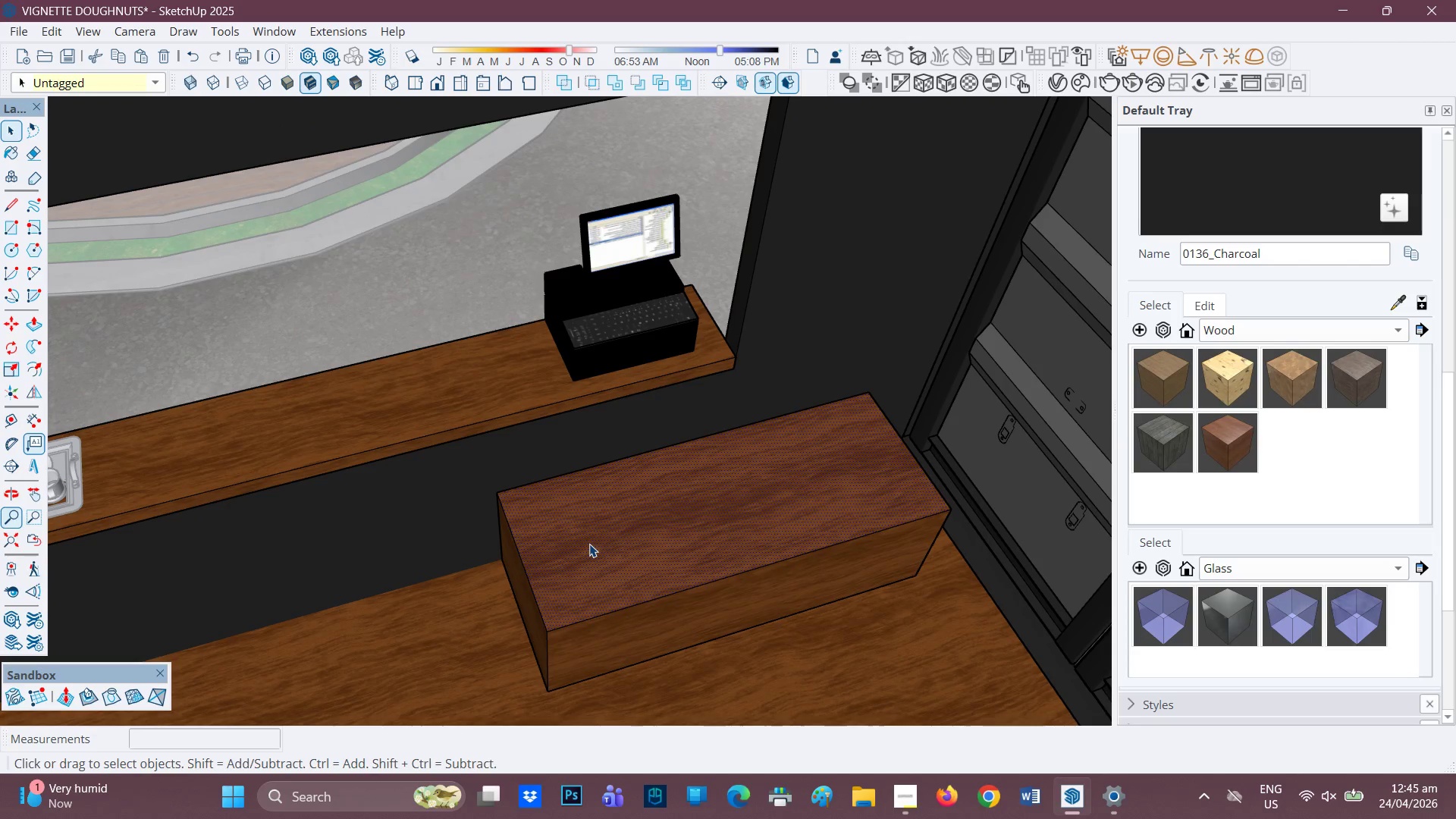 
double_click([589, 544])
 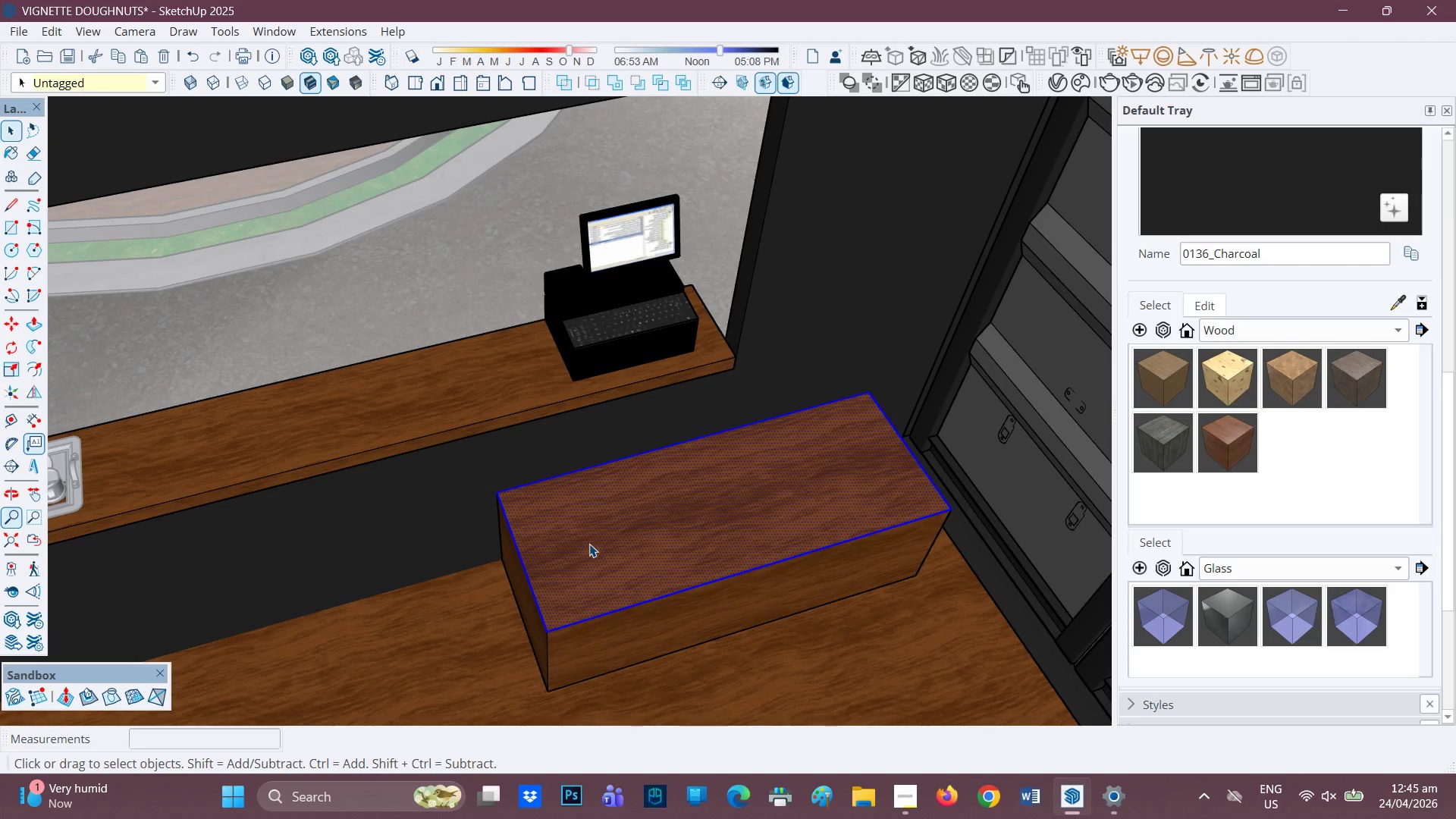 
double_click([589, 544])
 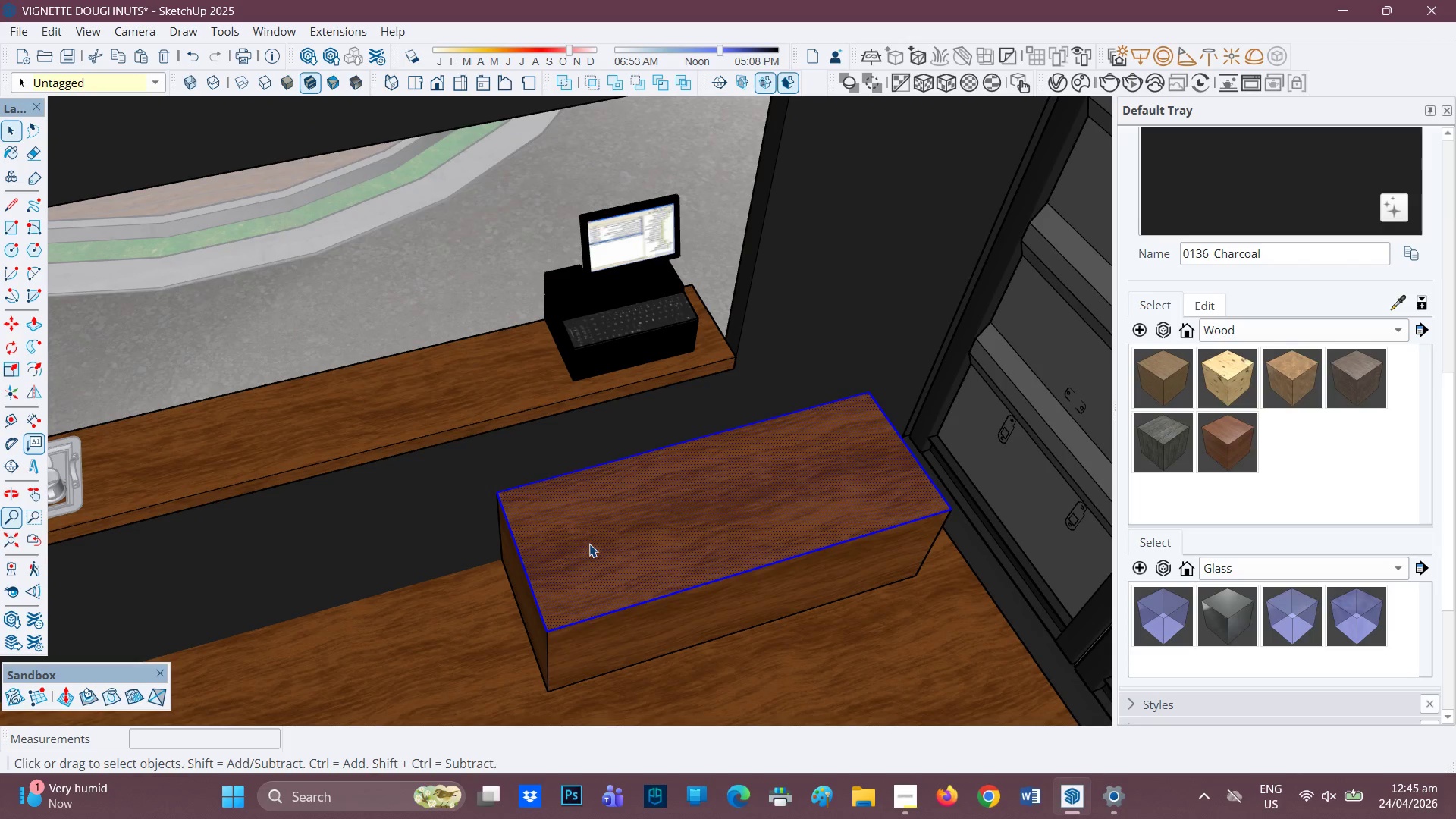 
triple_click([589, 544])
 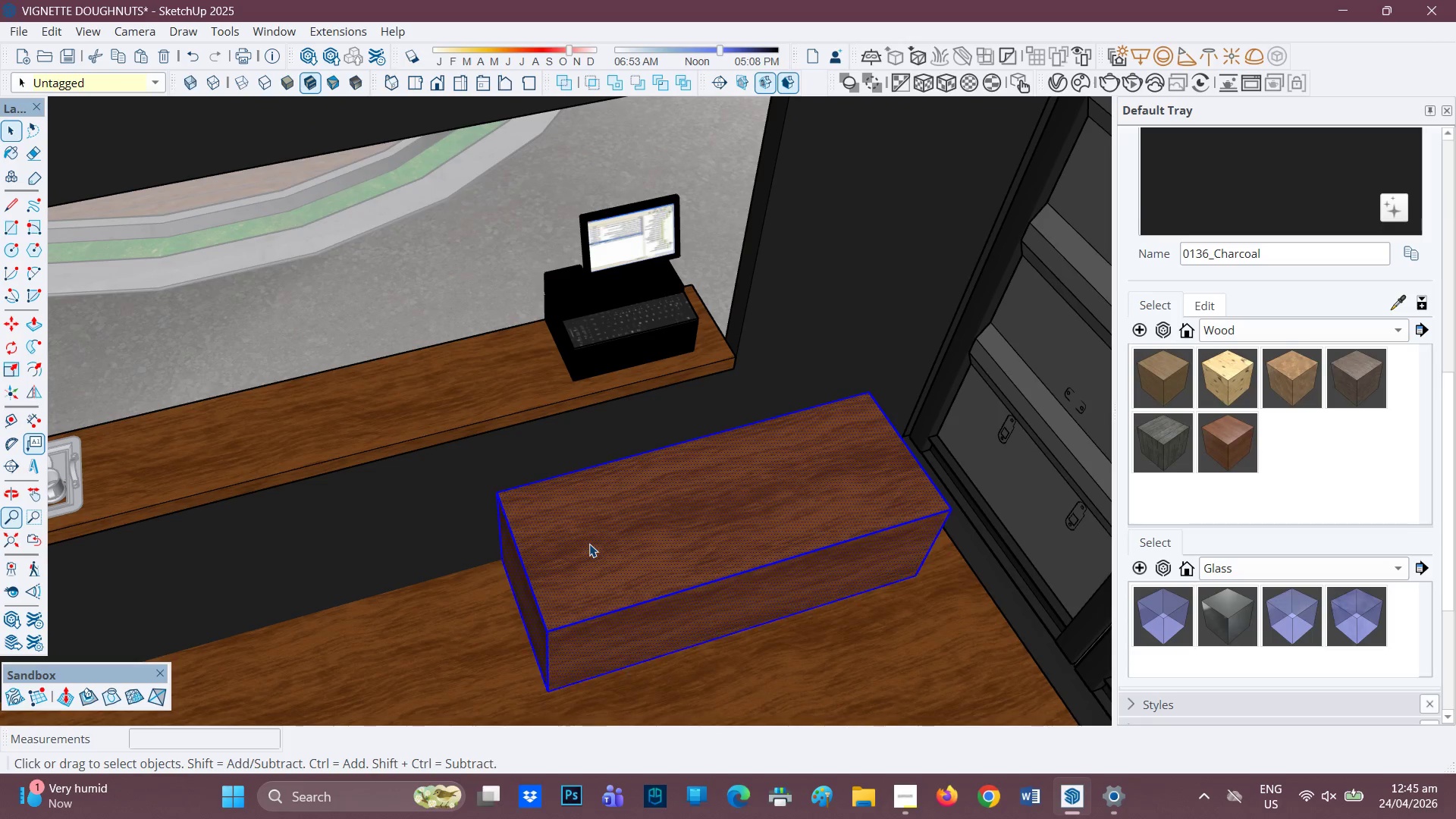 
triple_click([589, 544])
 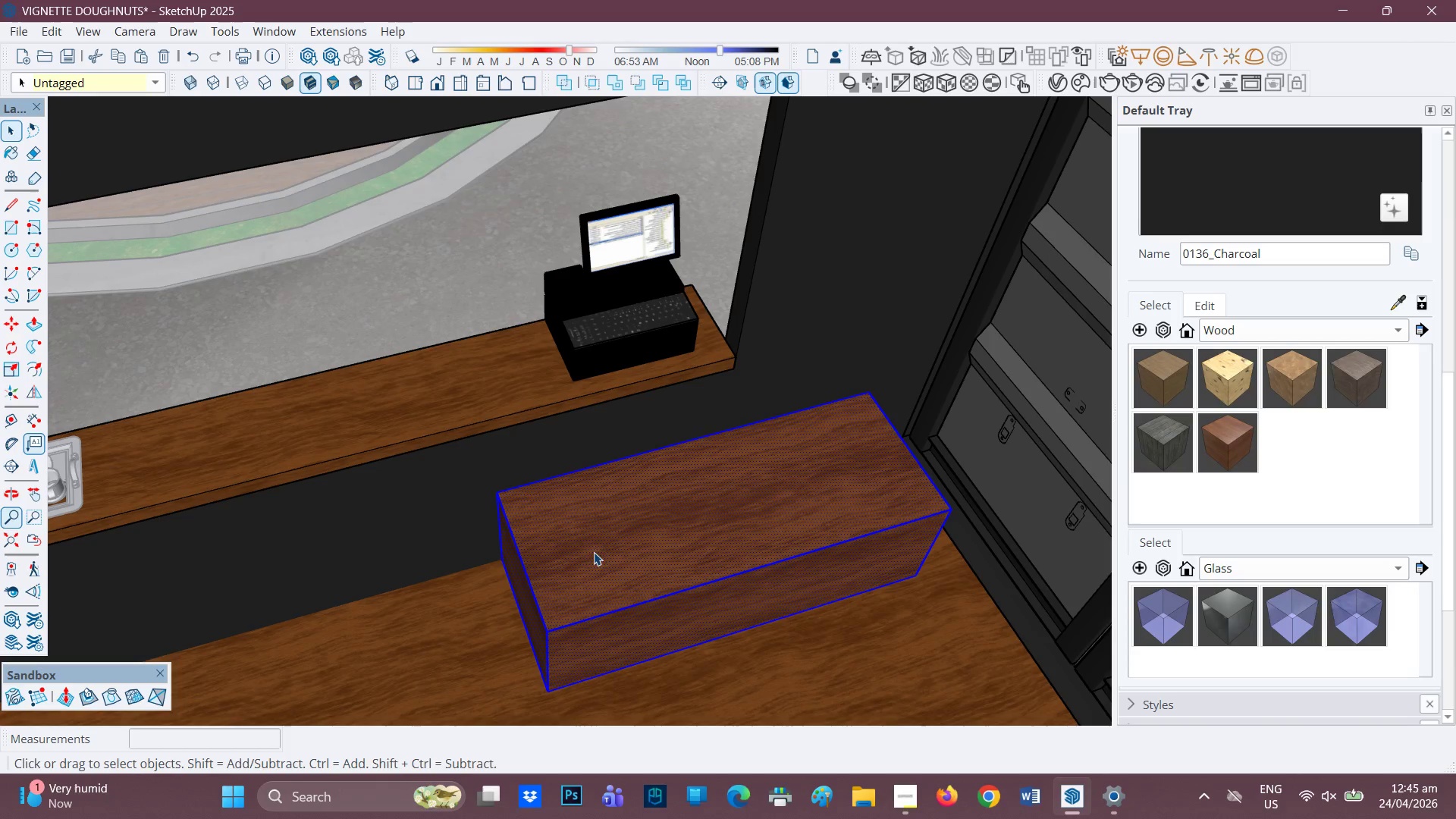 
right_click([601, 558])
 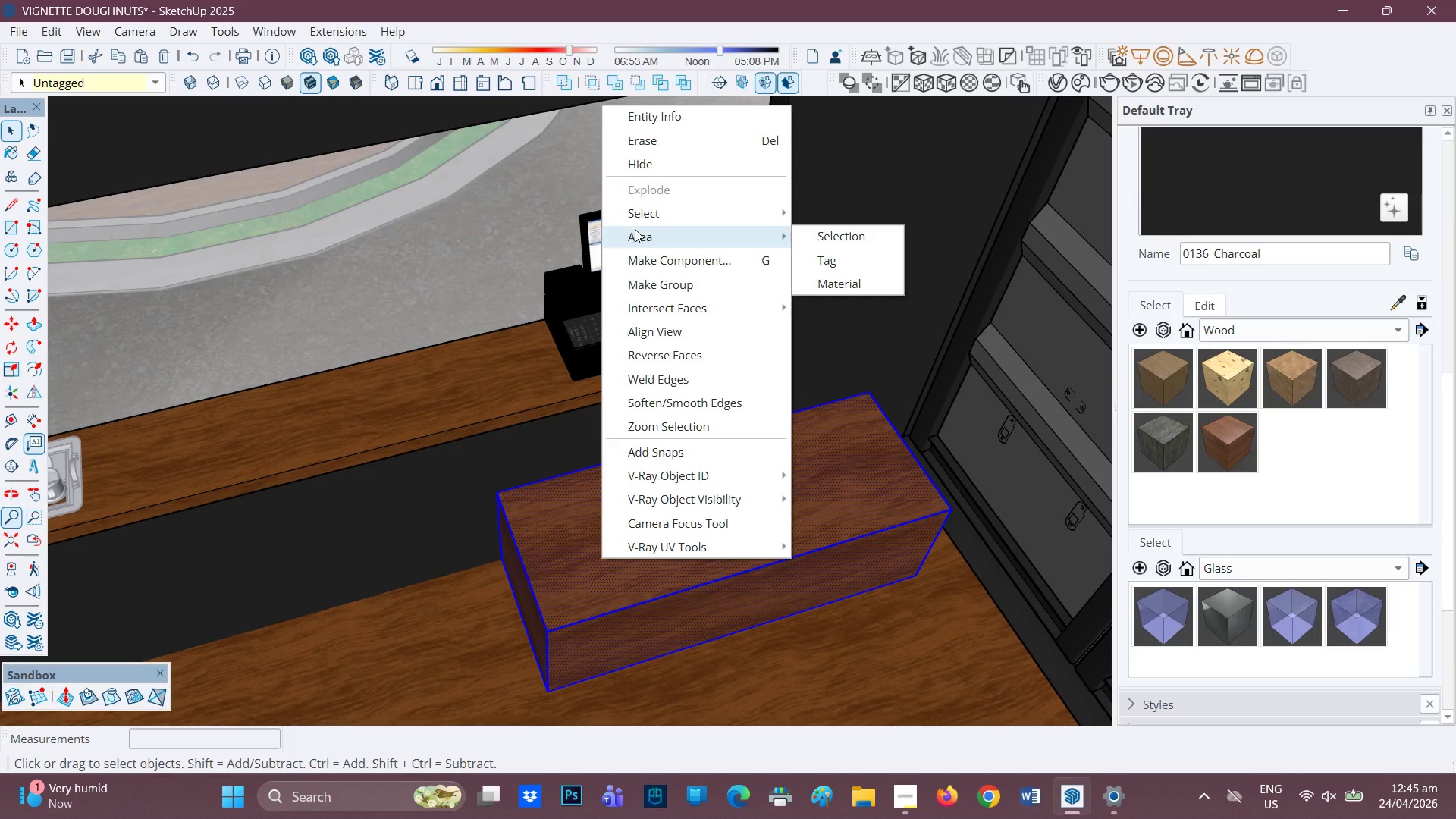 
left_click([648, 284])
 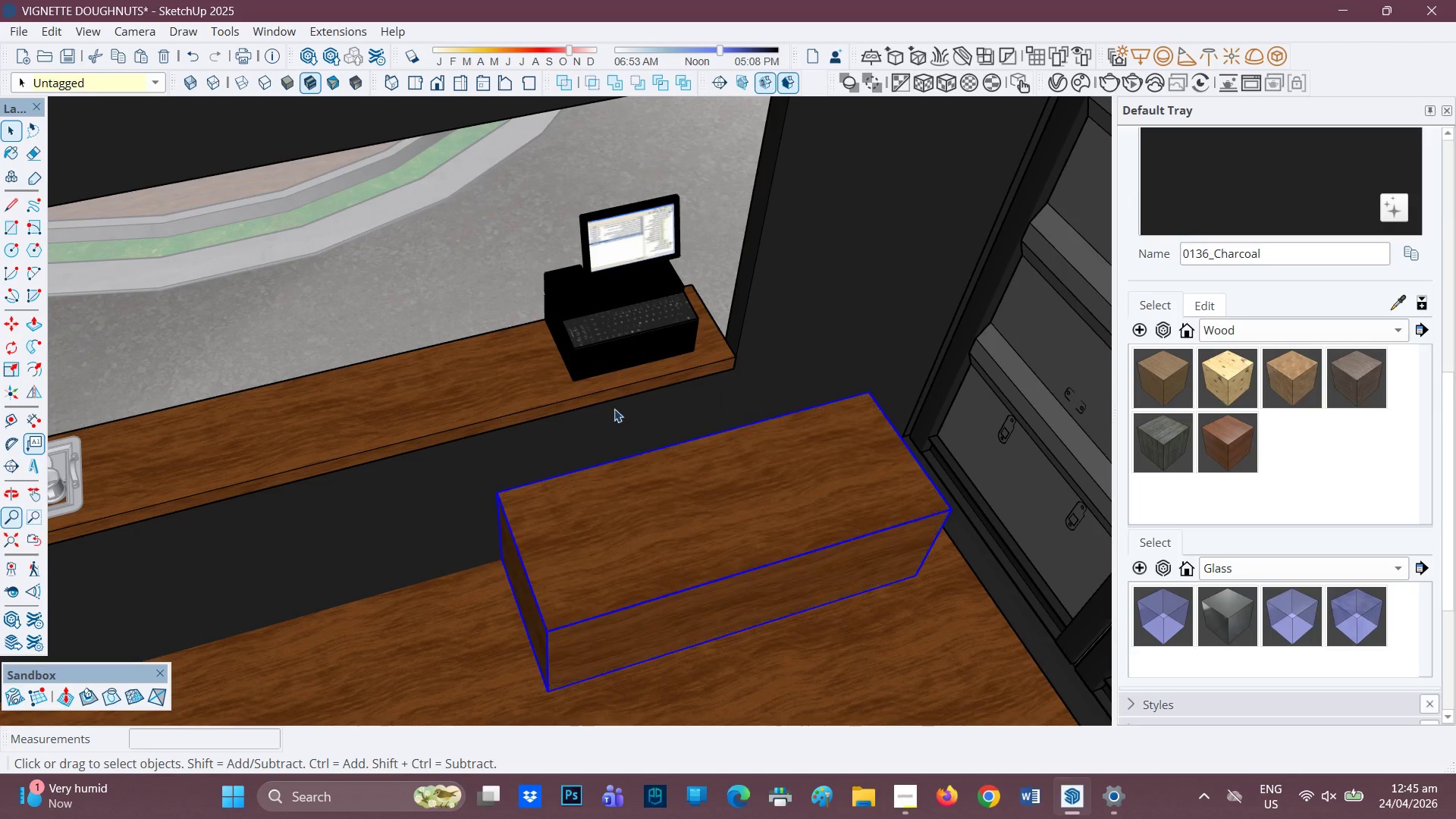 
scroll: coordinate [613, 473], scroll_direction: up, amount: 2.0
 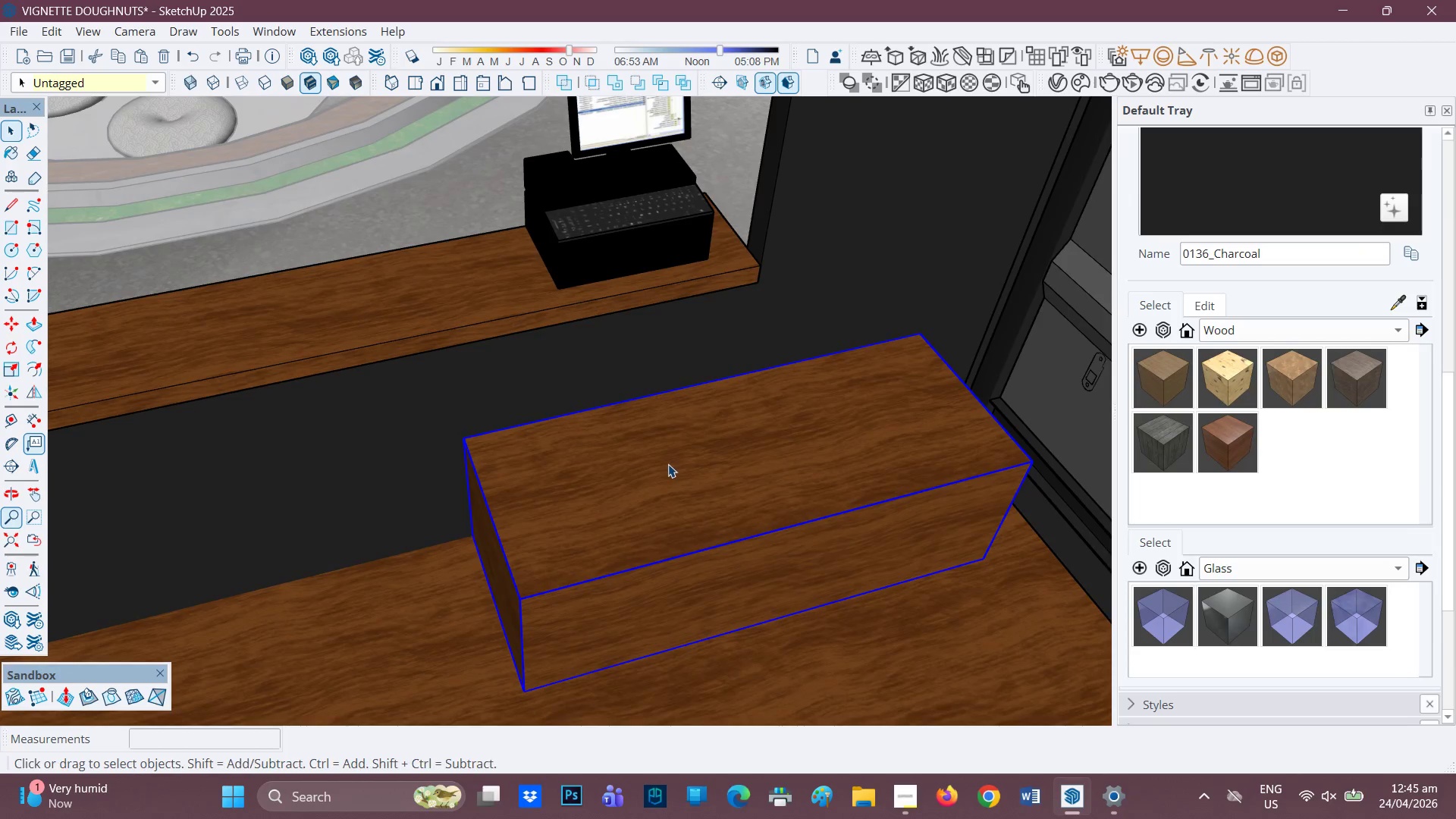 
key(P)
 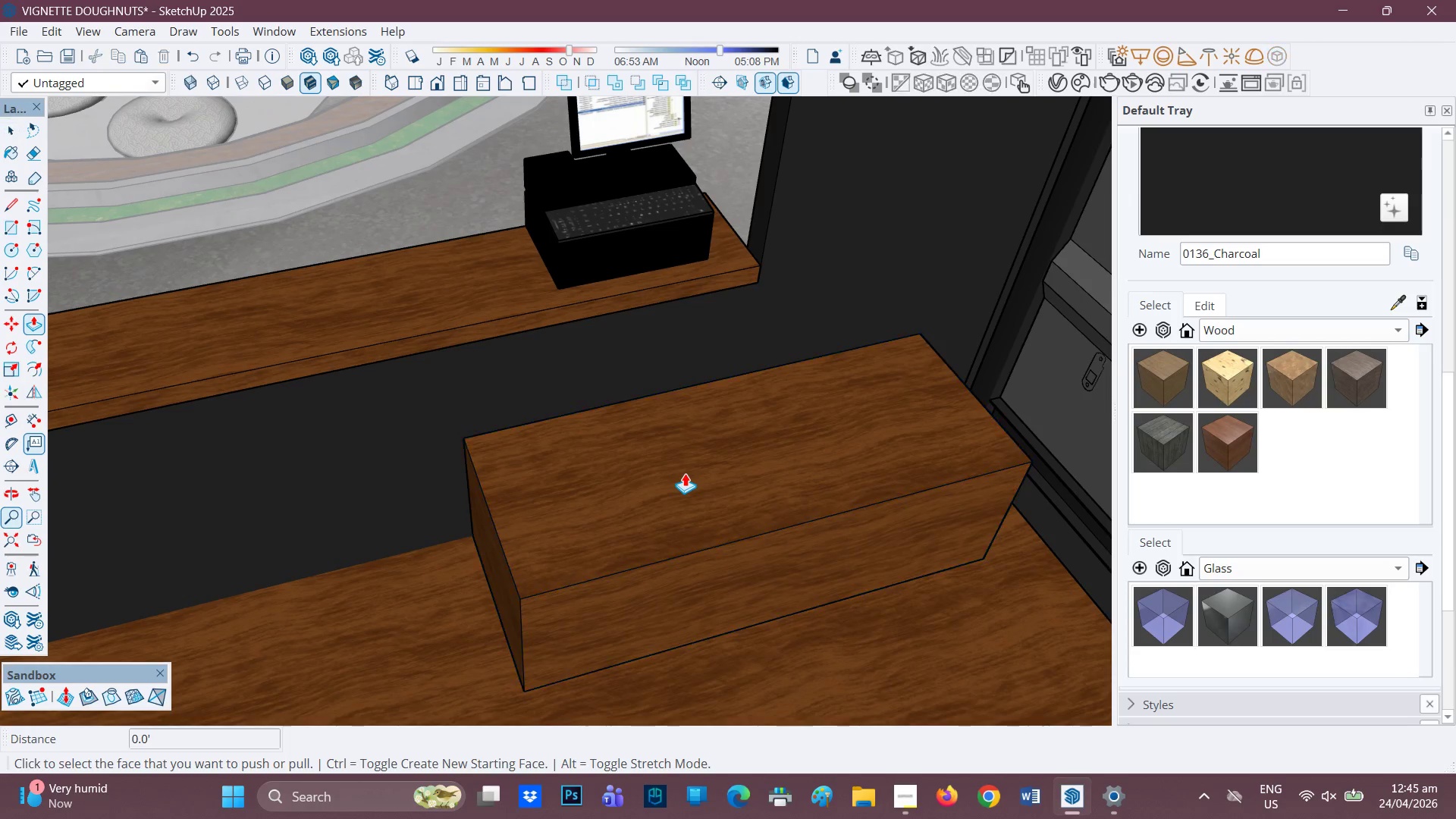 
left_click([685, 473])
 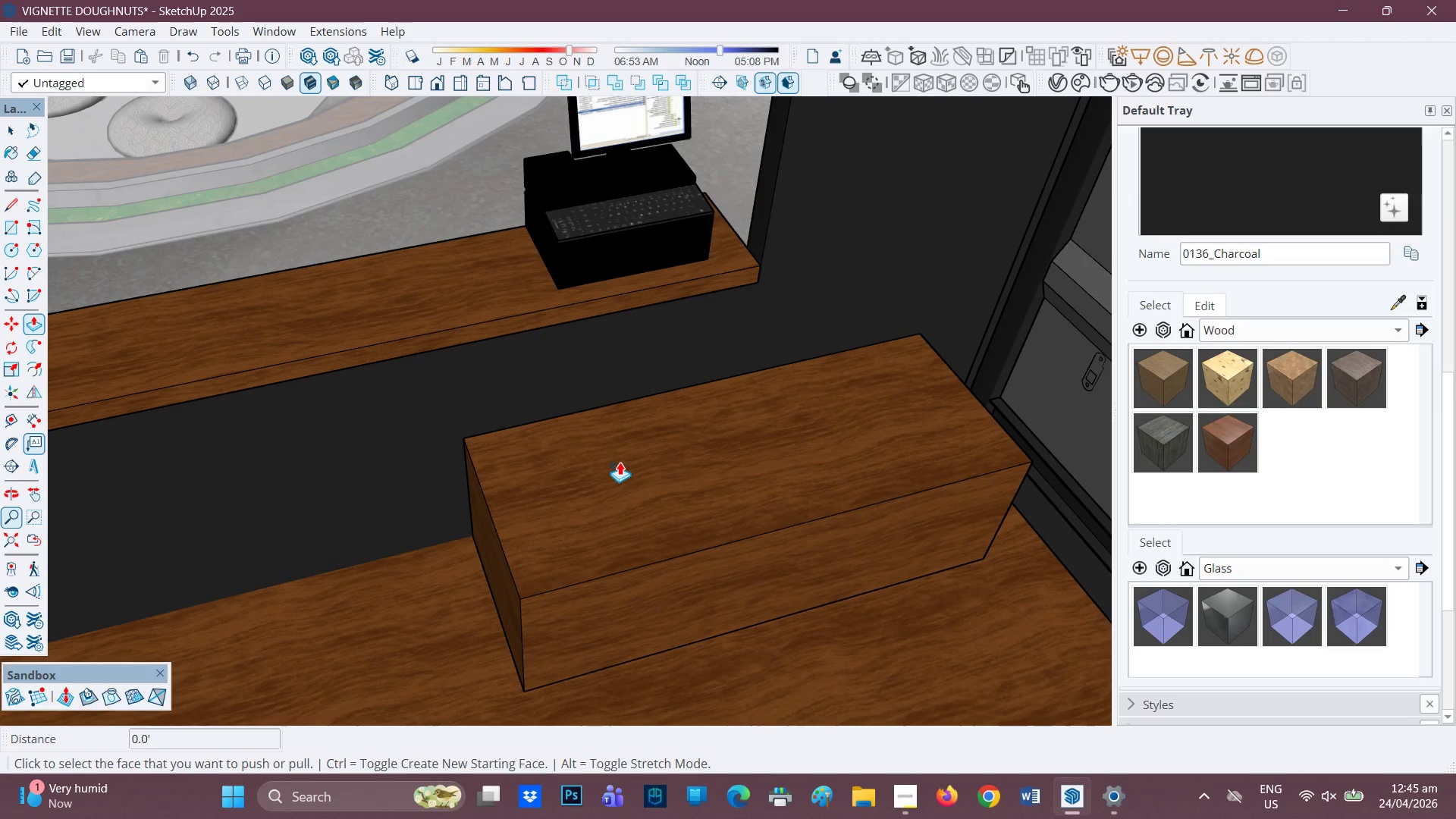 
key(Space)
 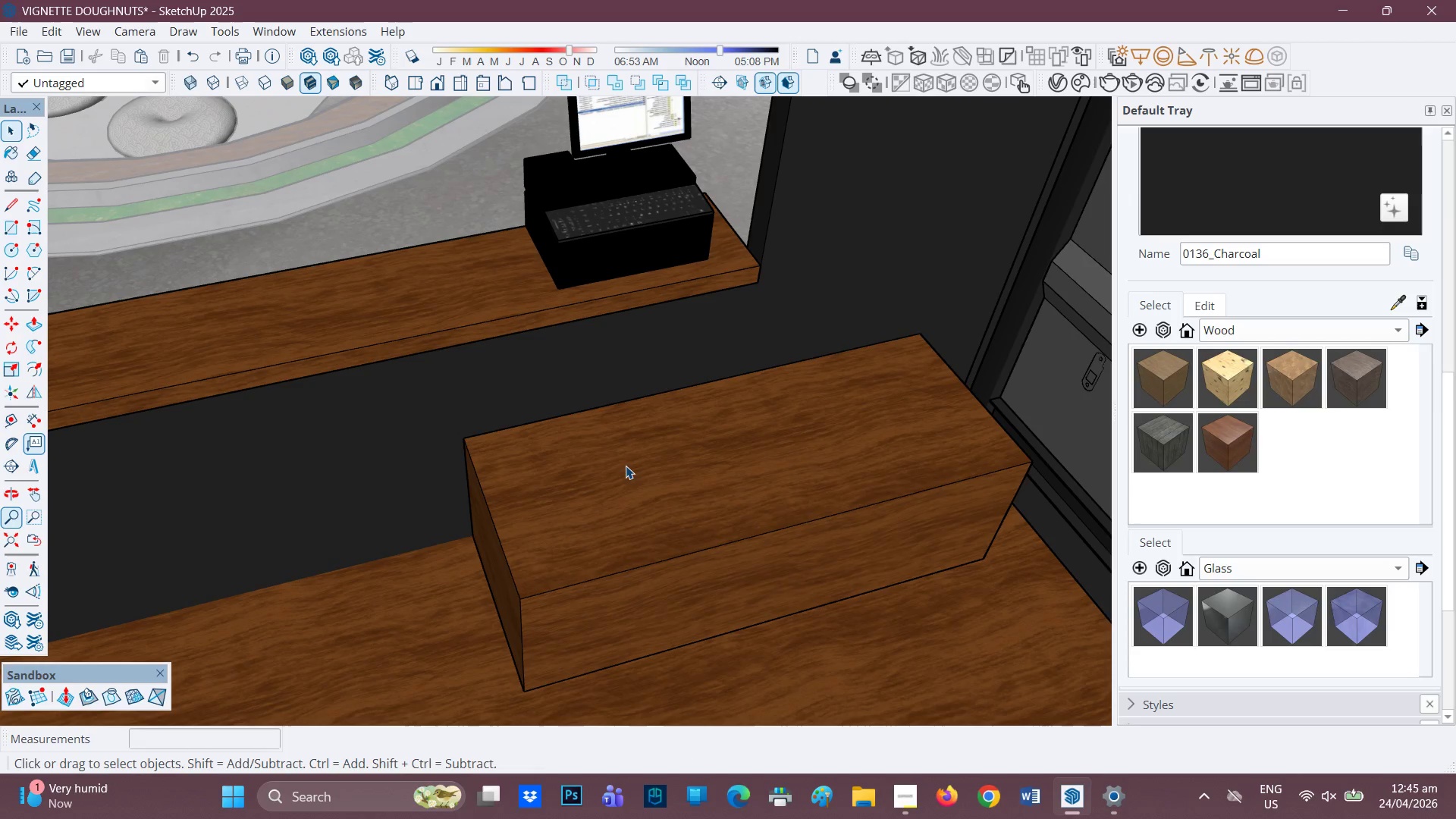 
double_click([626, 466])
 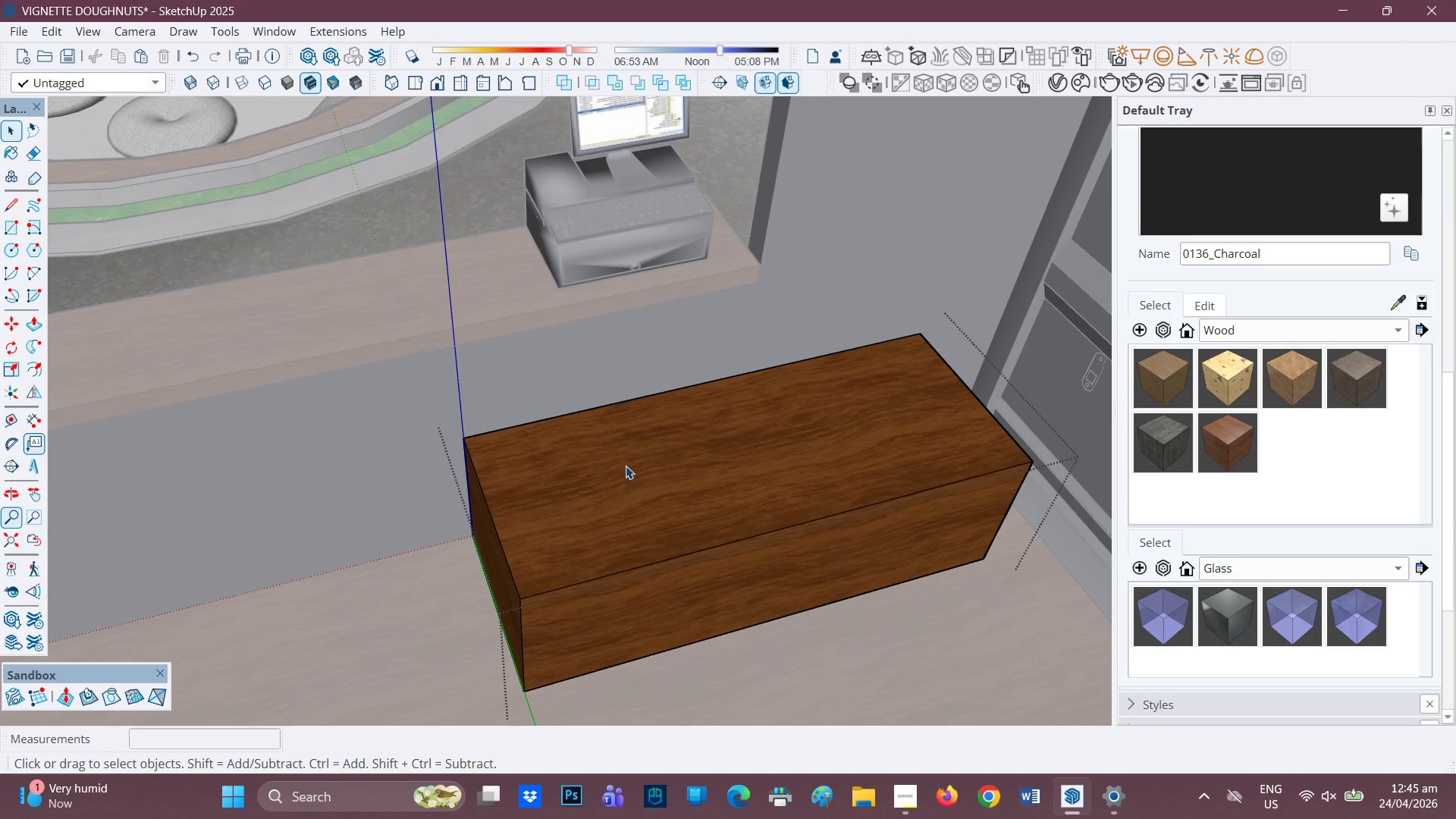 
key(P)
 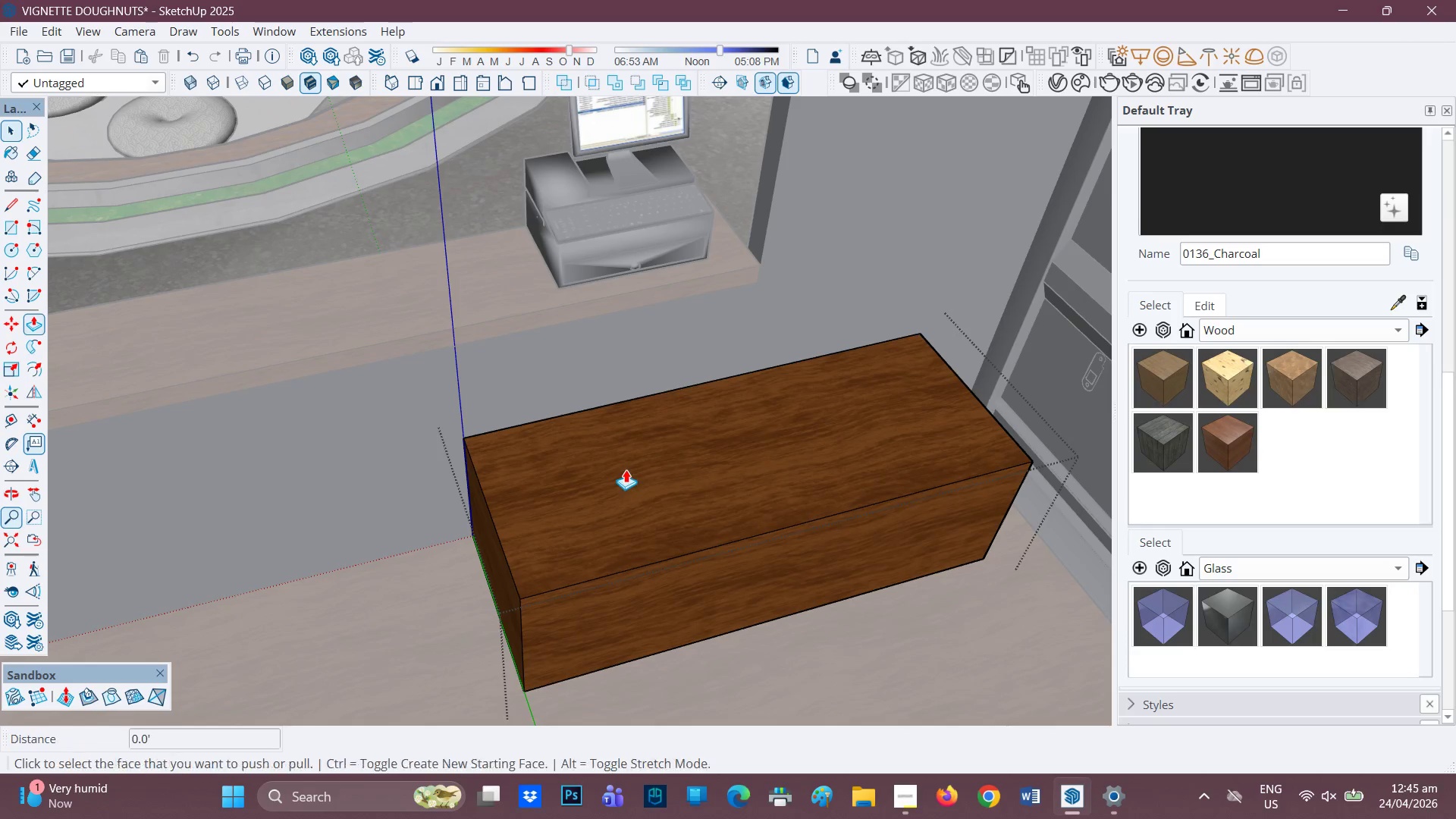 
left_click([626, 469])
 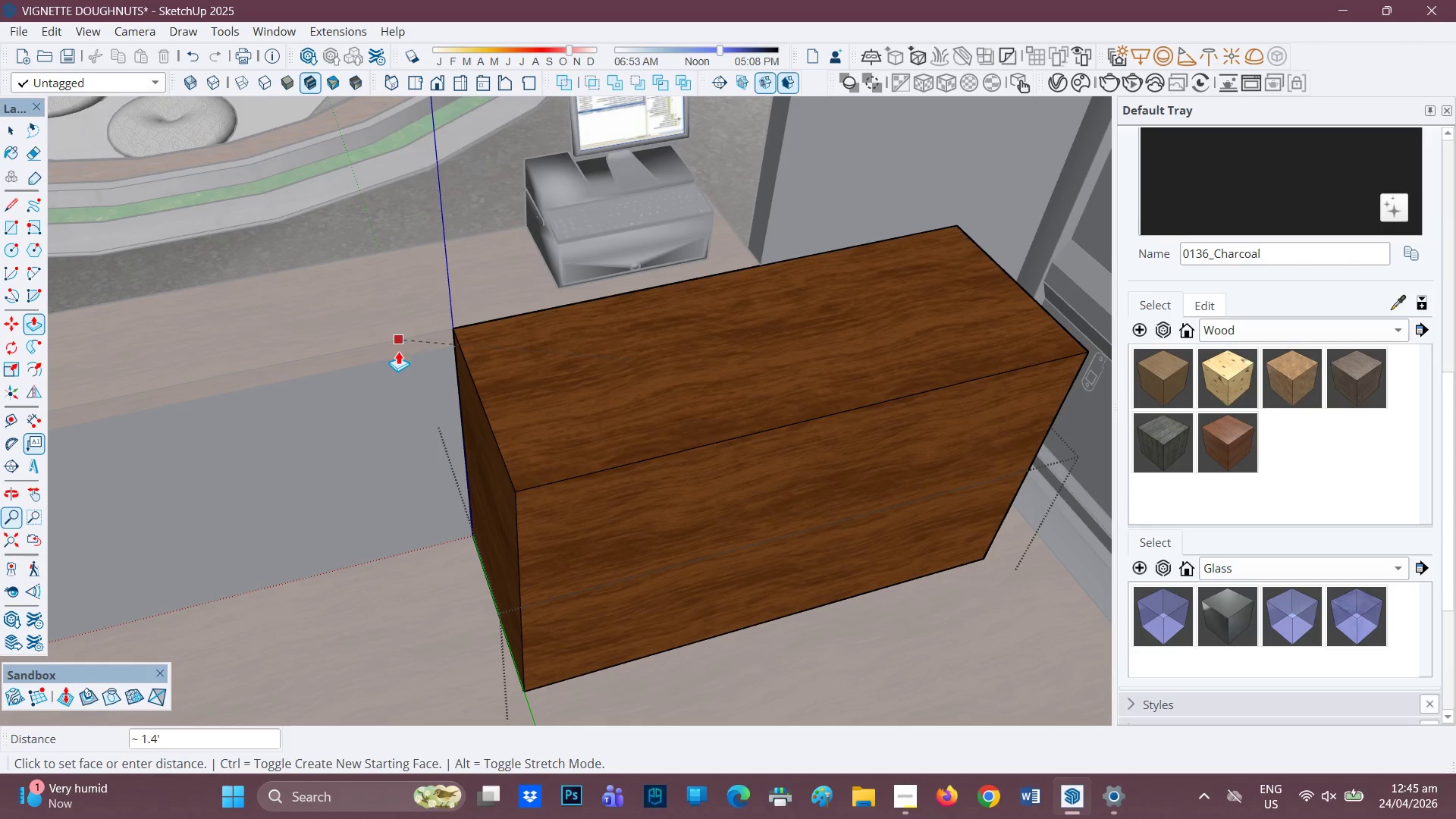 
left_click([398, 358])
 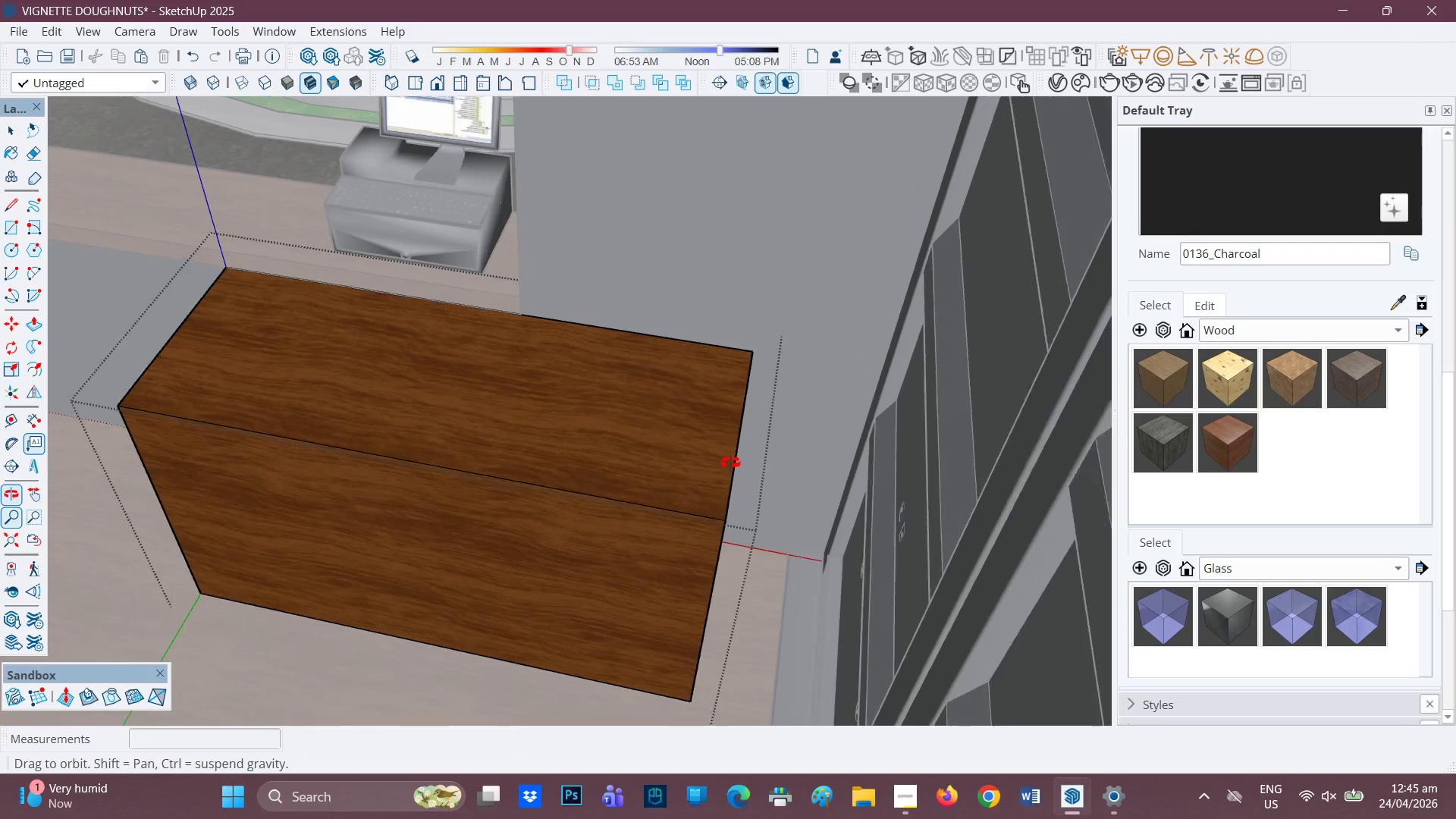 
left_click([685, 513])
 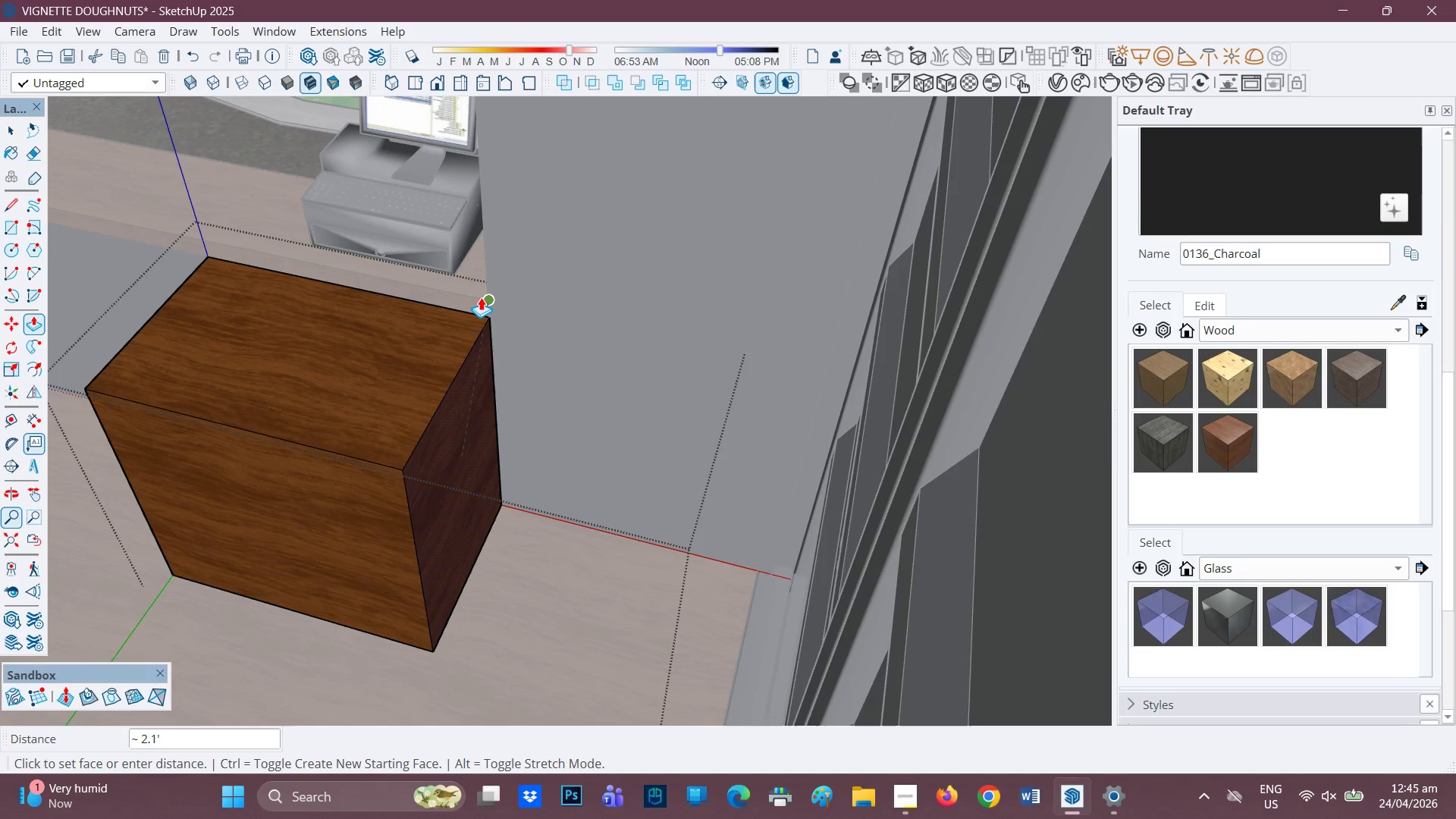 
left_click([481, 297])
 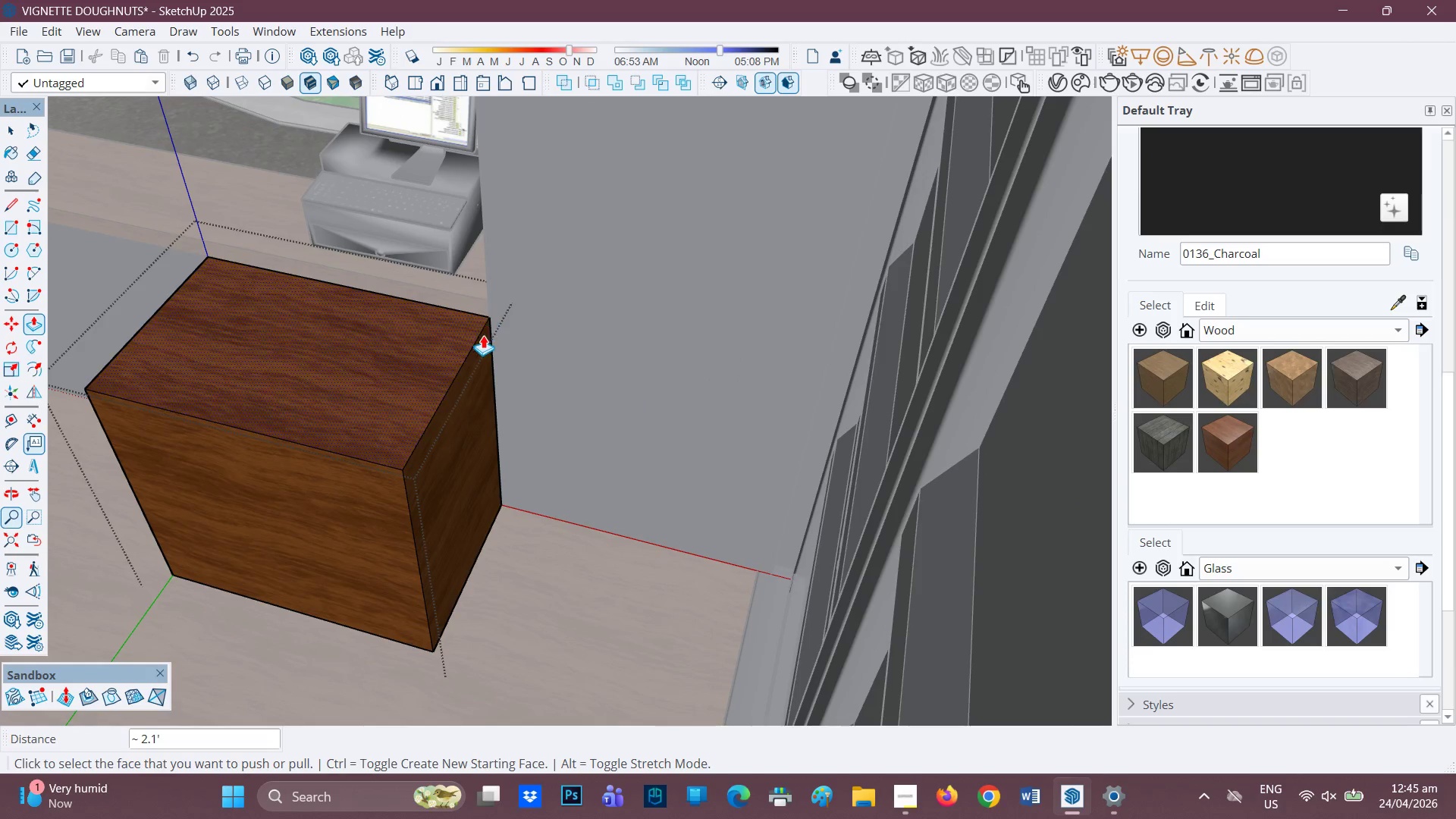 
scroll: coordinate [457, 369], scroll_direction: down, amount: 3.0
 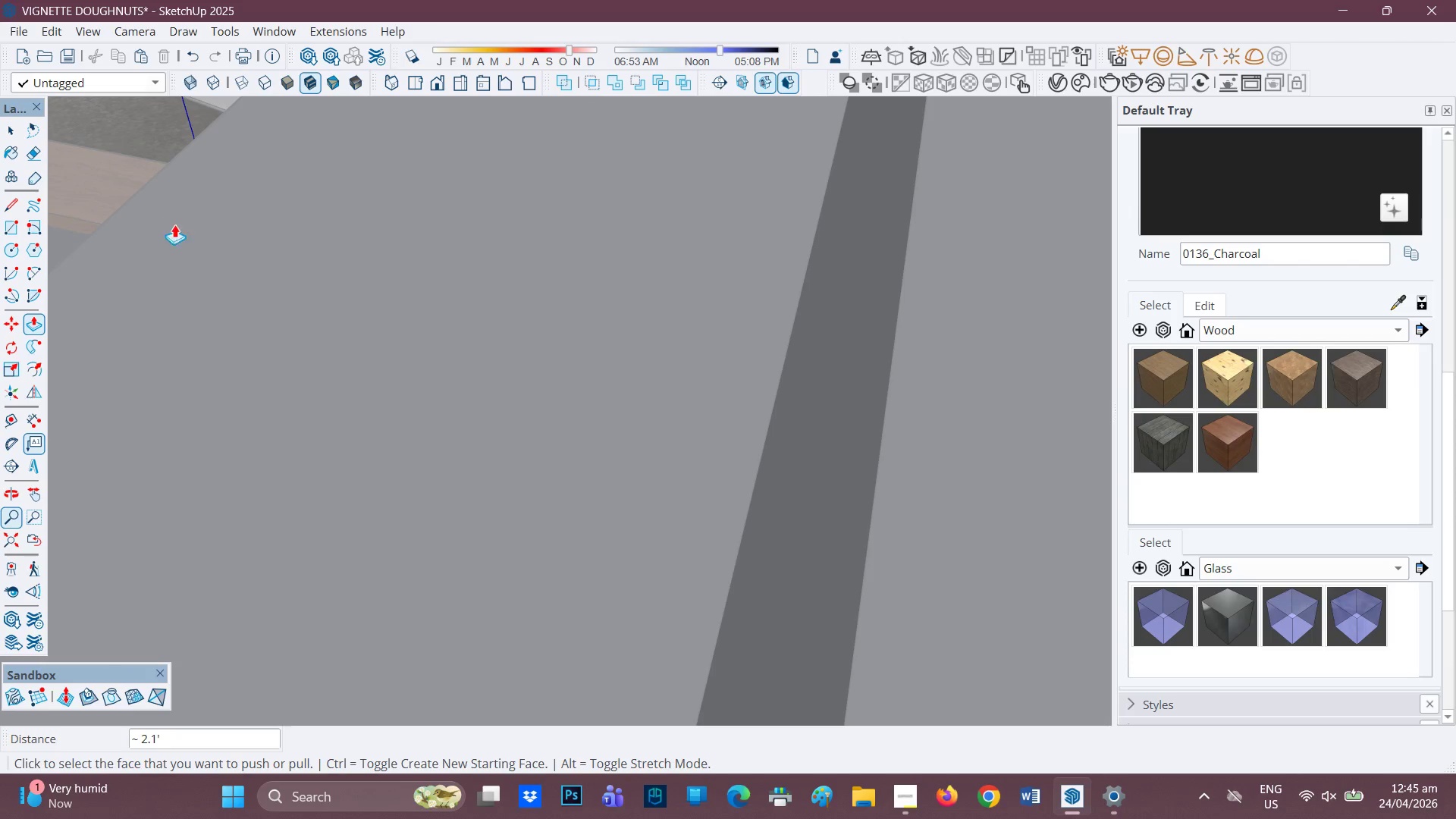 
key(H)
 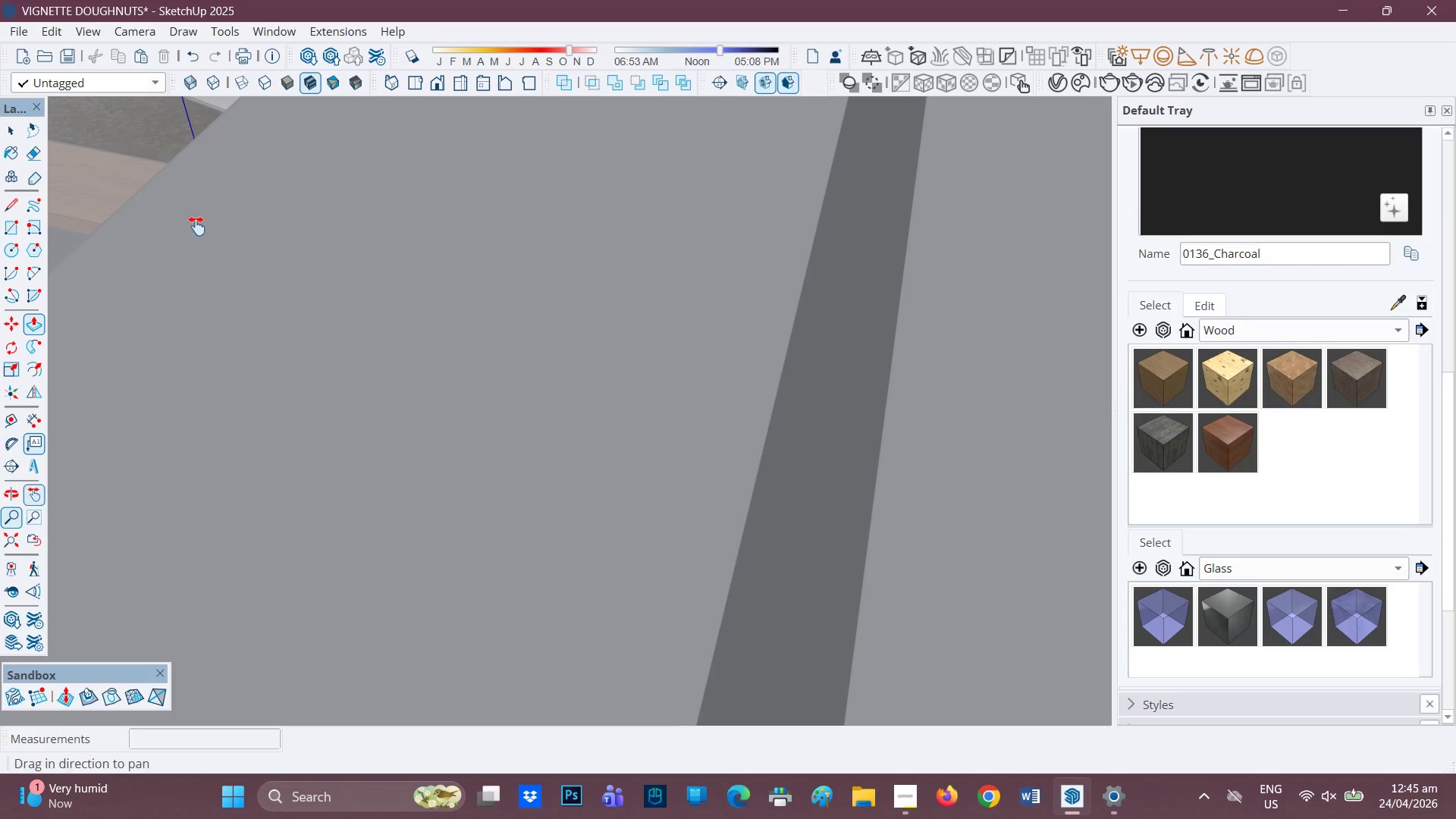 
left_click_drag(start_coordinate=[198, 226], to_coordinate=[1068, 384])
 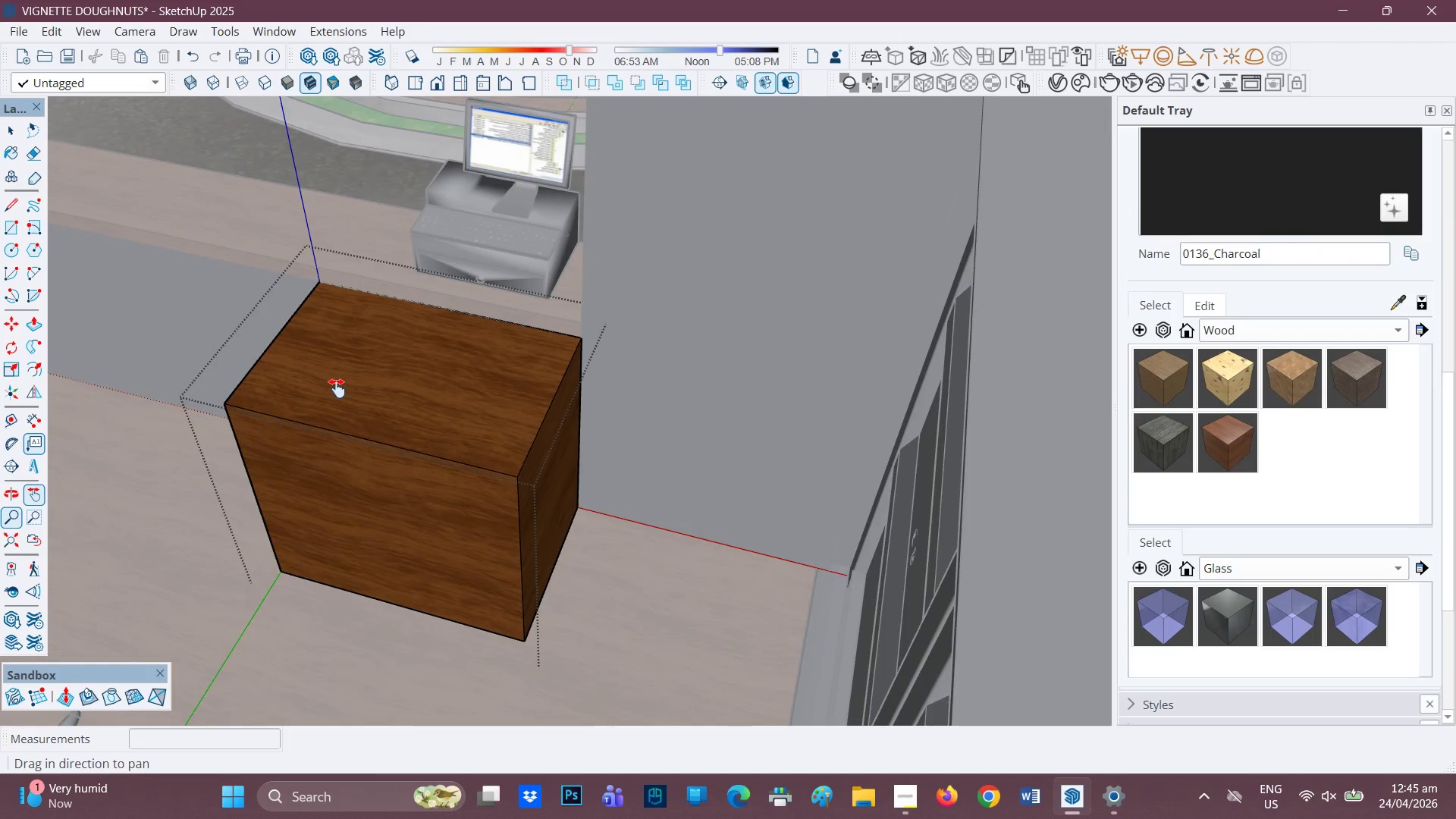 
left_click_drag(start_coordinate=[334, 386], to_coordinate=[711, 413])
 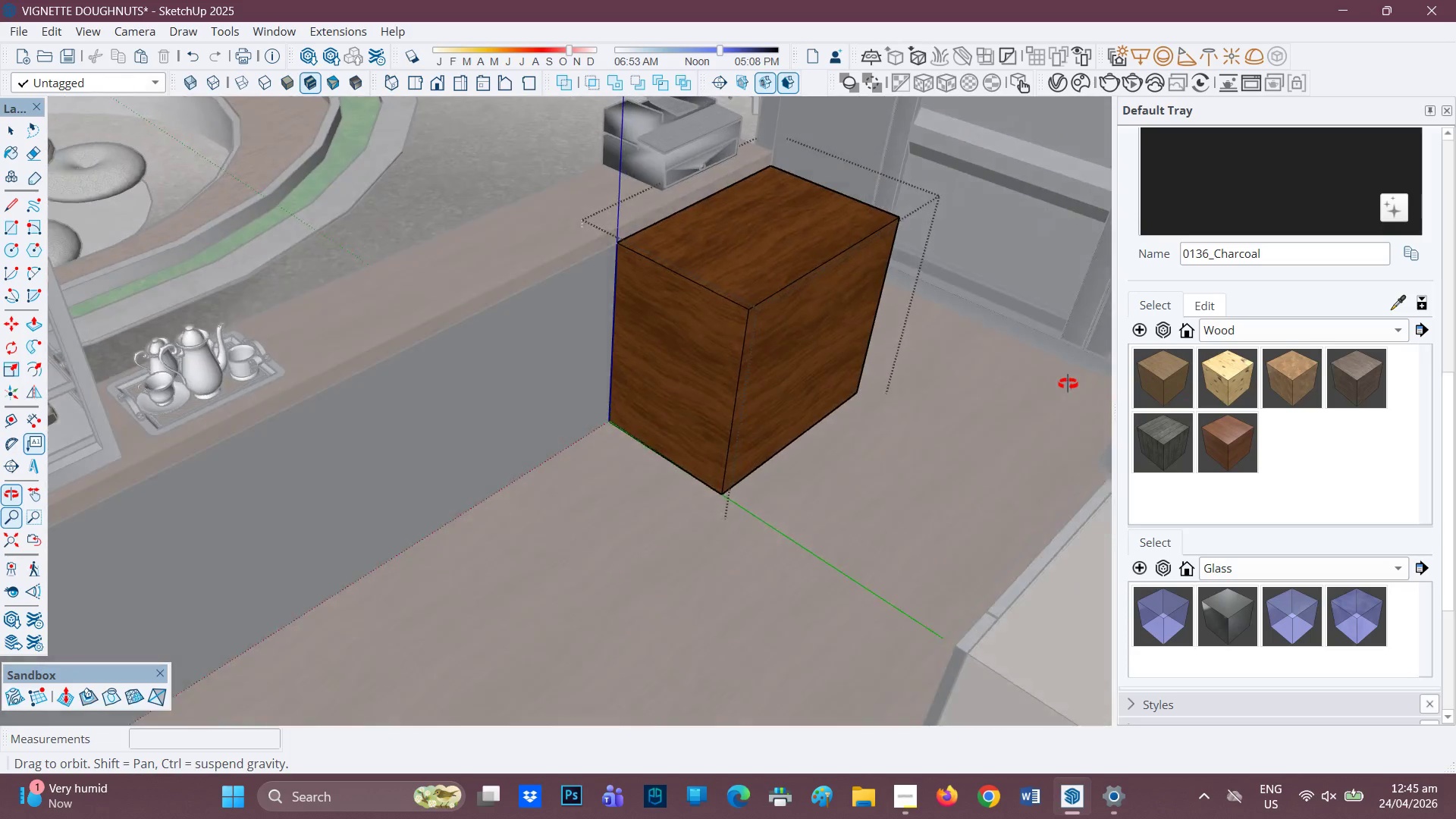 
scroll: coordinate [673, 363], scroll_direction: up, amount: 1.0
 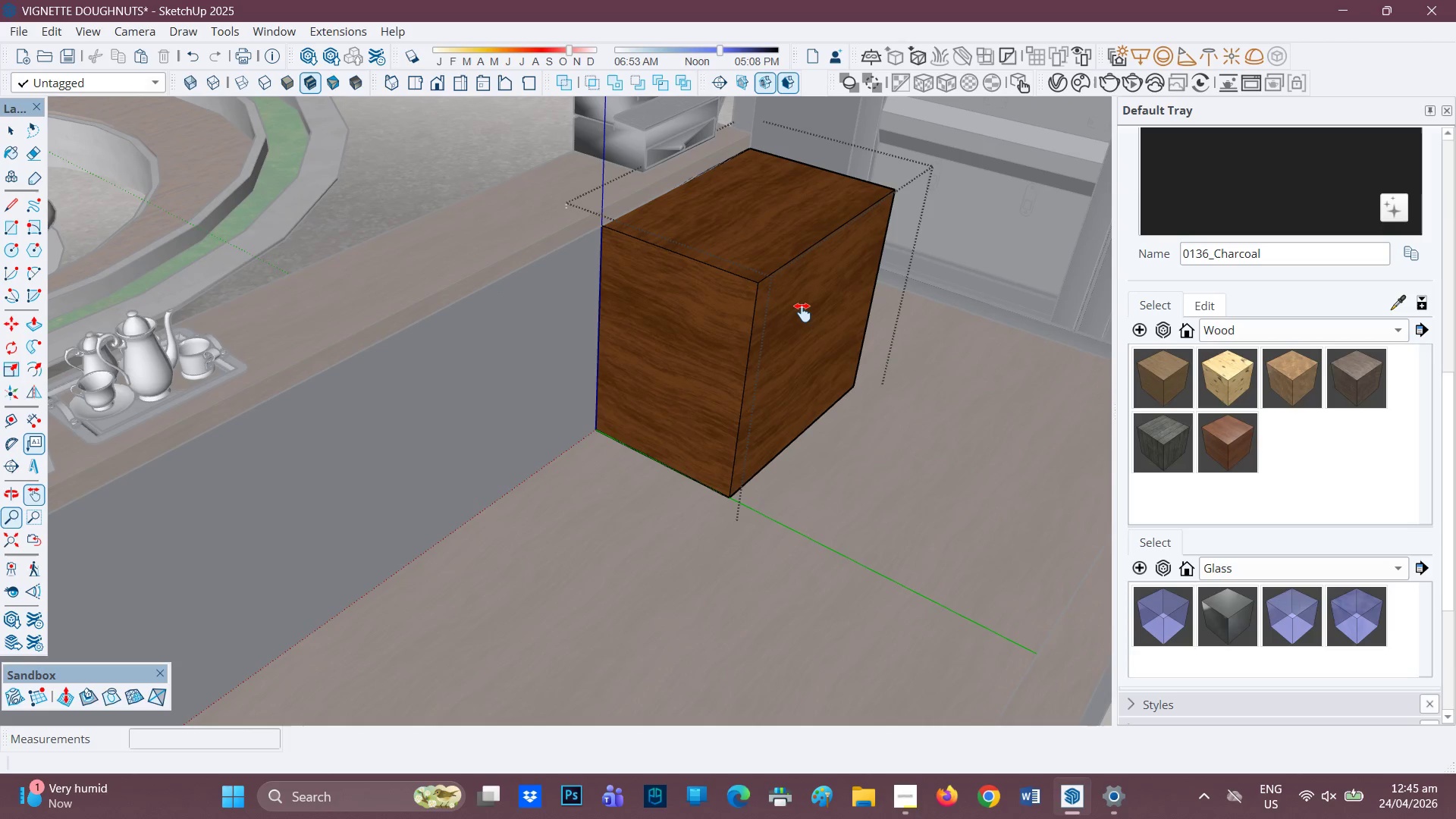 
key(P)
 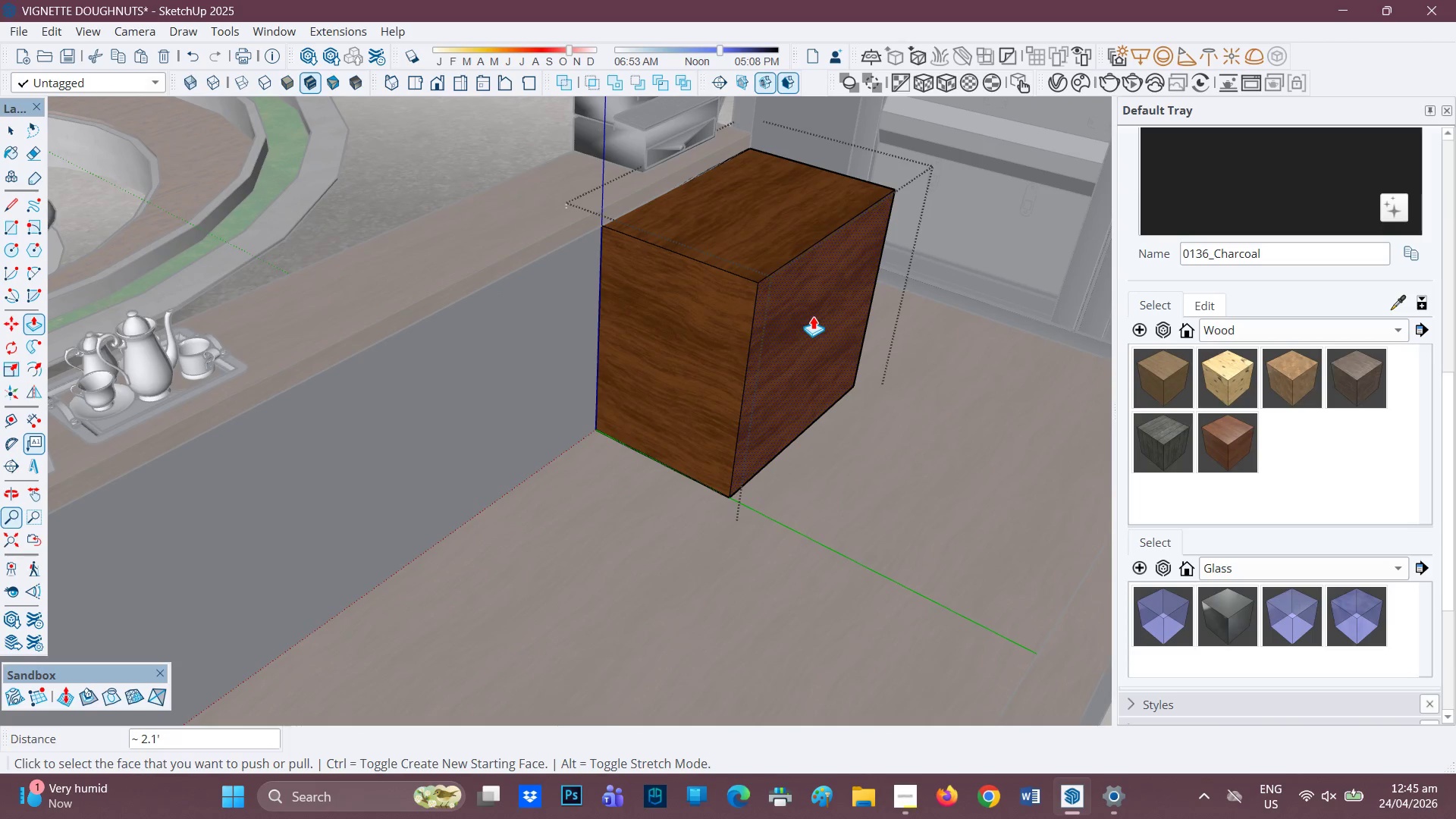 
left_click([813, 316])
 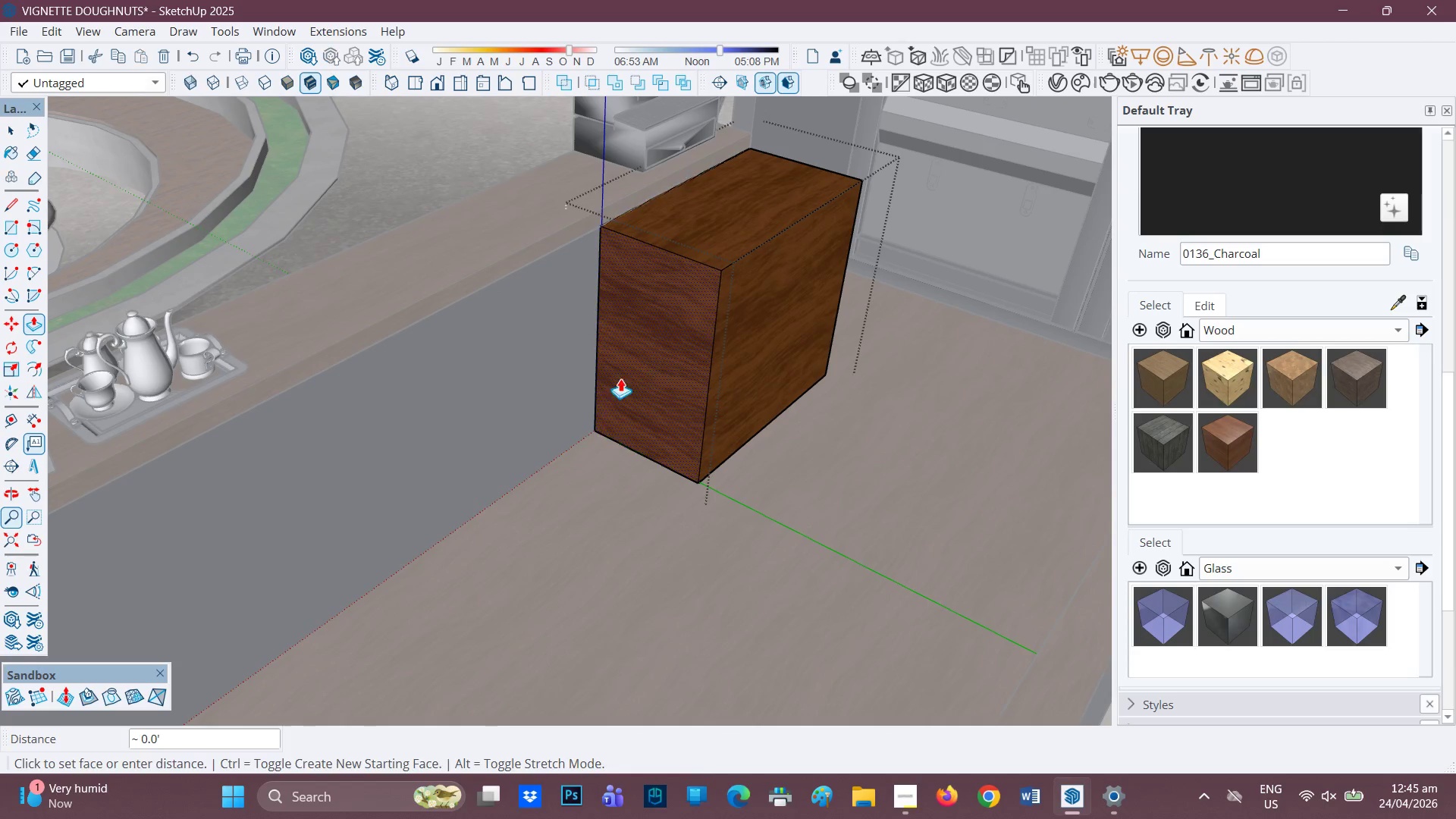 
left_click([629, 339])
 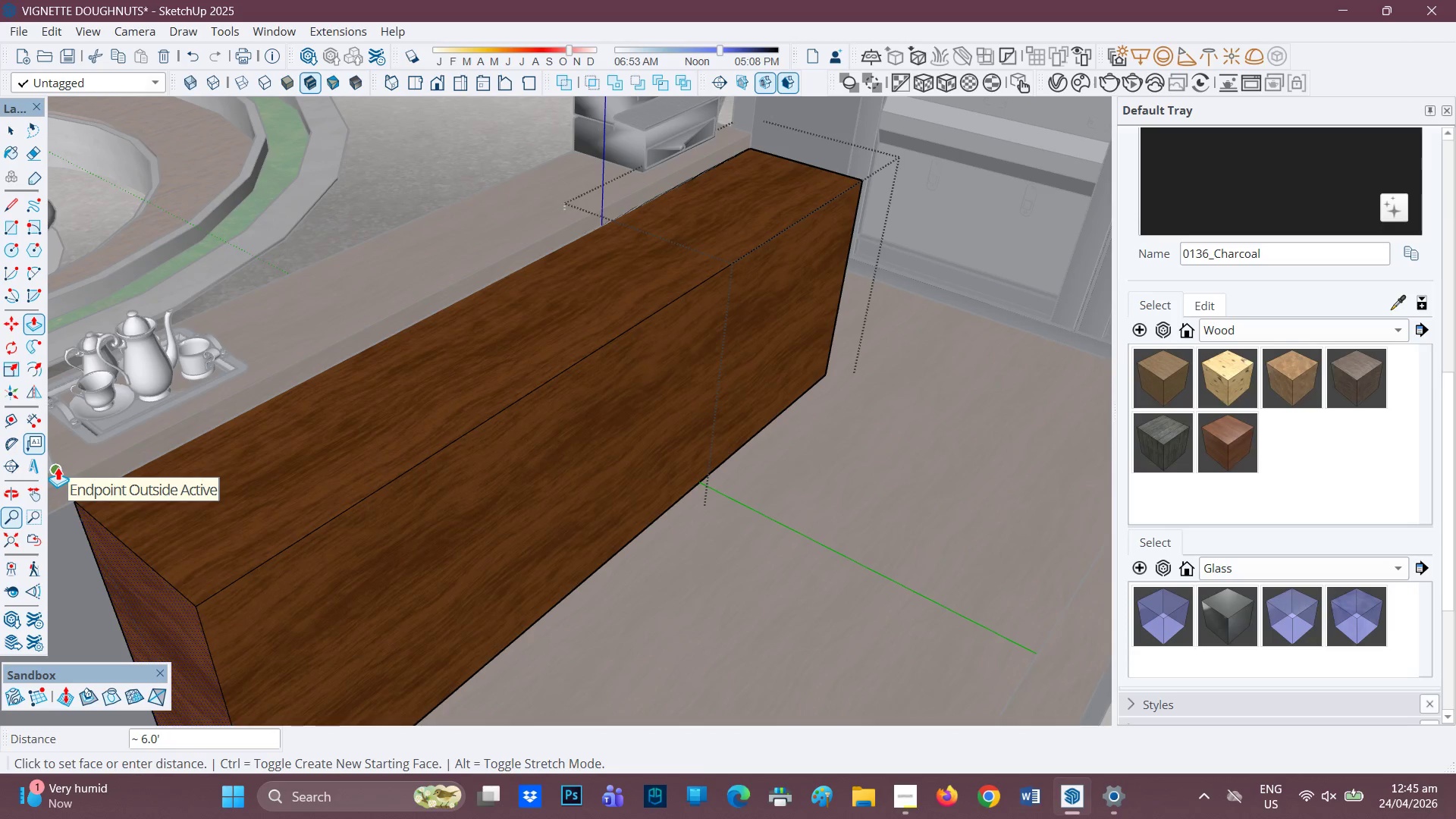 
wait(6.16)
 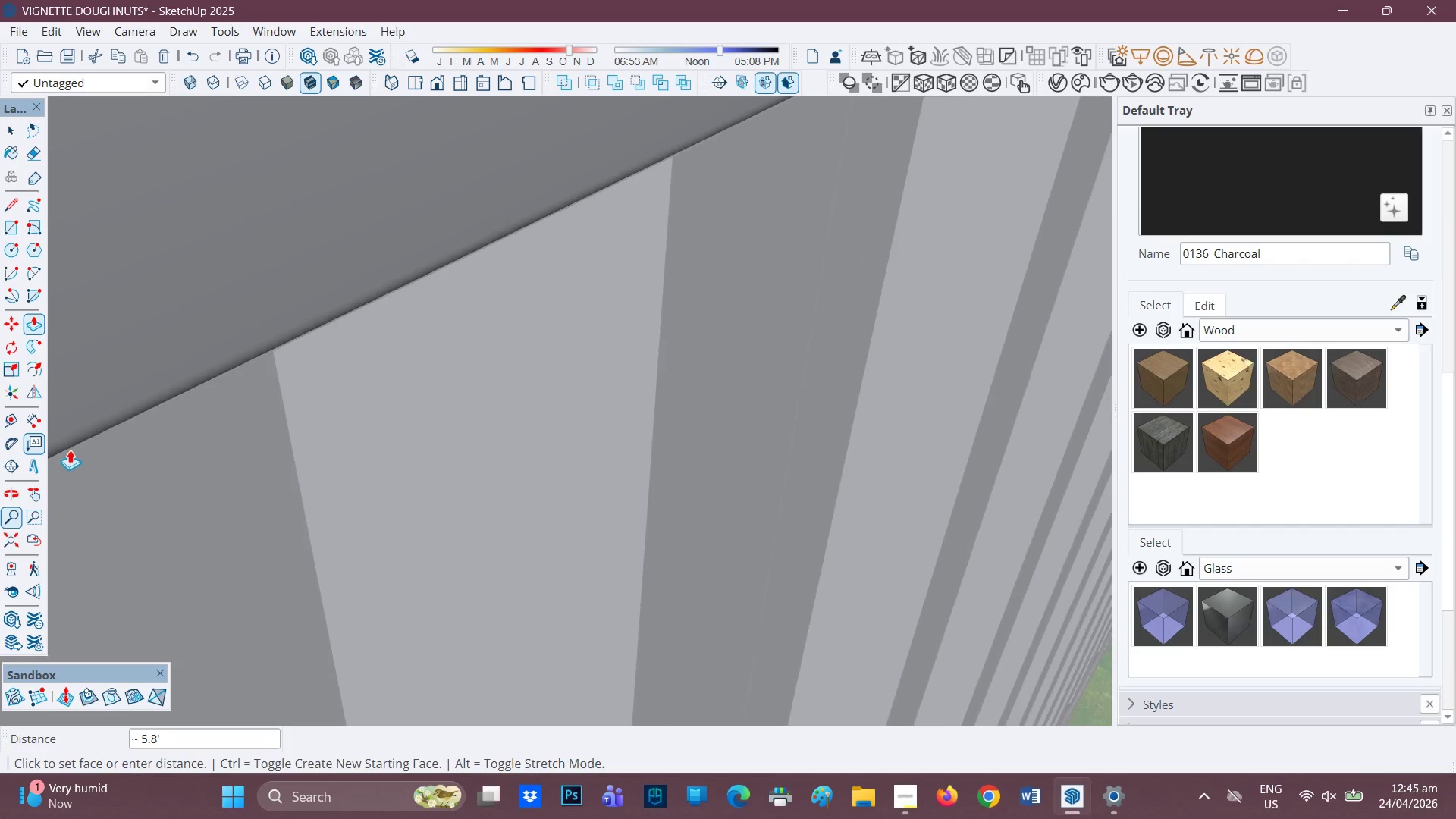 
key(H)
 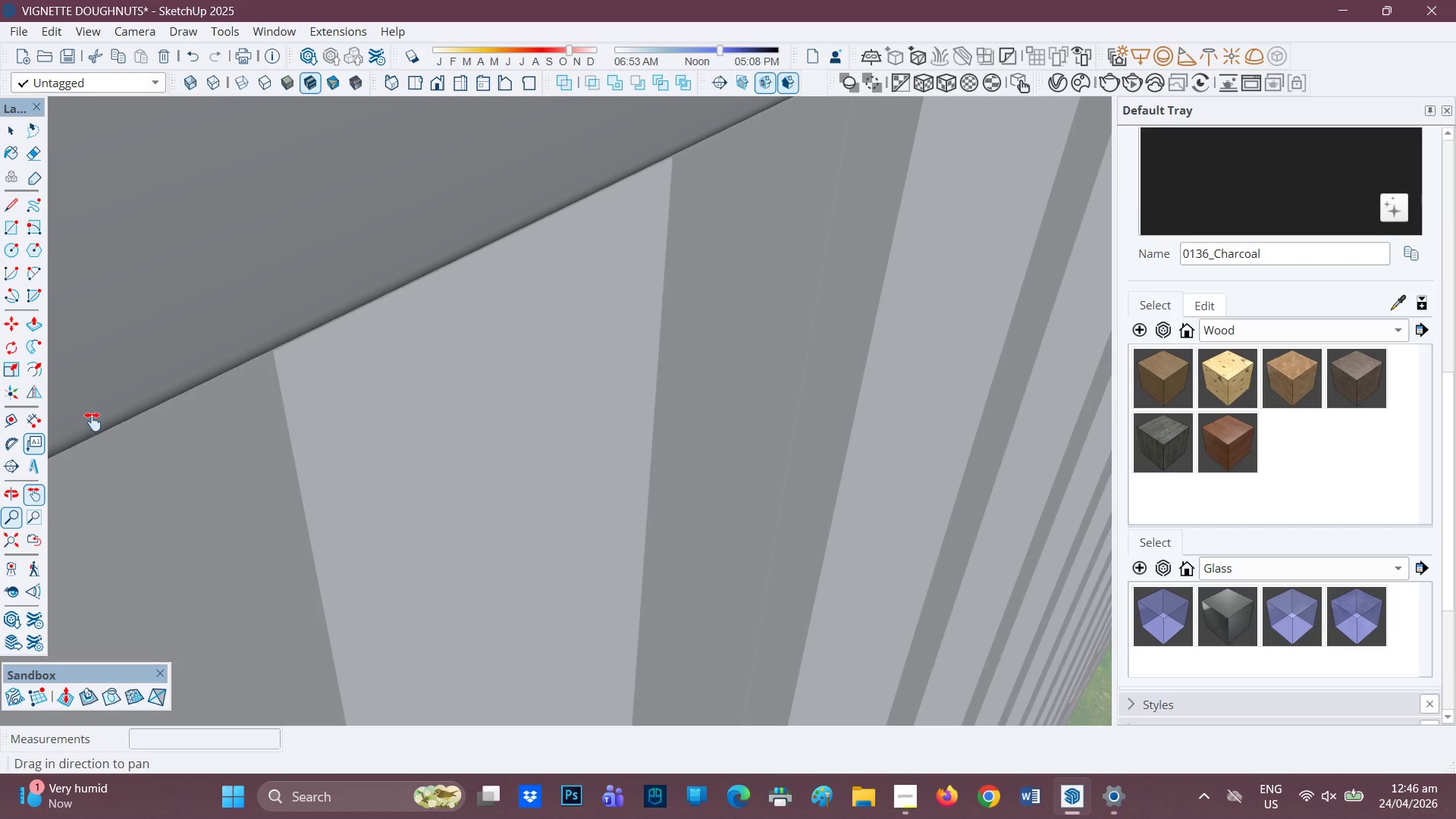 
scroll: coordinate [64, 459], scroll_direction: down, amount: 5.0
 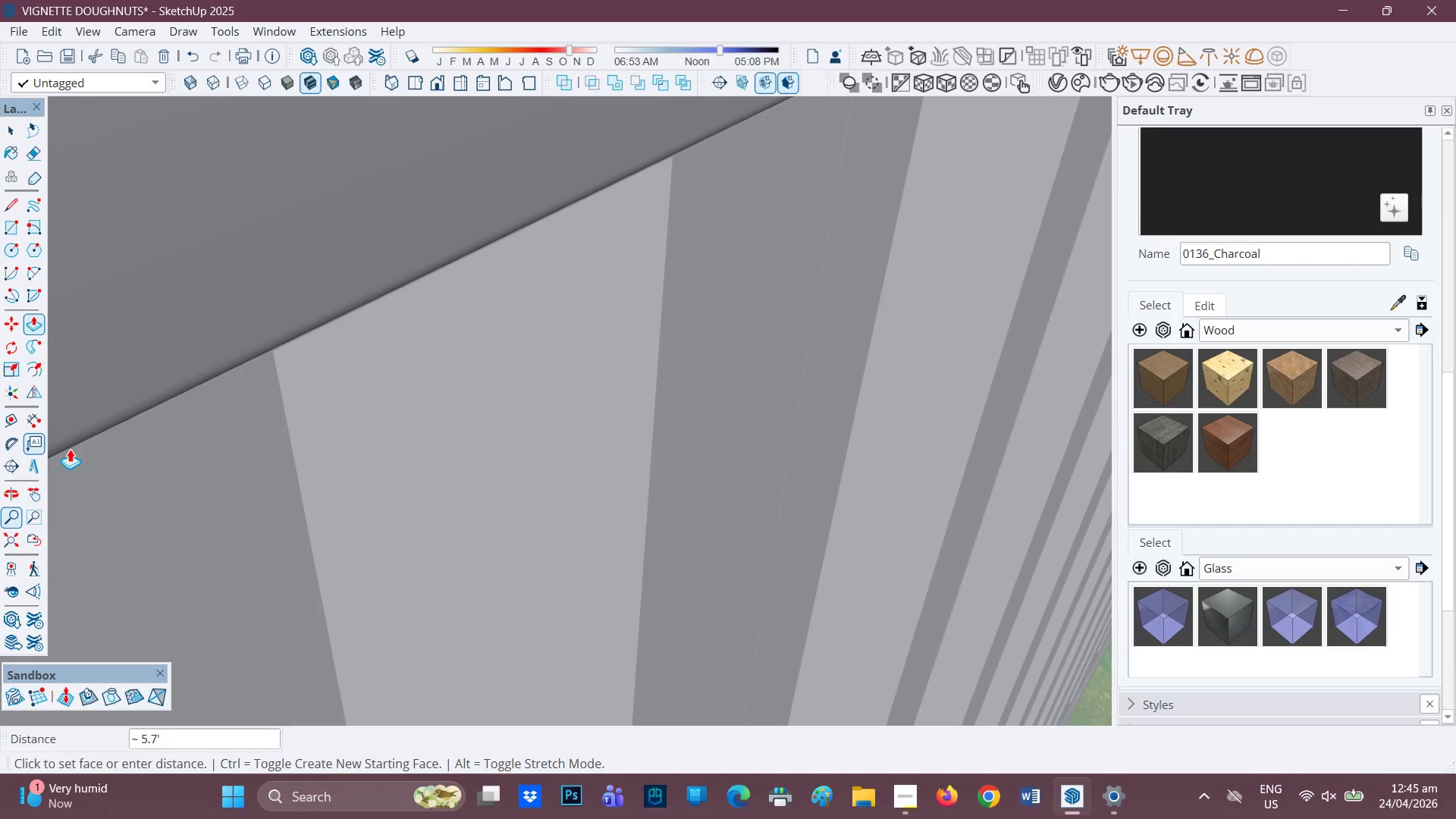 
left_click_drag(start_coordinate=[93, 422], to_coordinate=[965, 629])
 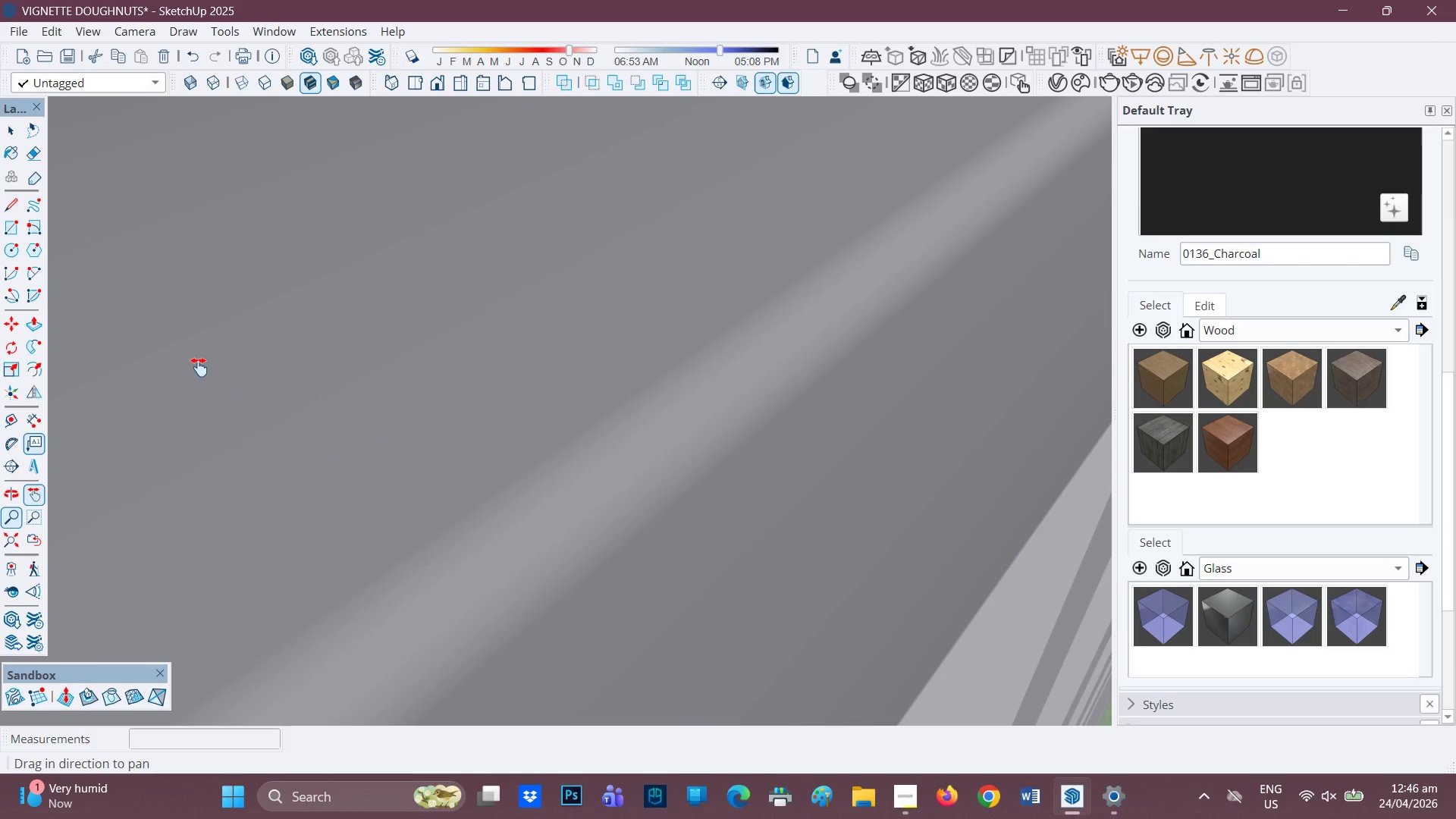 
left_click_drag(start_coordinate=[197, 365], to_coordinate=[1241, 695])
 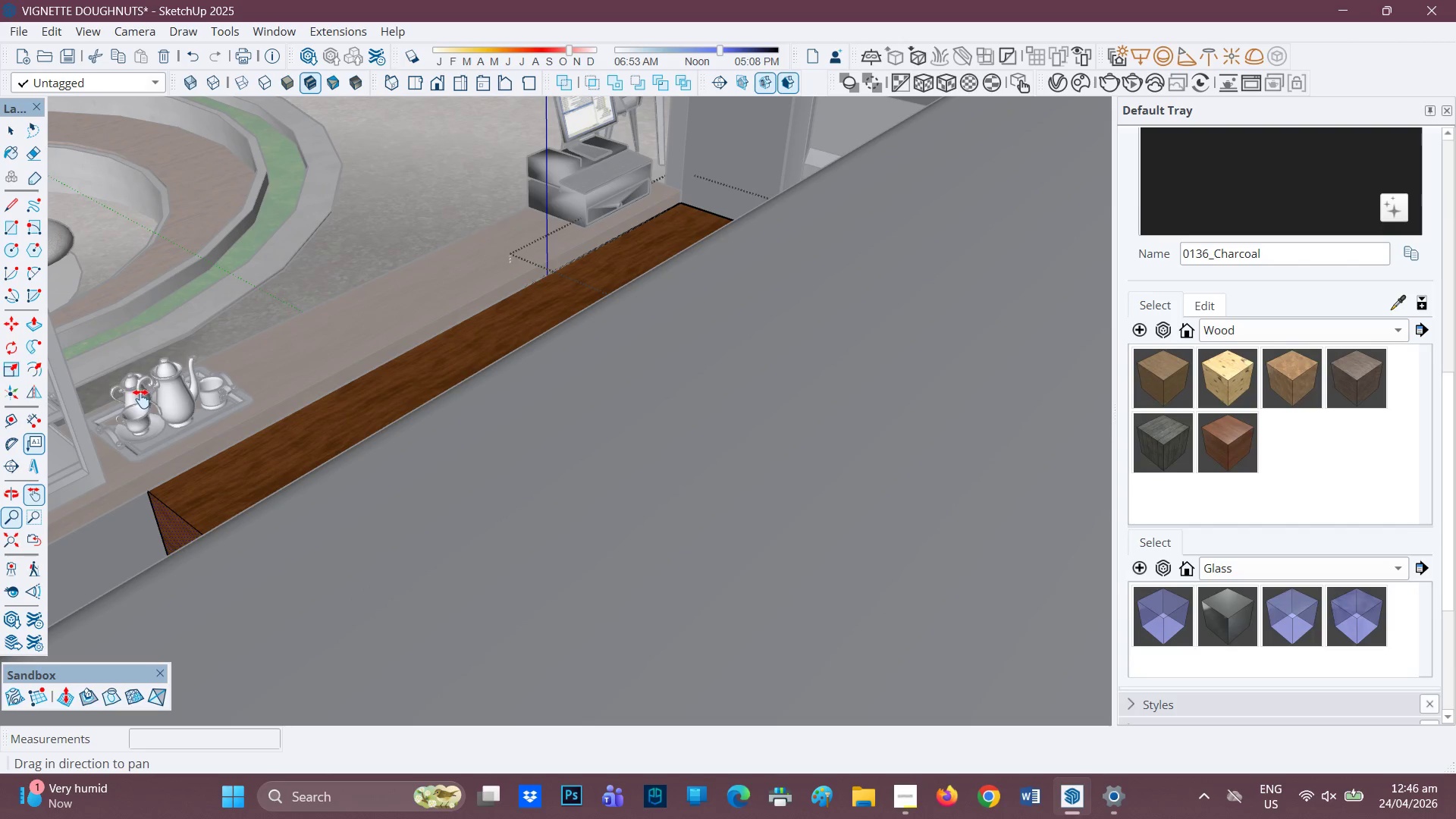 
left_click_drag(start_coordinate=[149, 403], to_coordinate=[663, 303])
 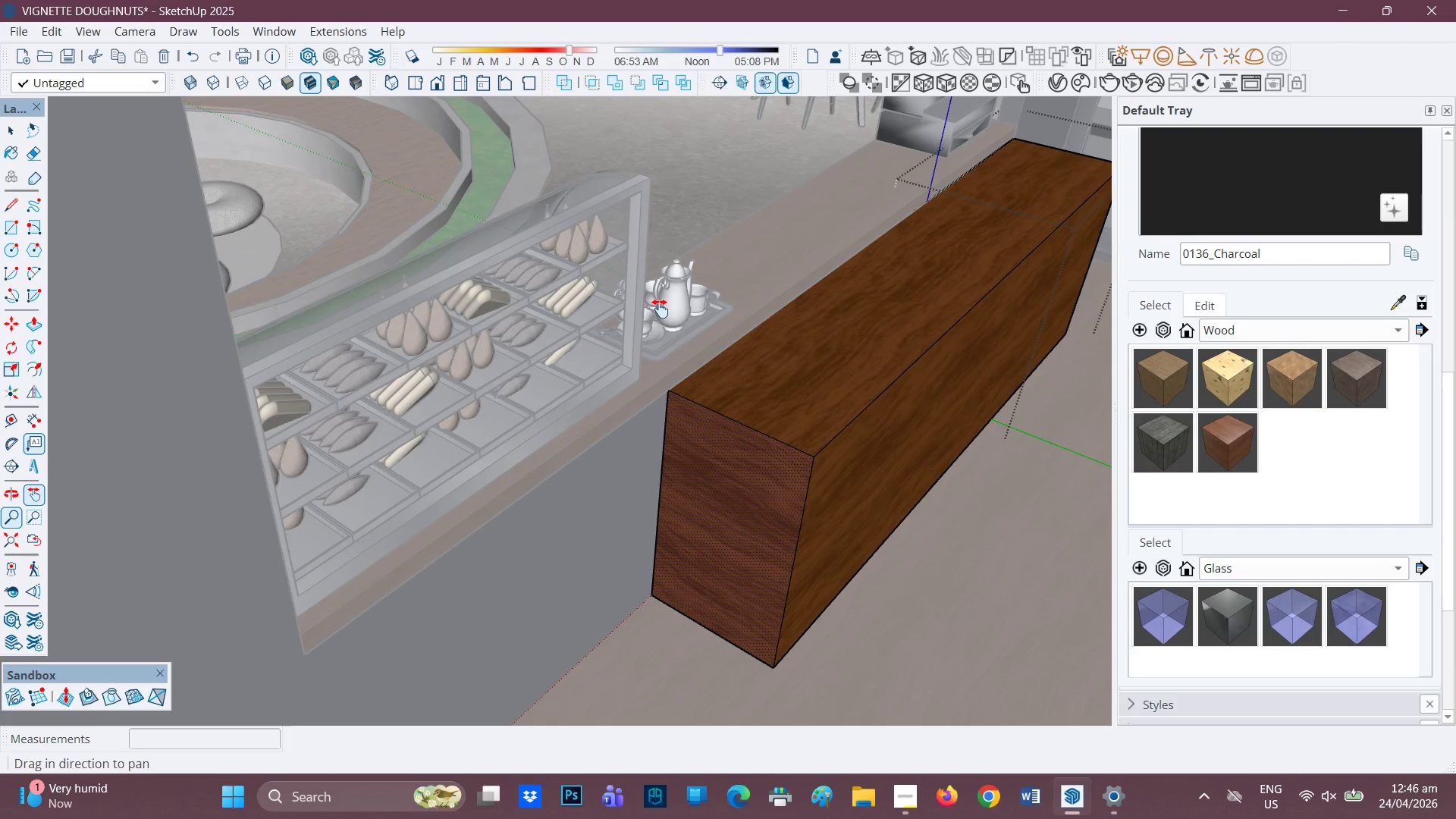 
key(P)
 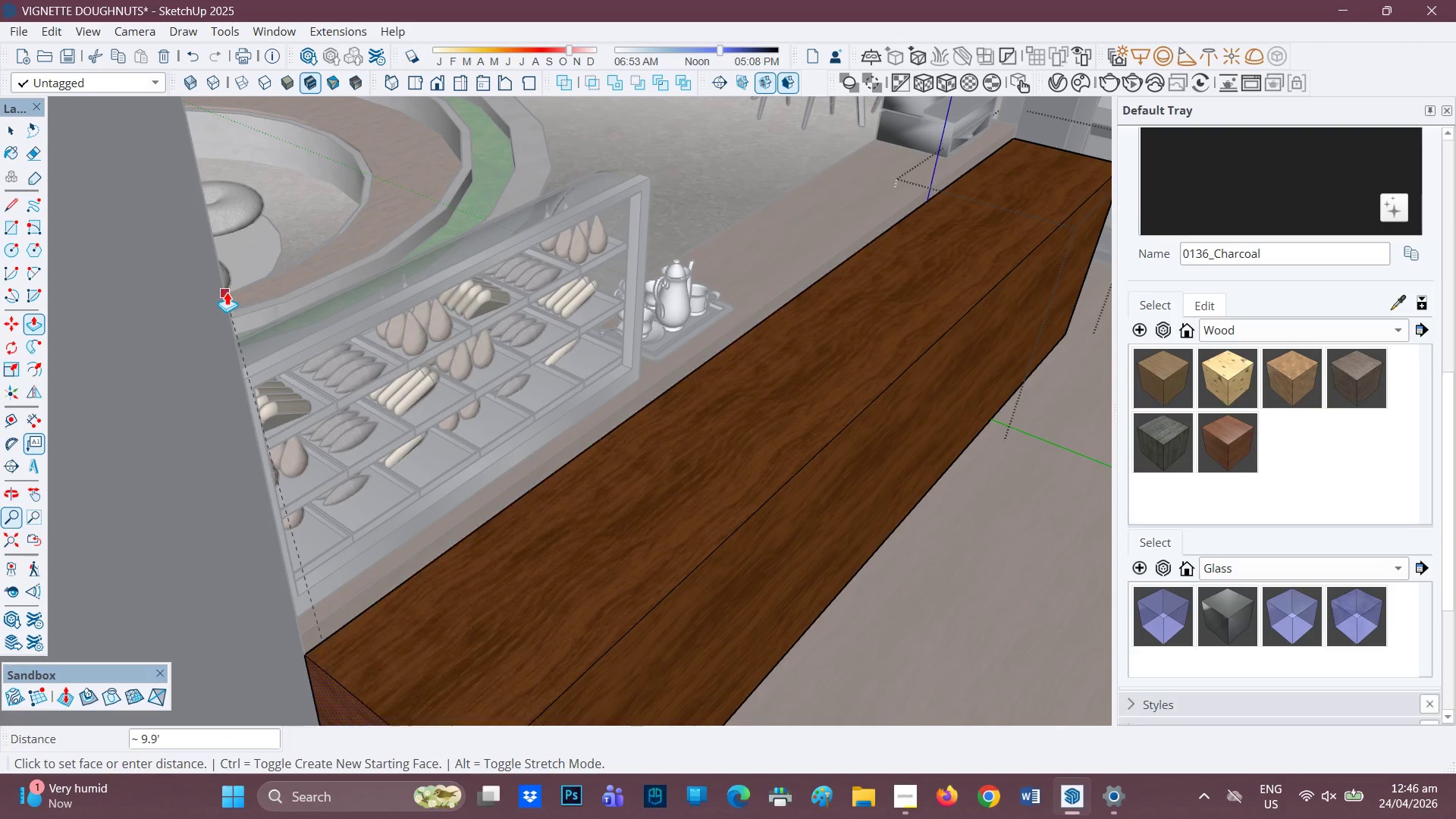 
left_click([228, 291])
 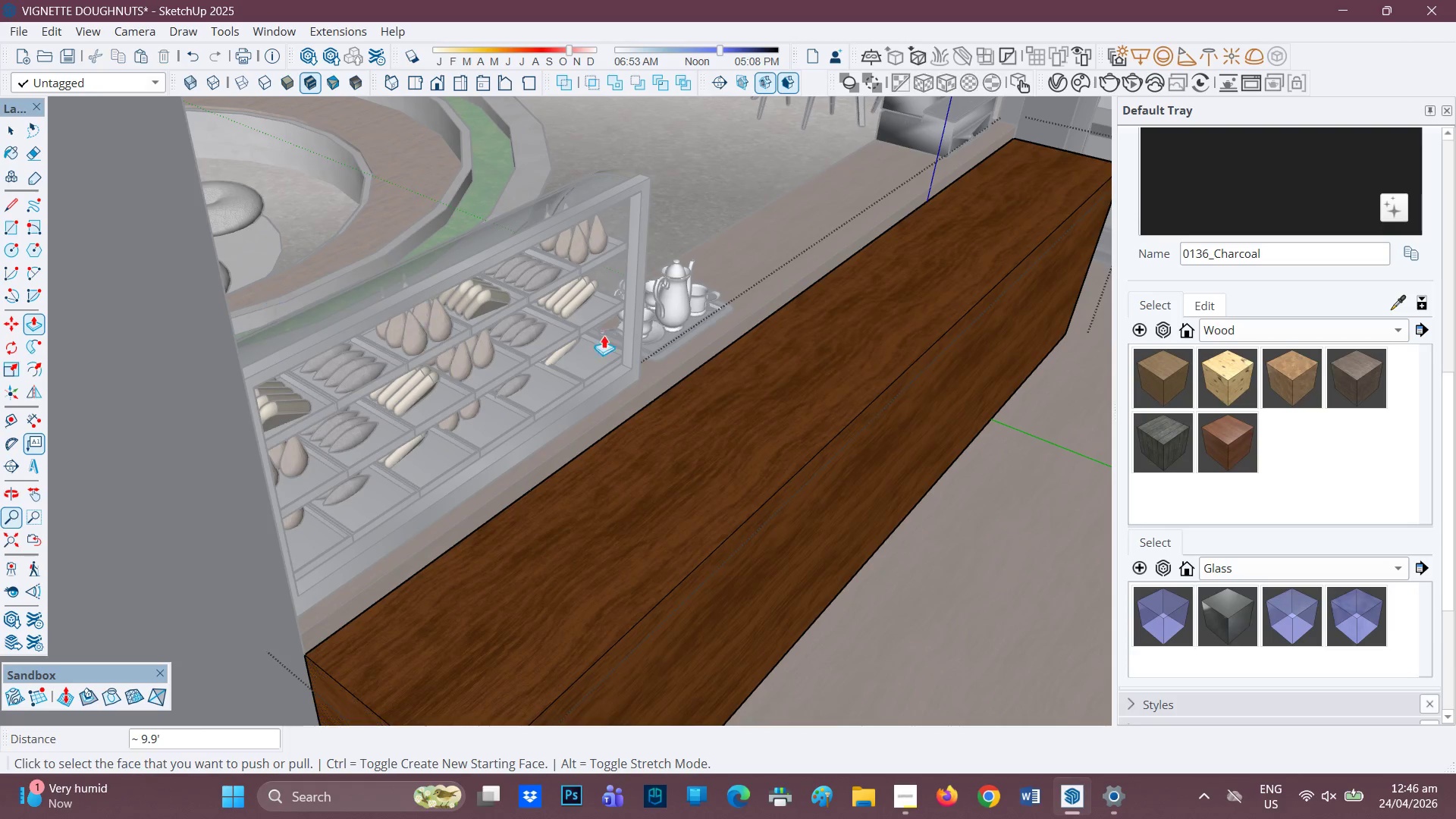 
scroll: coordinate [608, 482], scroll_direction: down, amount: 3.0
 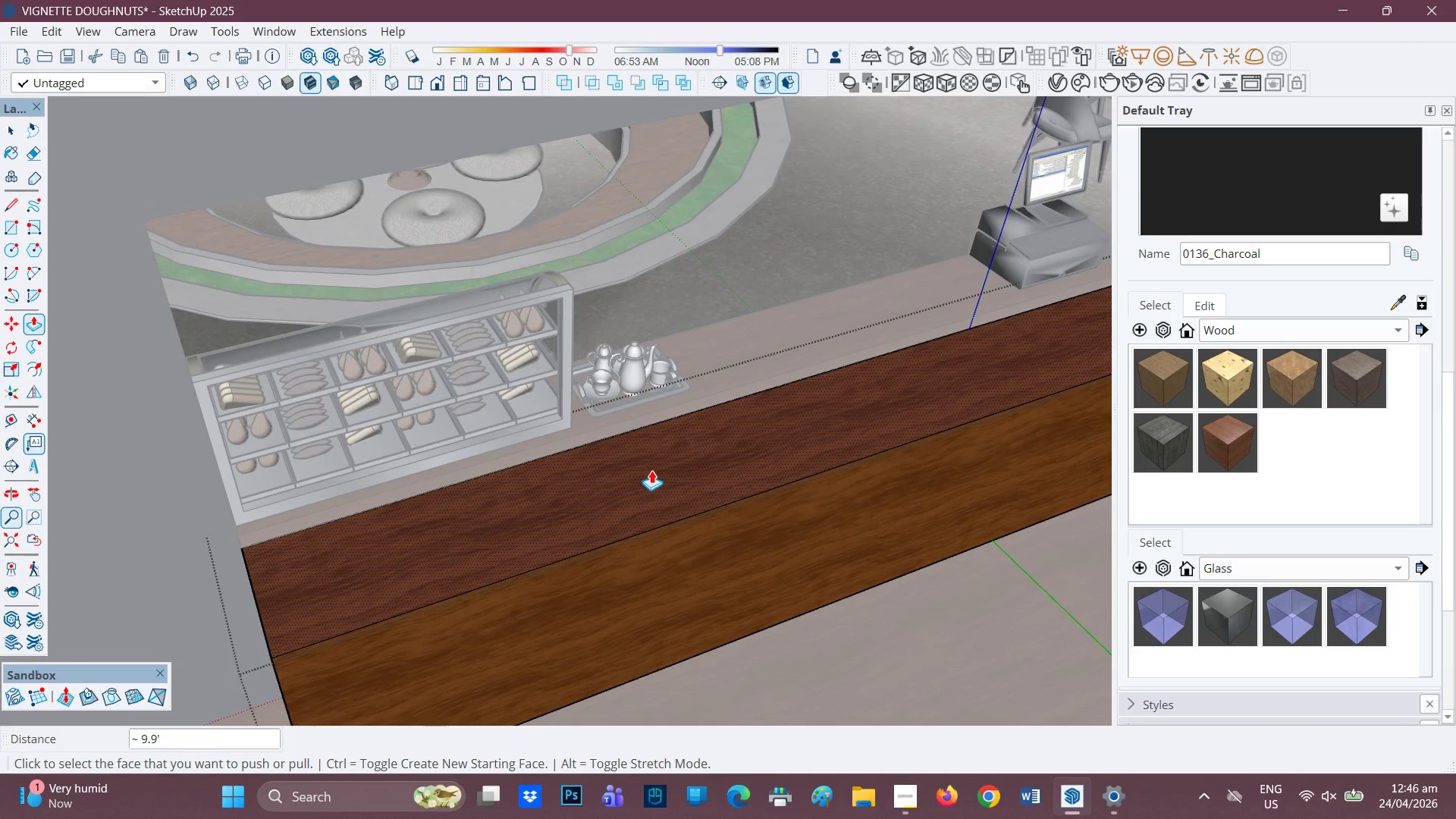 
type(HB )
 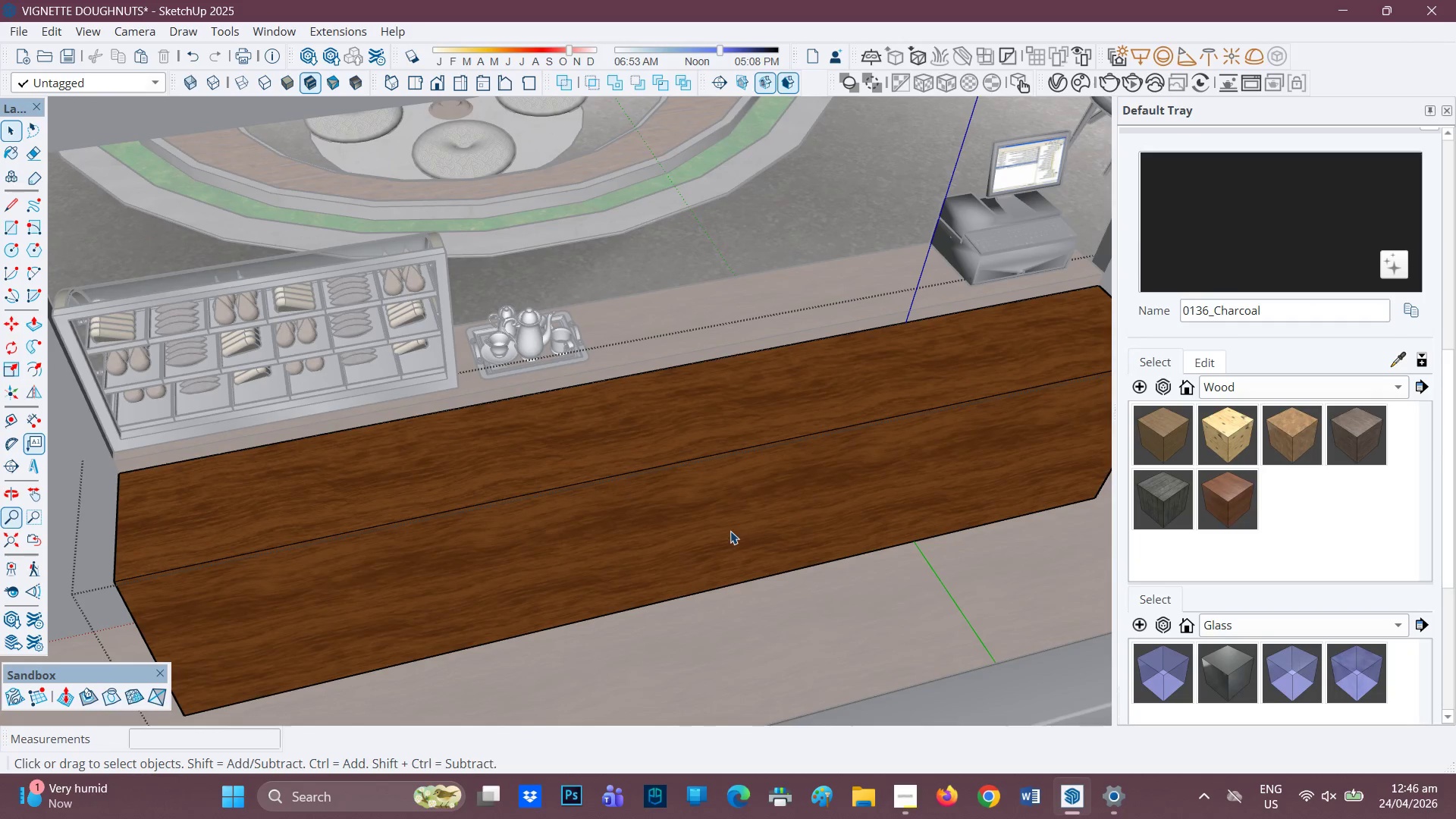 
left_click_drag(start_coordinate=[637, 452], to_coordinate=[534, 412])
 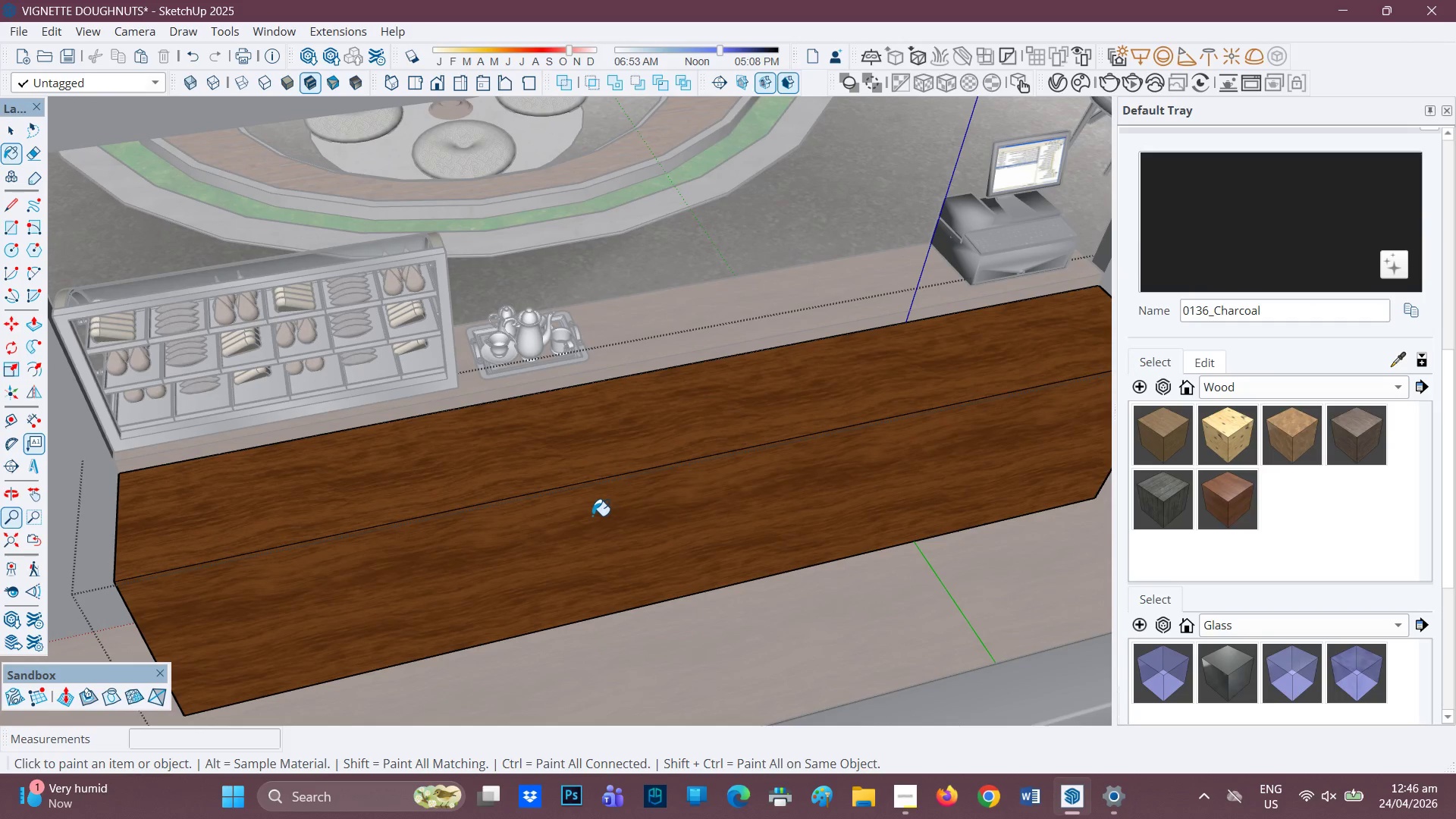 
scroll: coordinate [723, 526], scroll_direction: down, amount: 2.0
 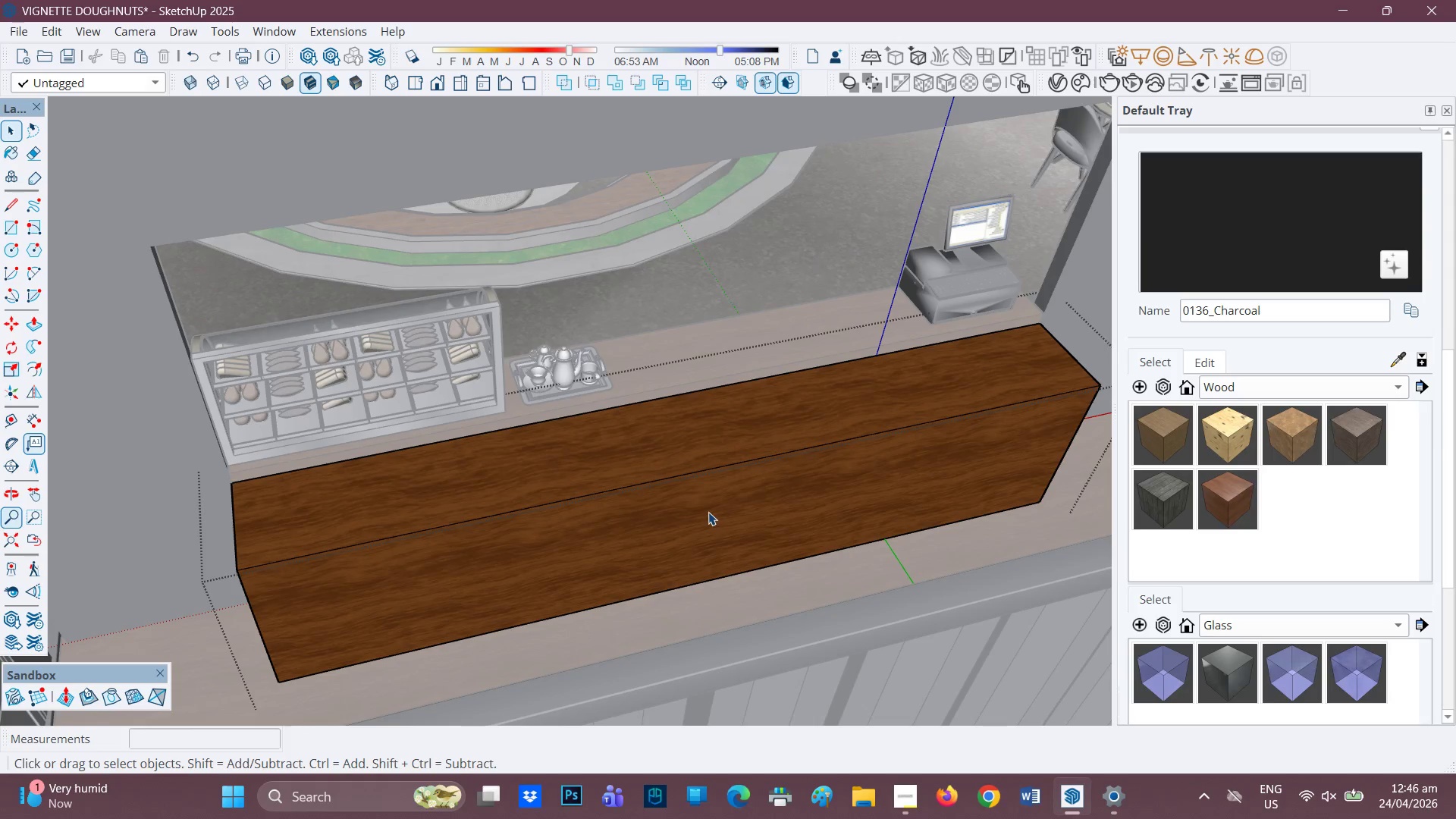 
key(L)
 